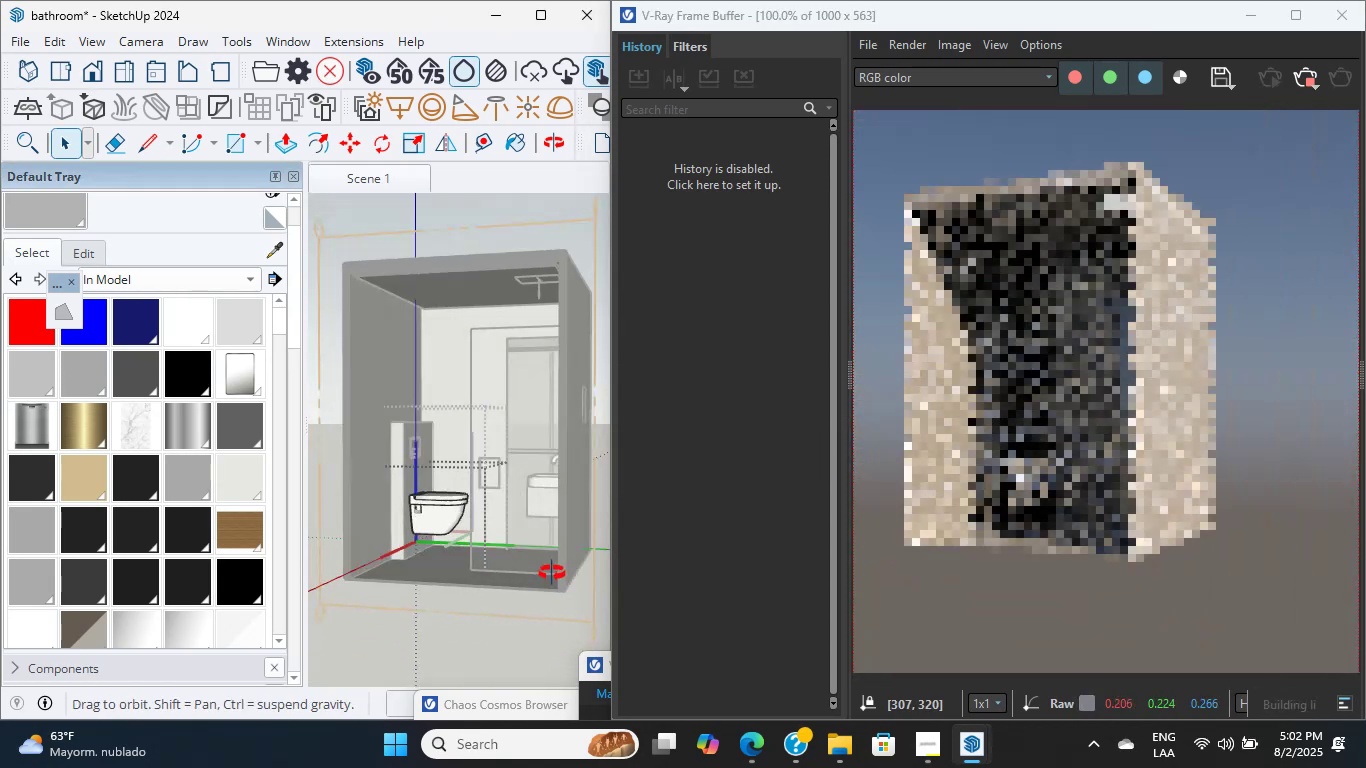 
scroll: coordinate [543, 581], scroll_direction: up, amount: 4.0
 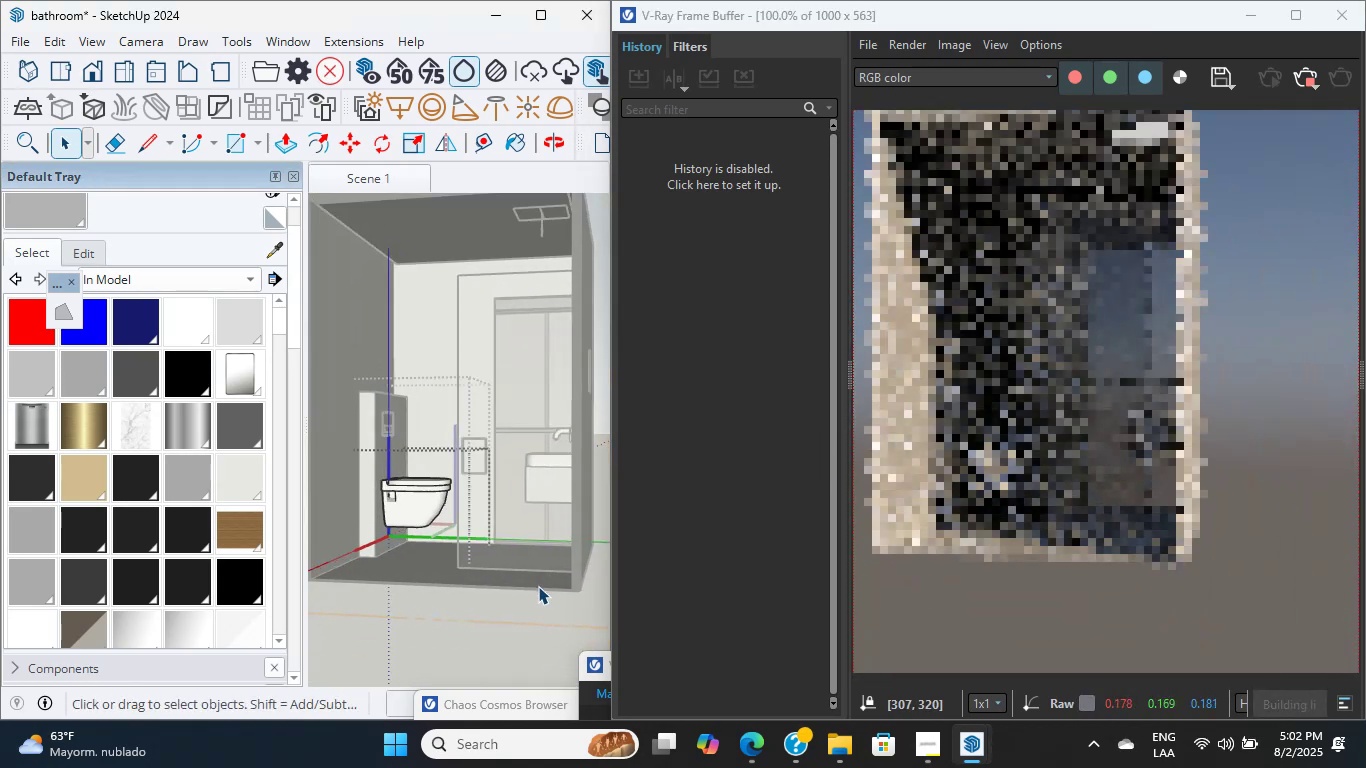 
left_click([538, 586])
 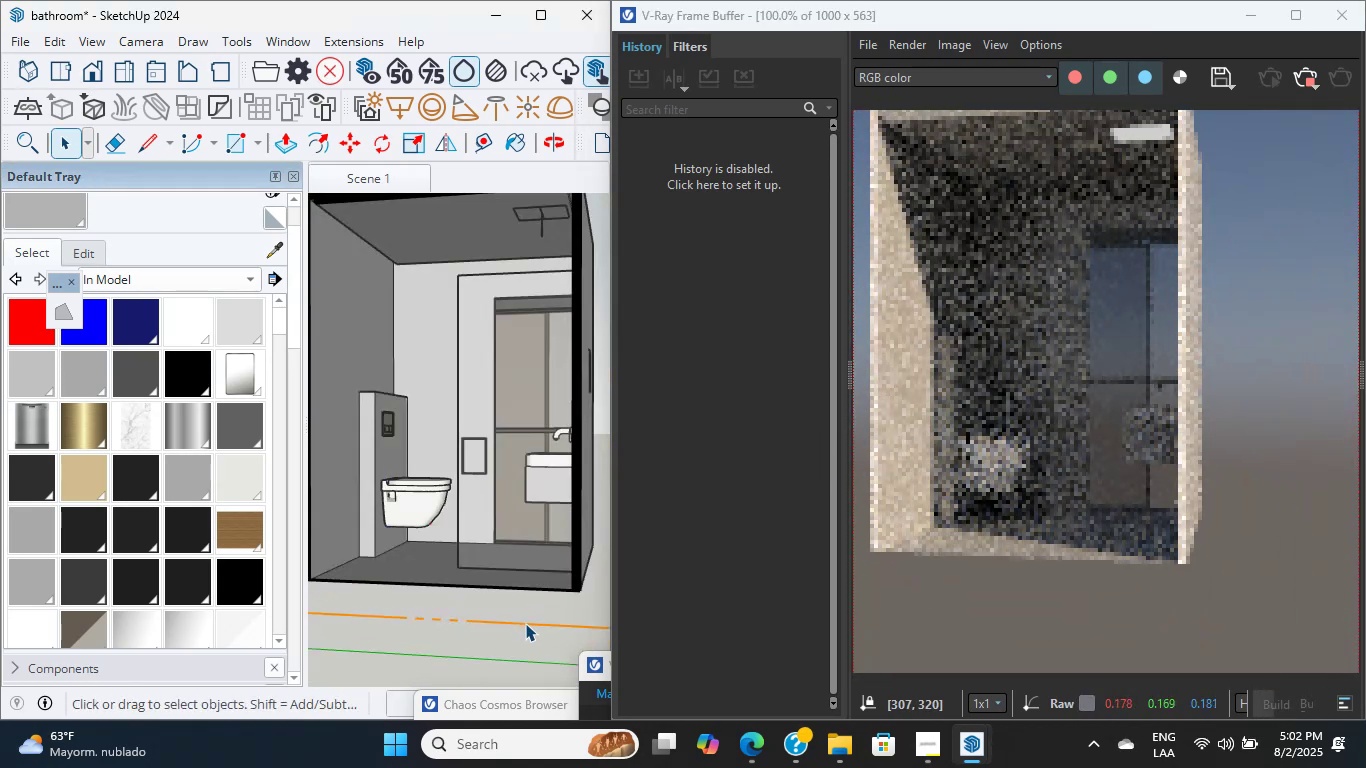 
left_click([525, 623])
 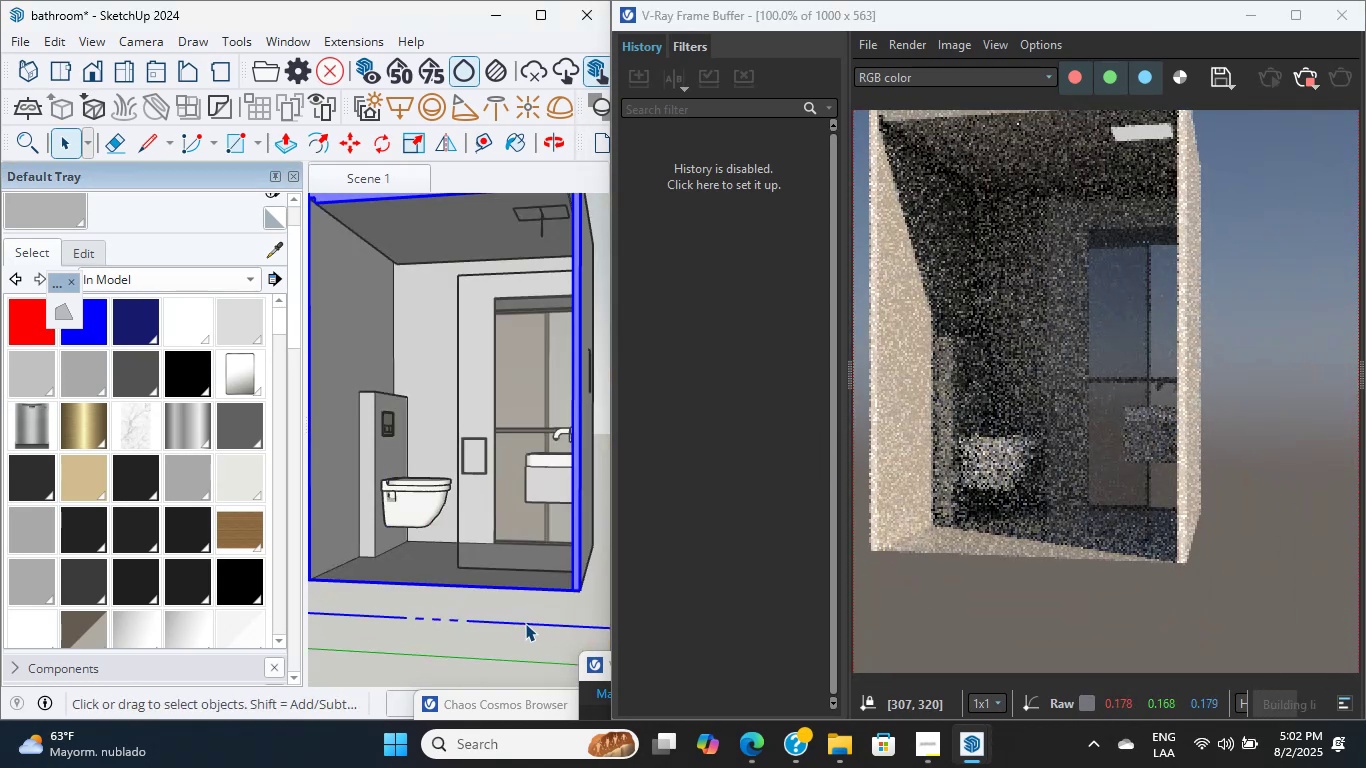 
key(M)
 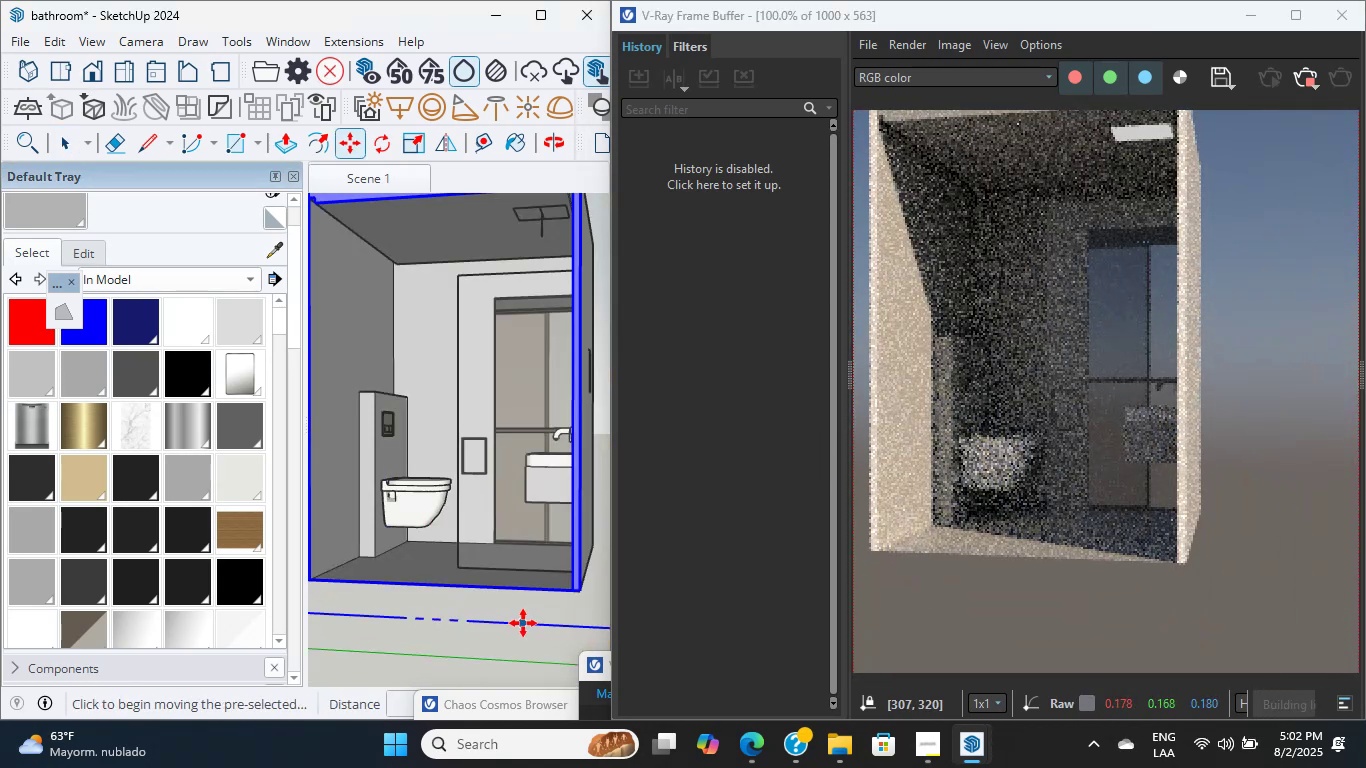 
left_click([523, 623])
 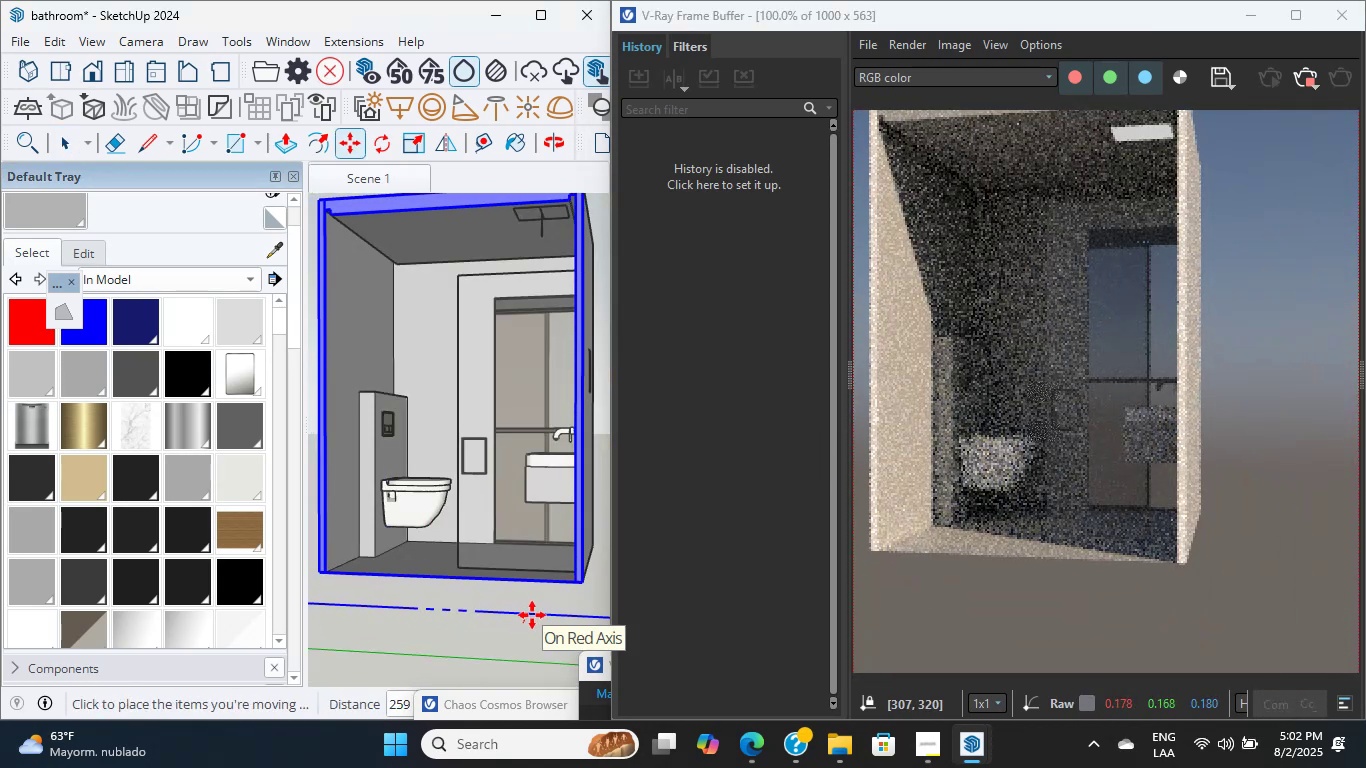 
left_click([533, 614])
 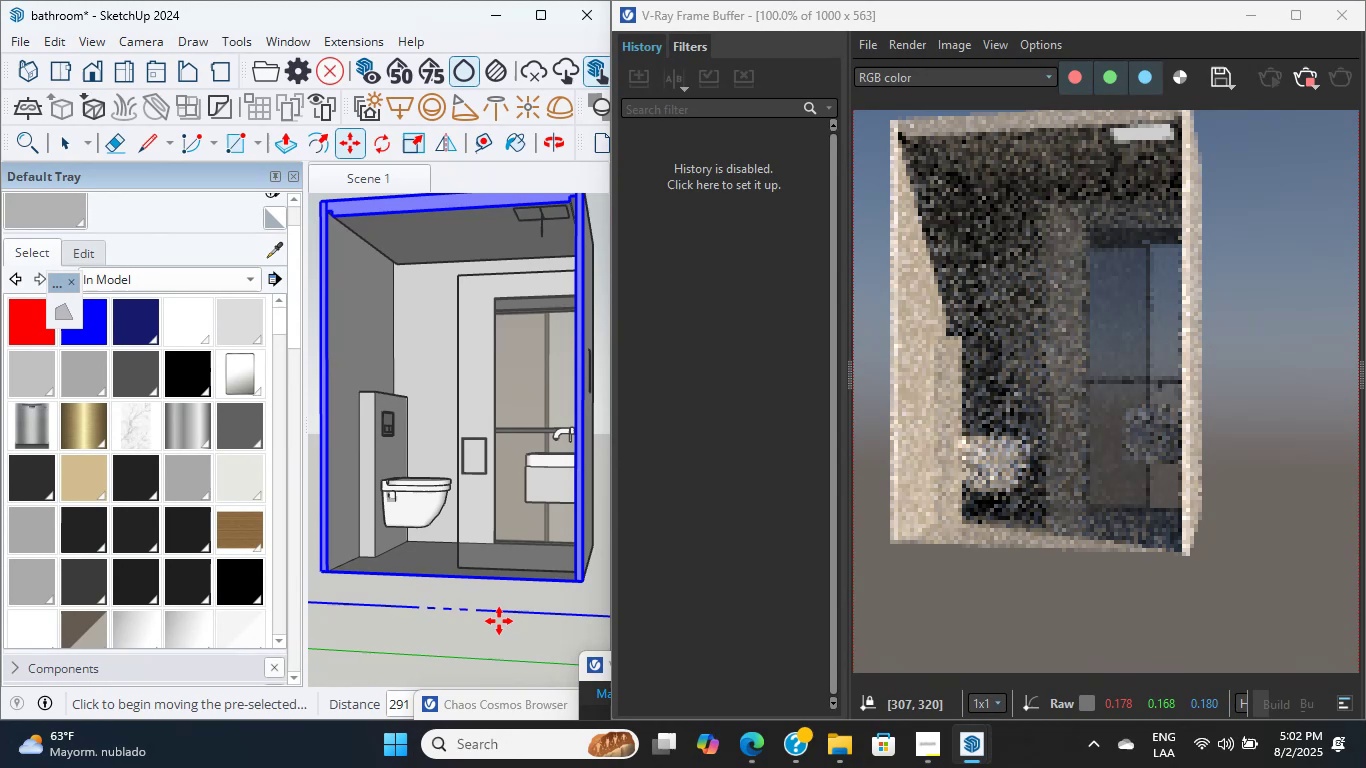 
key(Escape)
 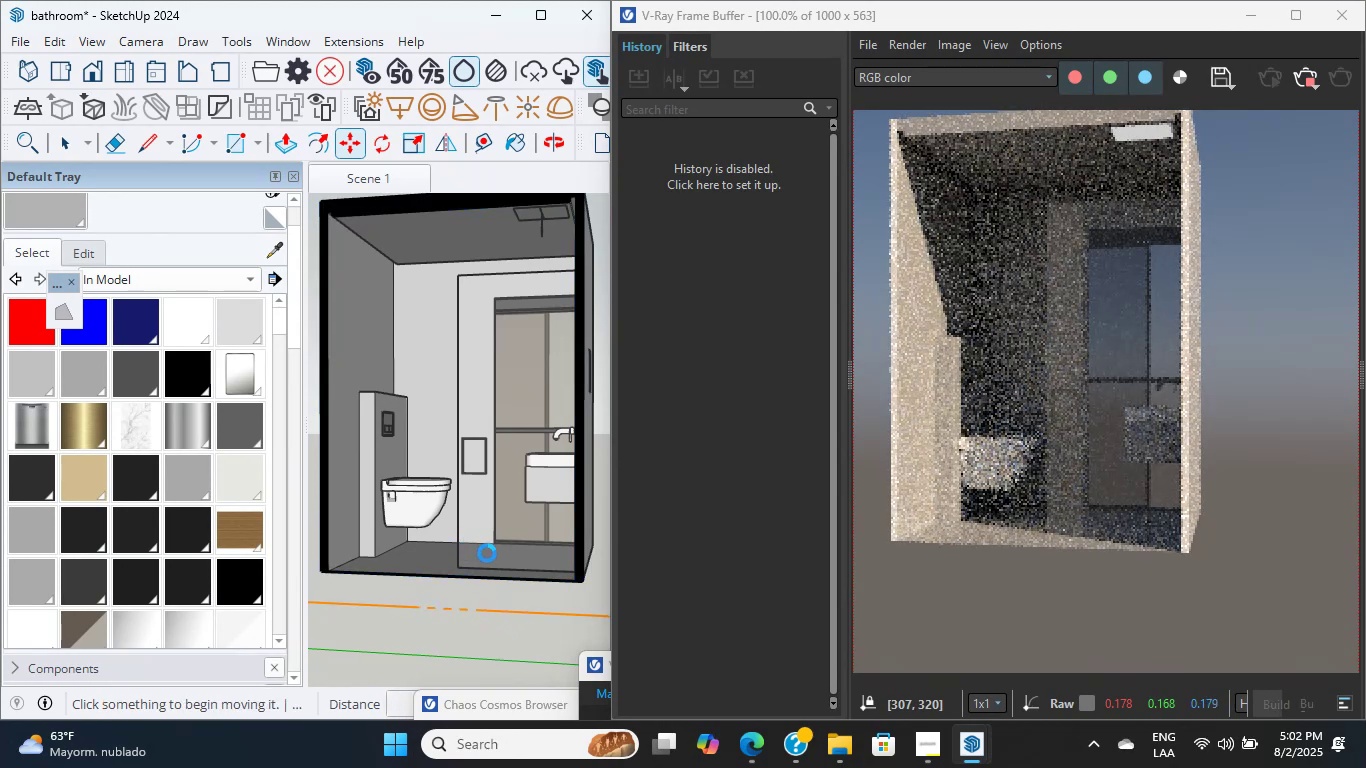 
scroll: coordinate [400, 455], scroll_direction: up, amount: 13.0
 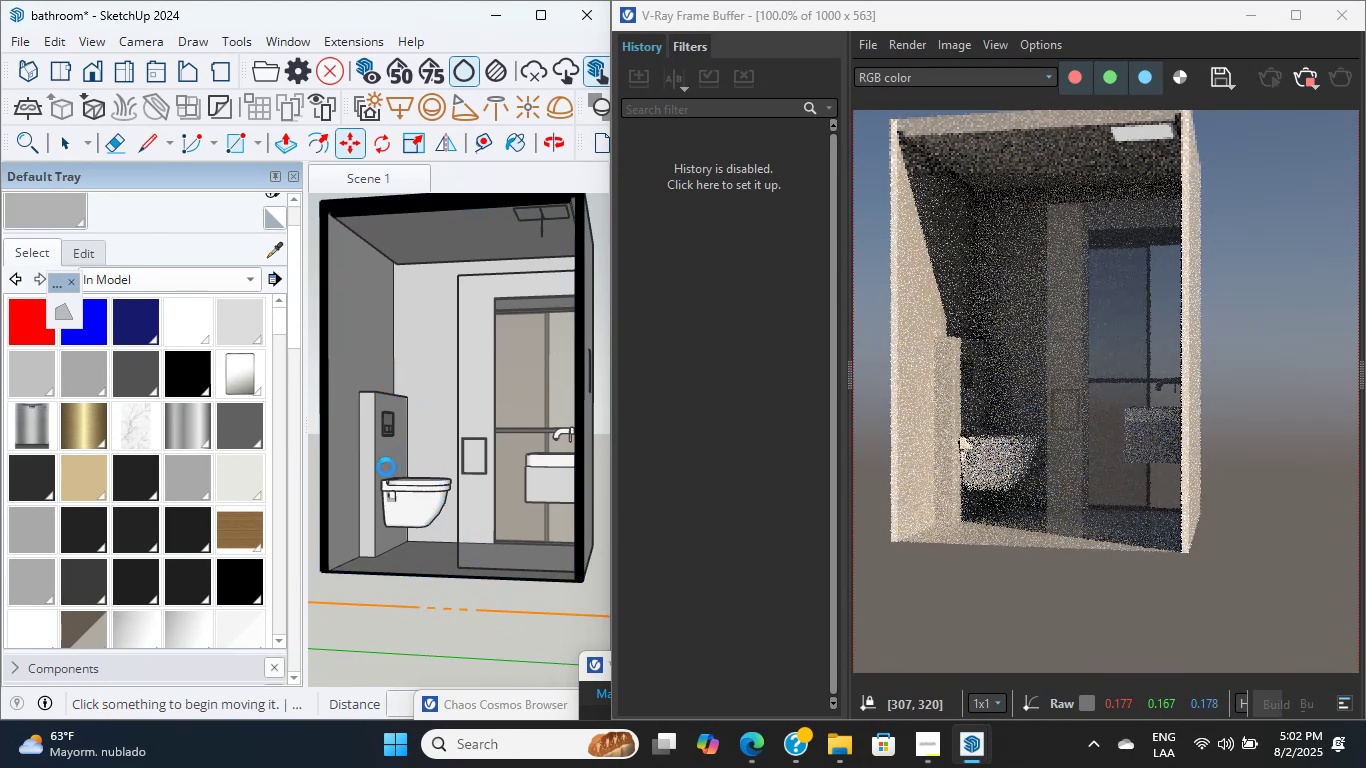 
hold_key(key=ShiftLeft, duration=1.14)
 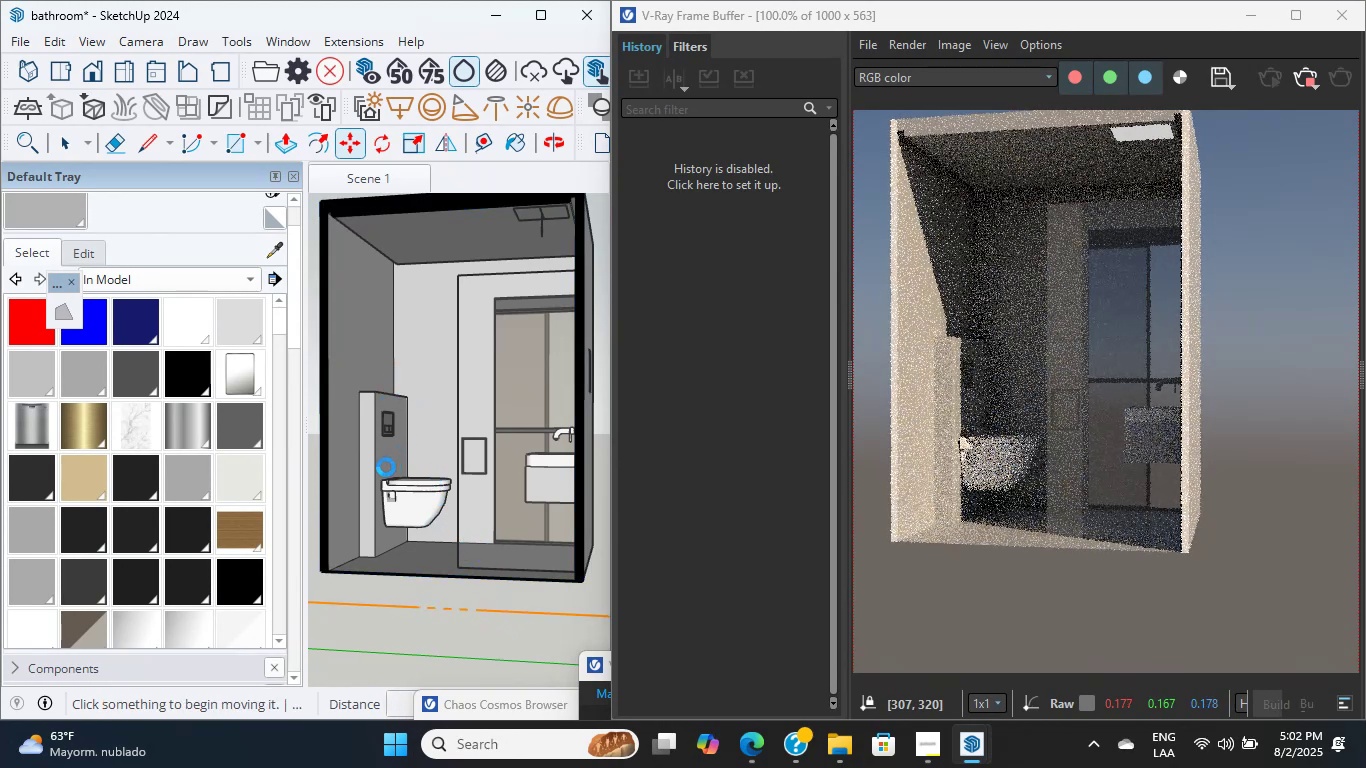 
scroll: coordinate [386, 467], scroll_direction: up, amount: 8.0
 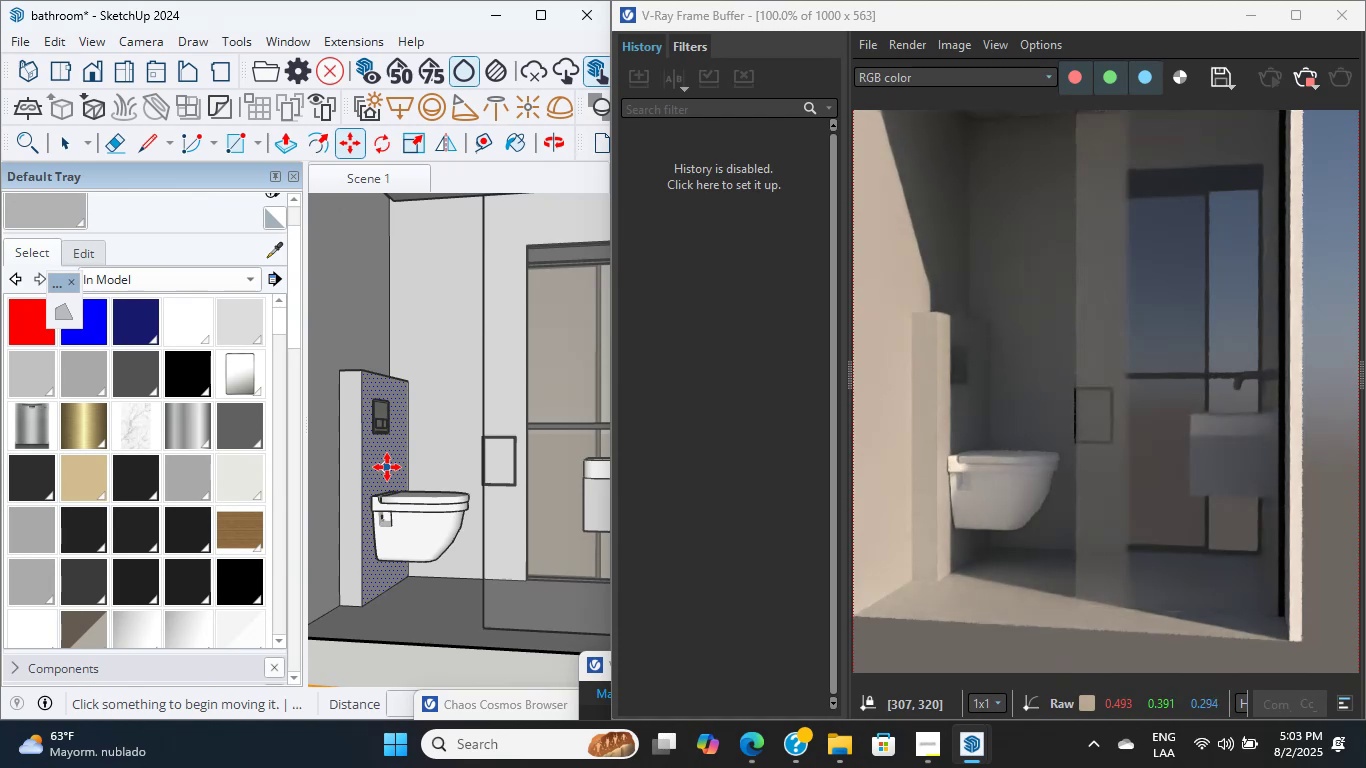 
wait(20.55)
 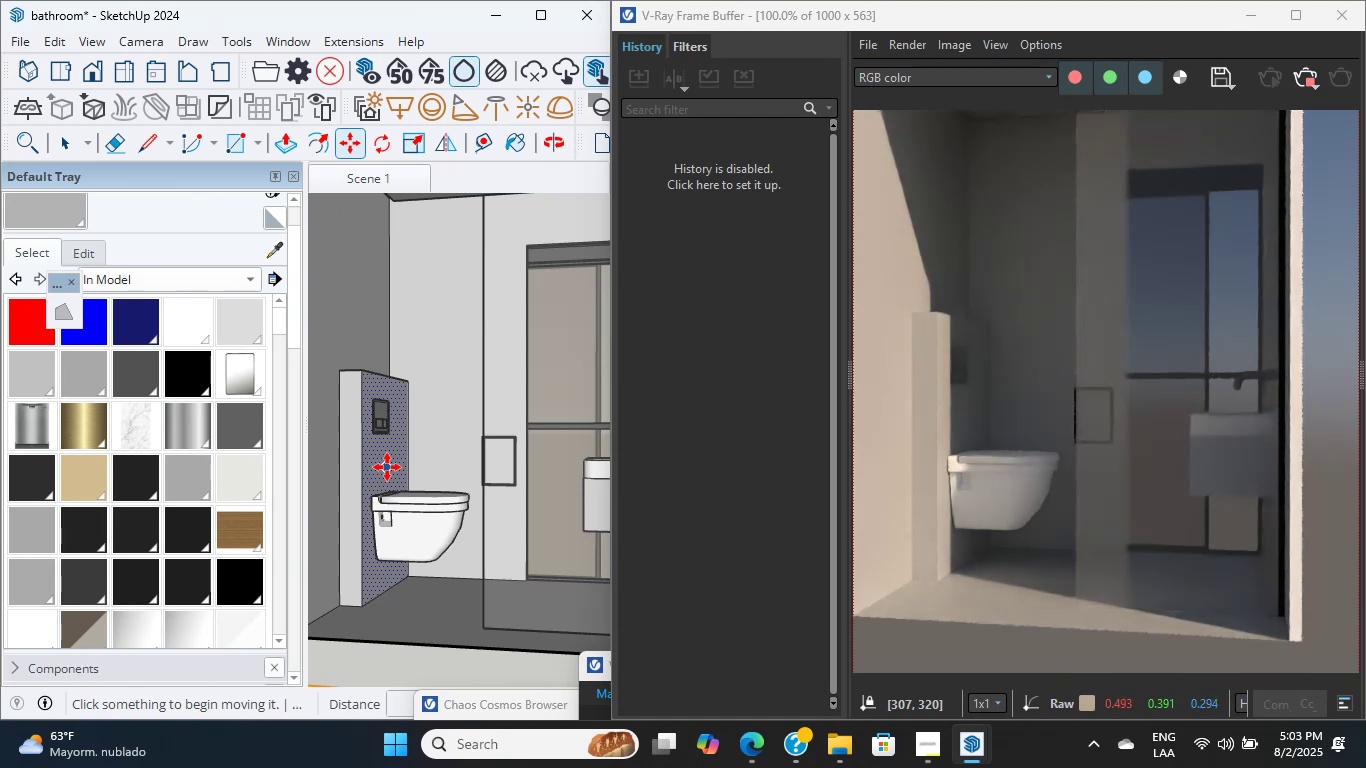 
left_click([969, 736])
 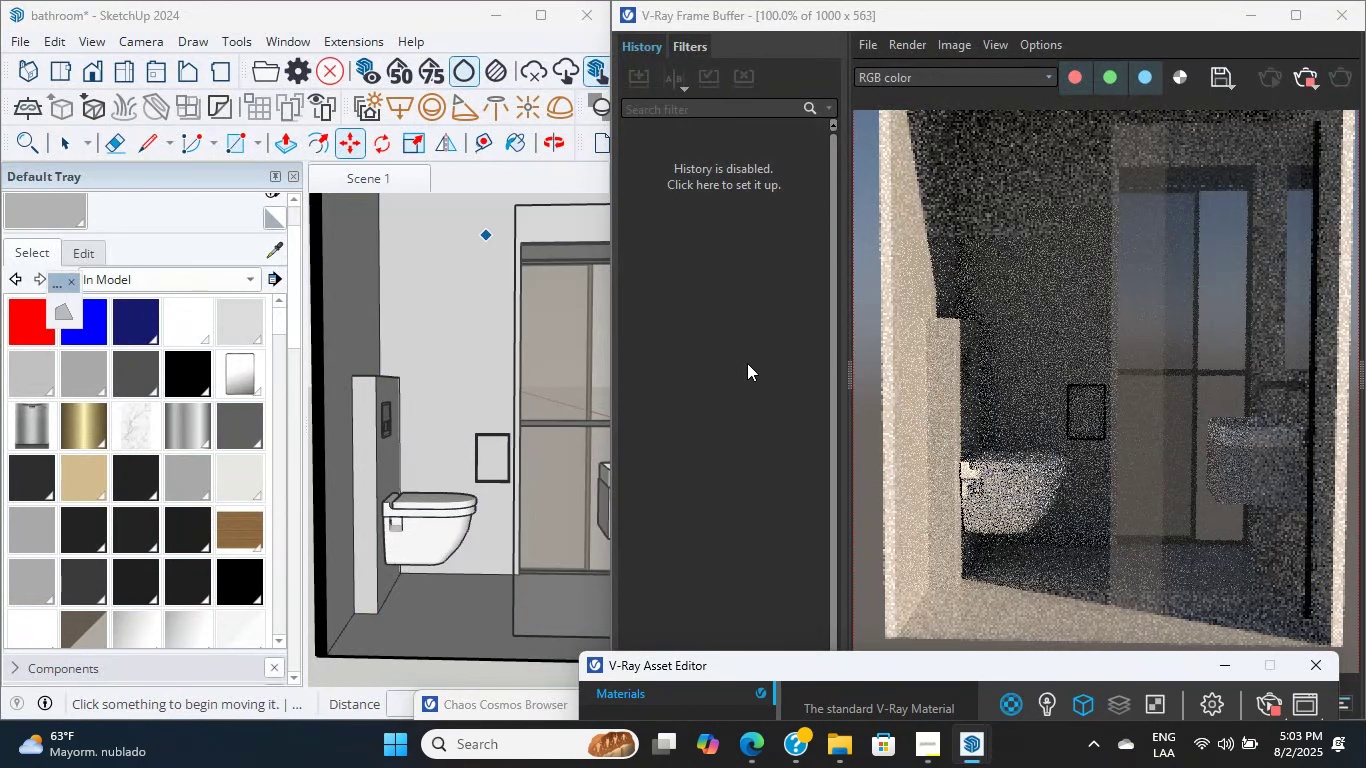 
wait(6.02)
 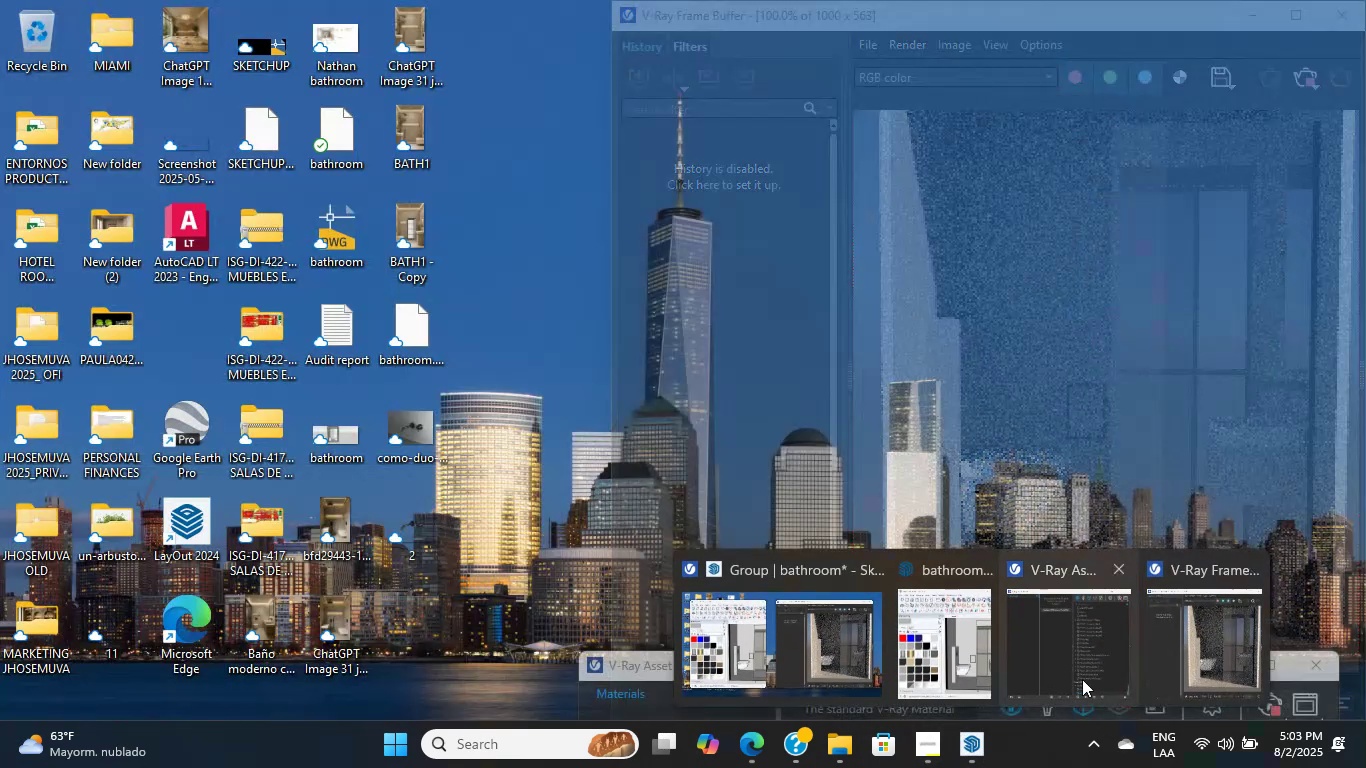 
hold_key(key=ShiftLeft, duration=2.41)
scroll: coordinate [457, 643], scroll_direction: up, amount: 6.0
 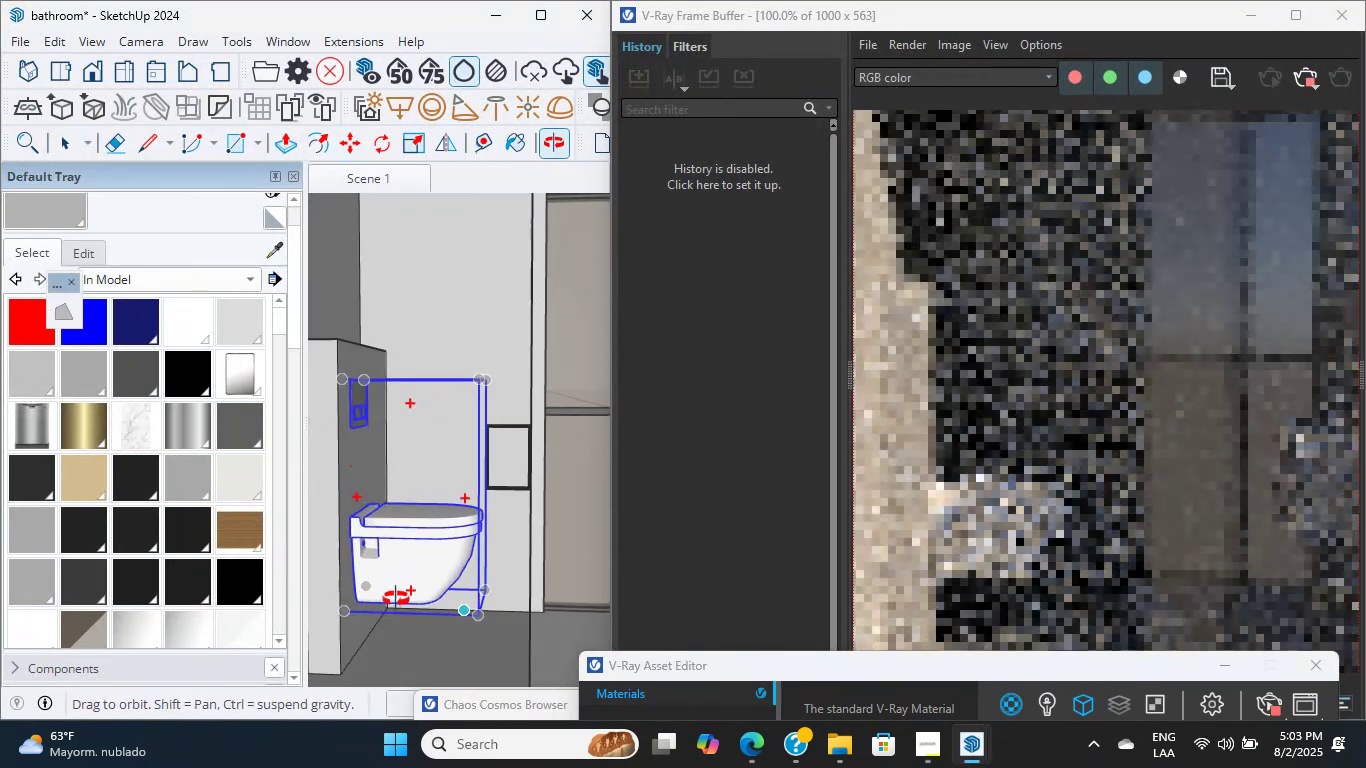 
hold_key(key=ShiftLeft, duration=2.31)
scroll: coordinate [394, 558], scroll_direction: up, amount: 7.0
 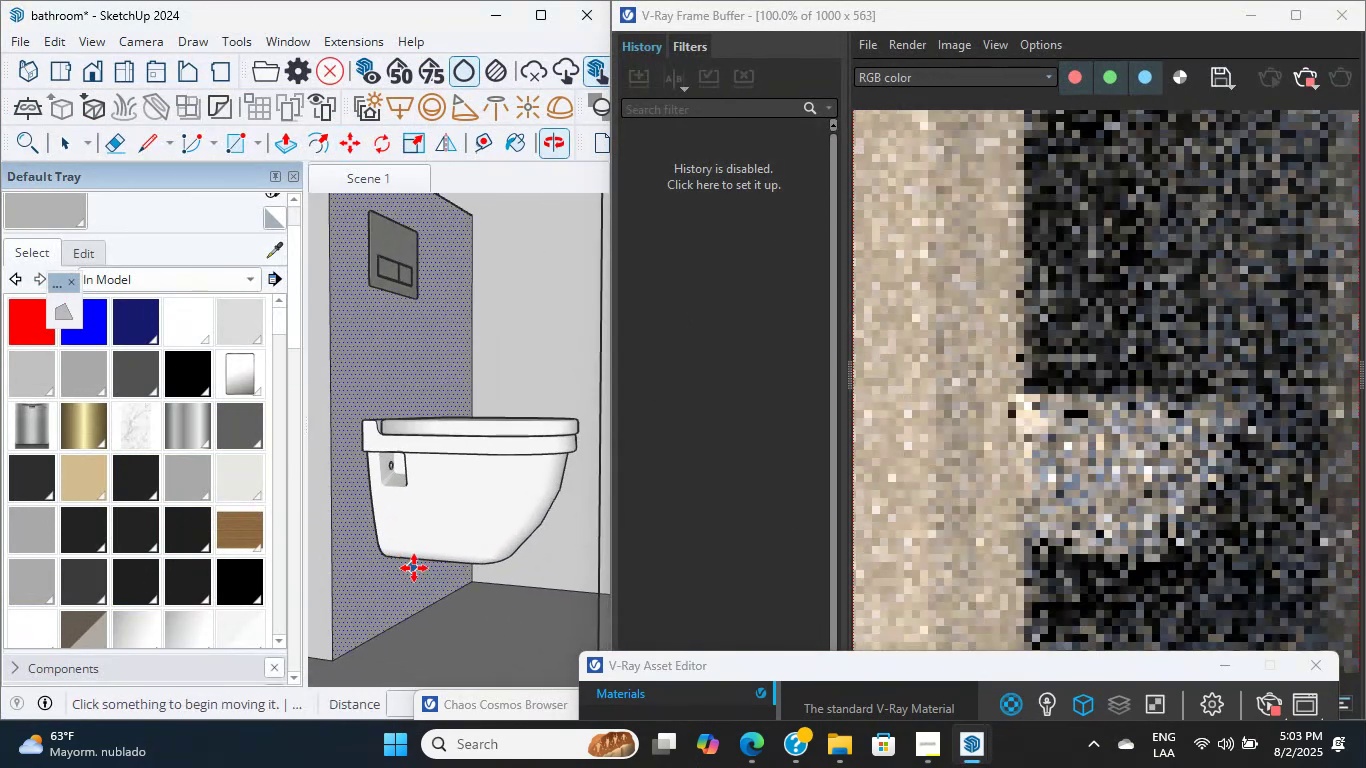 
hold_key(key=ShiftLeft, duration=0.73)
 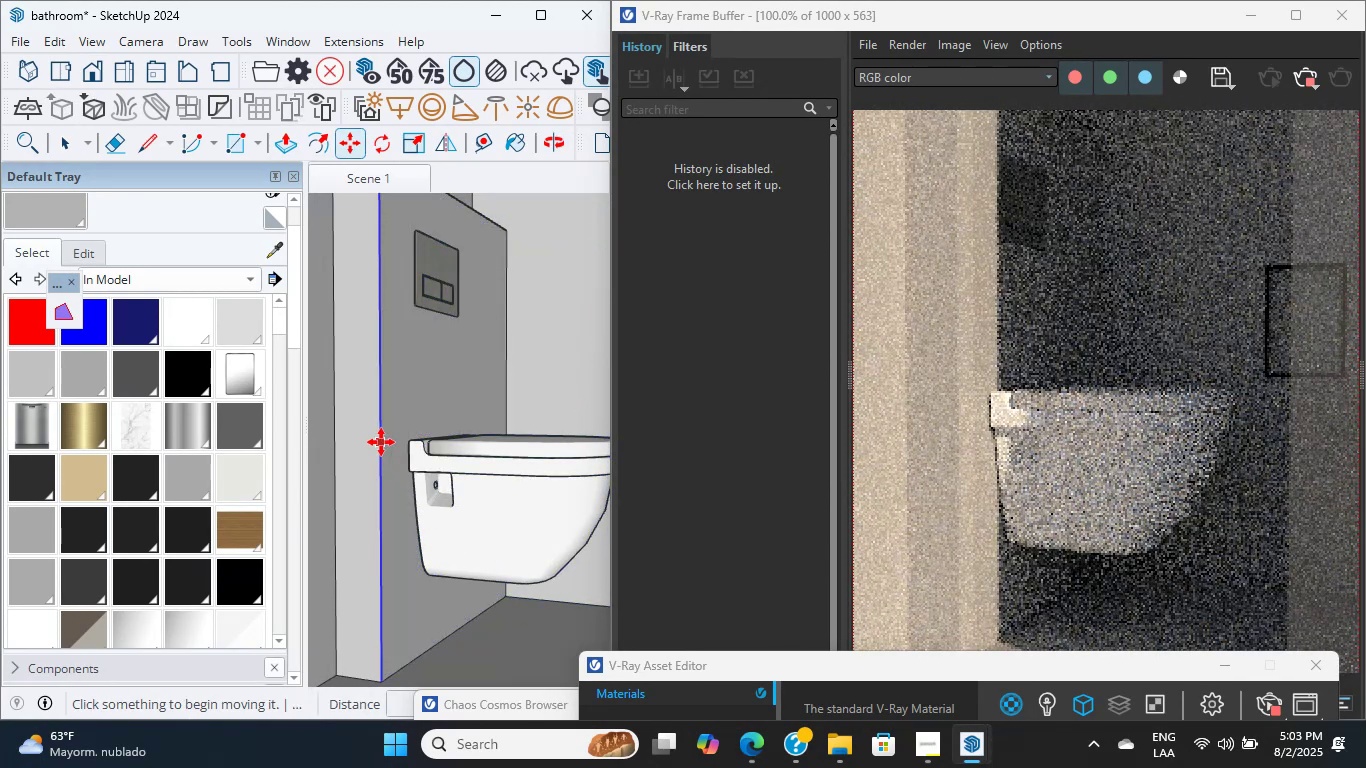 
wait(11.7)
 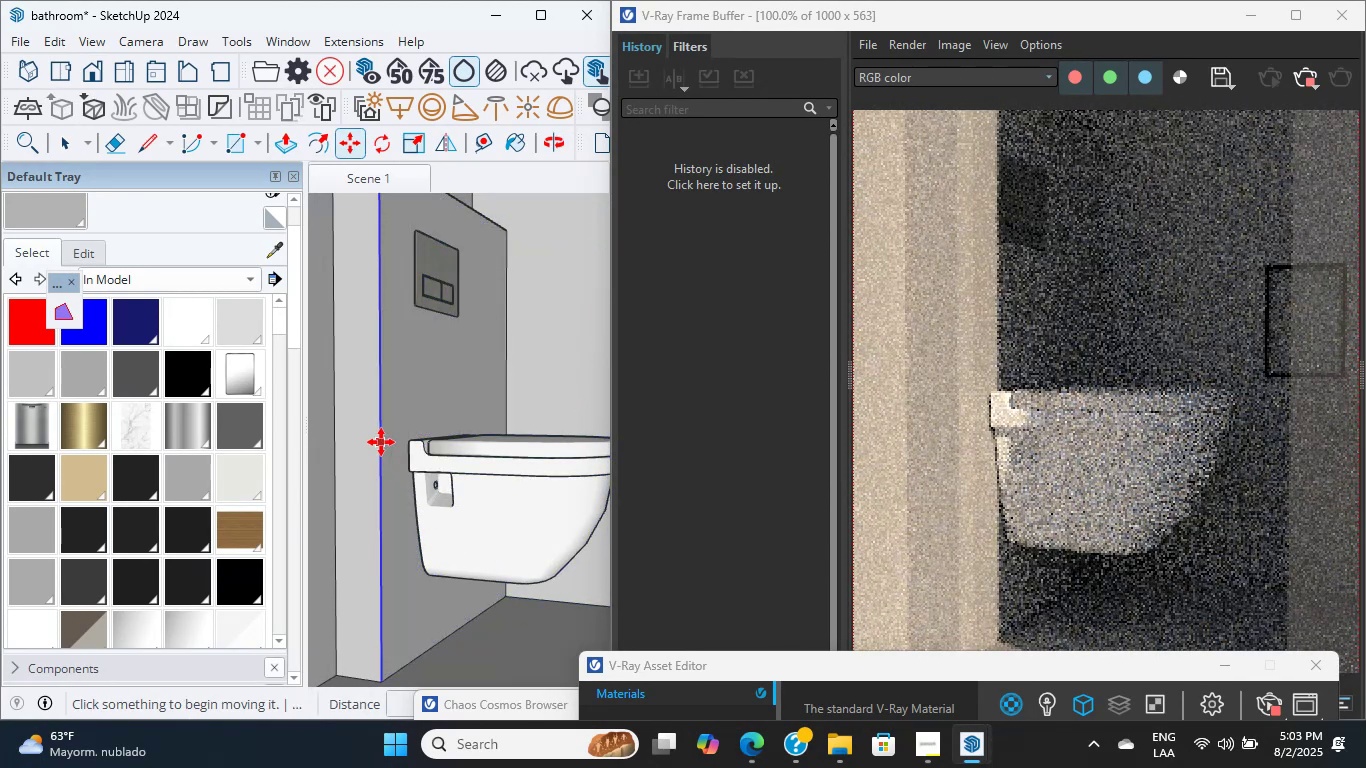 
scroll: coordinate [380, 442], scroll_direction: up, amount: 1.0
 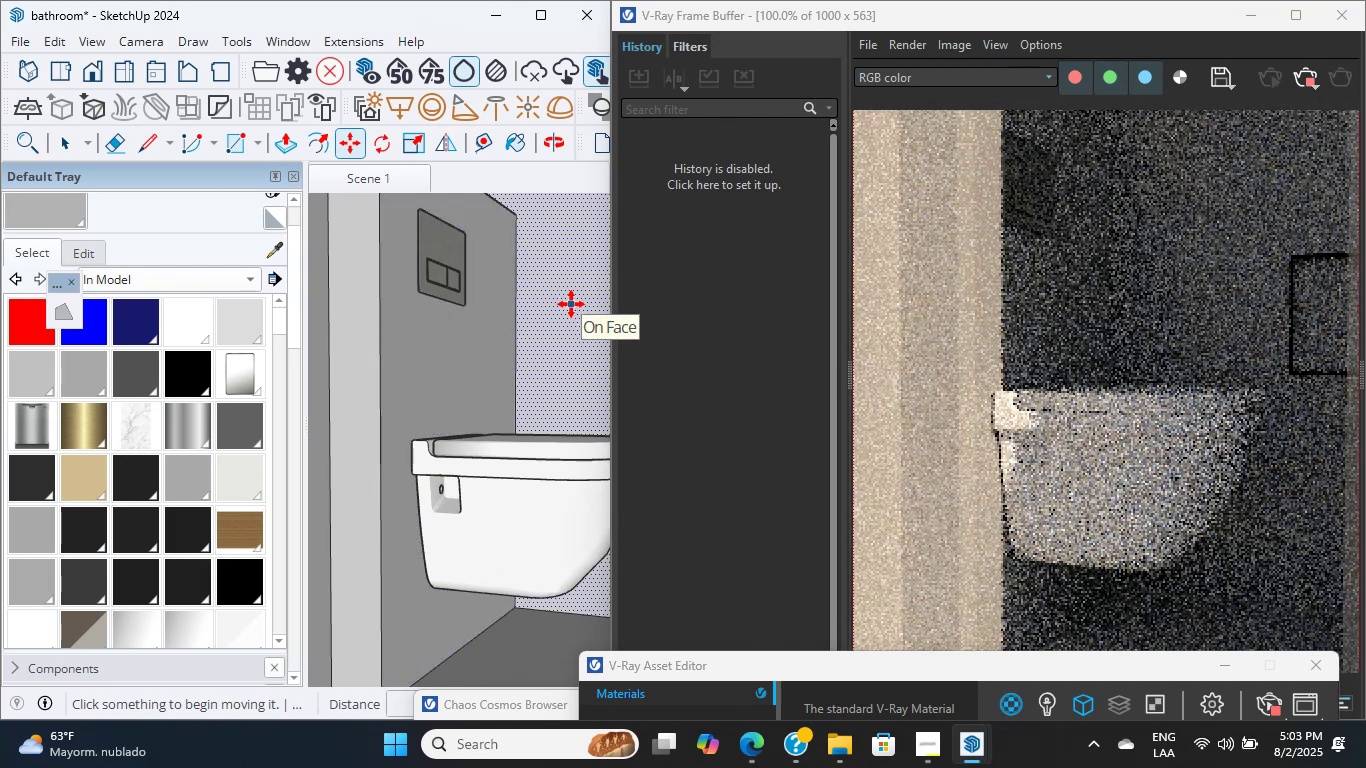 
wait(10.54)
 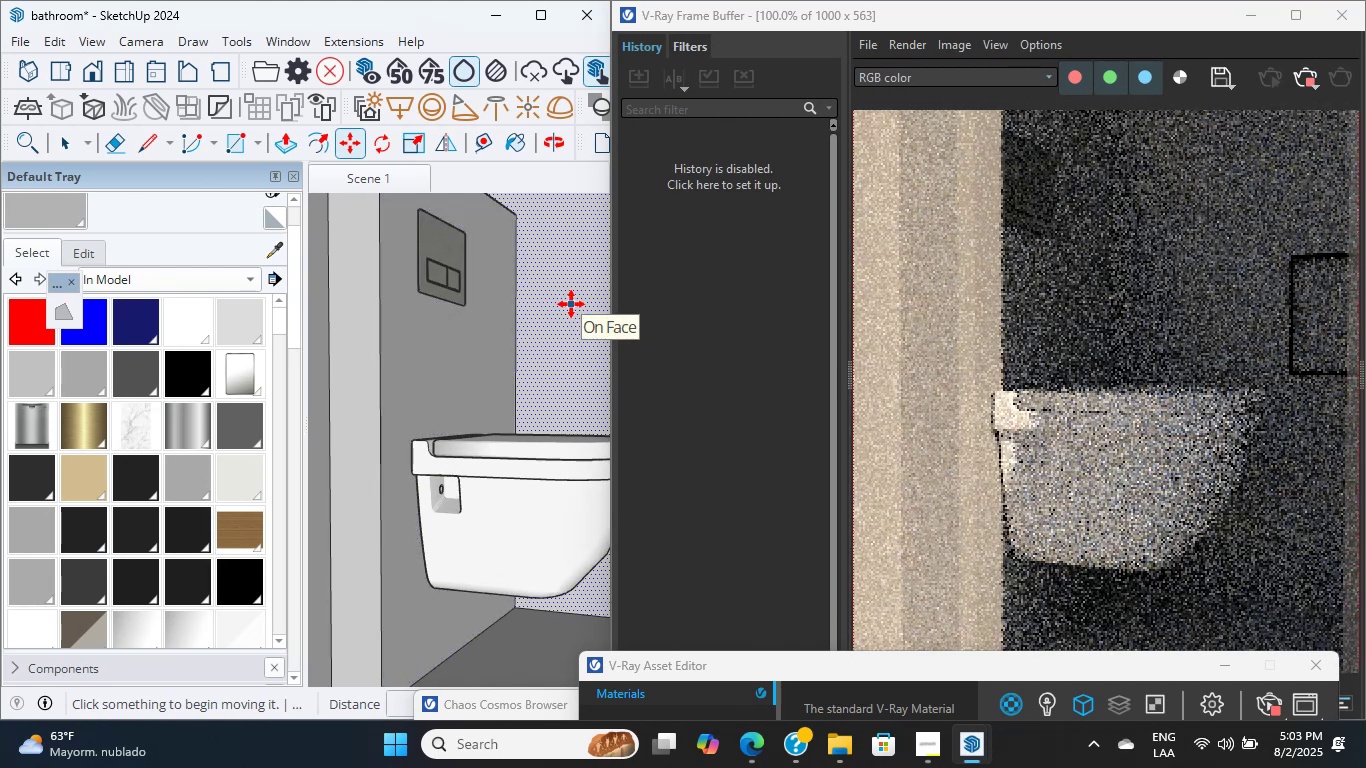 
scroll: coordinate [486, 430], scroll_direction: up, amount: 7.0
 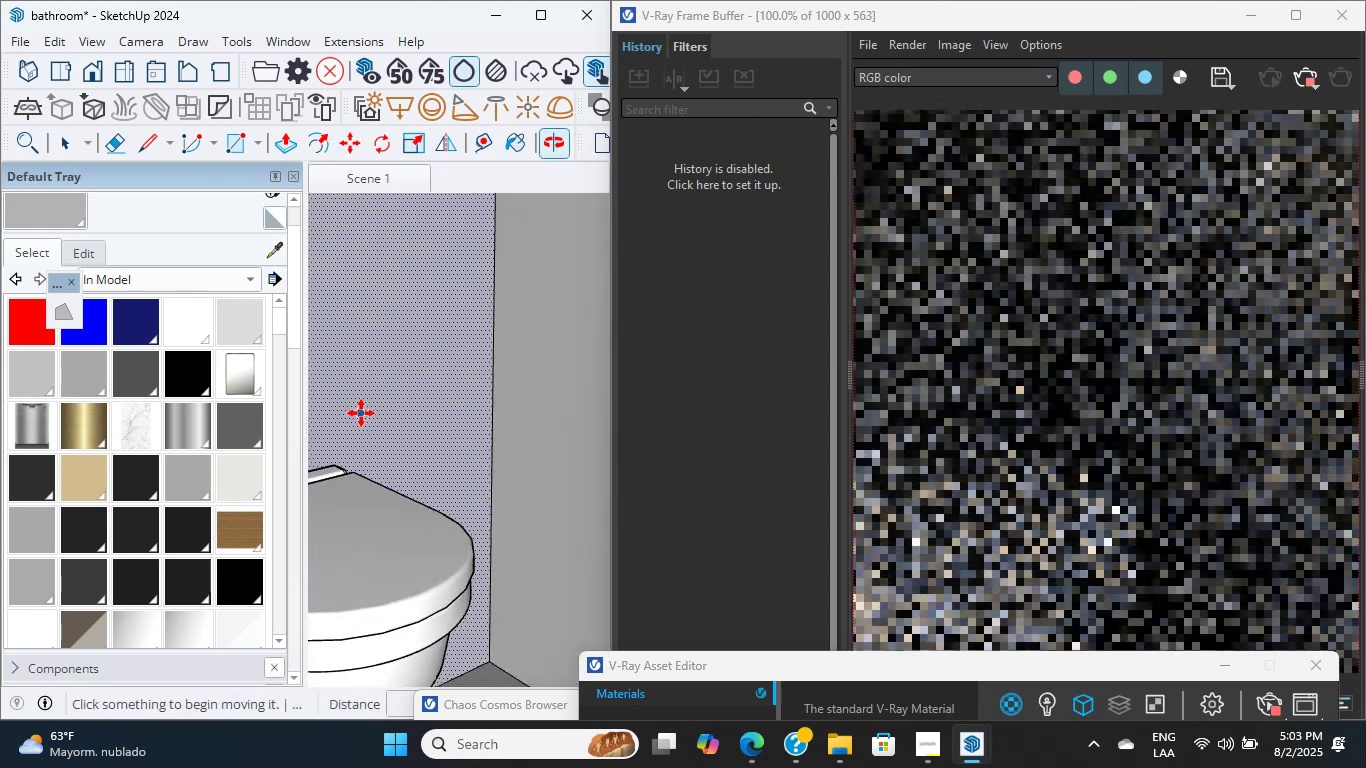 
hold_key(key=ShiftLeft, duration=0.85)
scroll: coordinate [451, 393], scroll_direction: down, amount: 8.0
 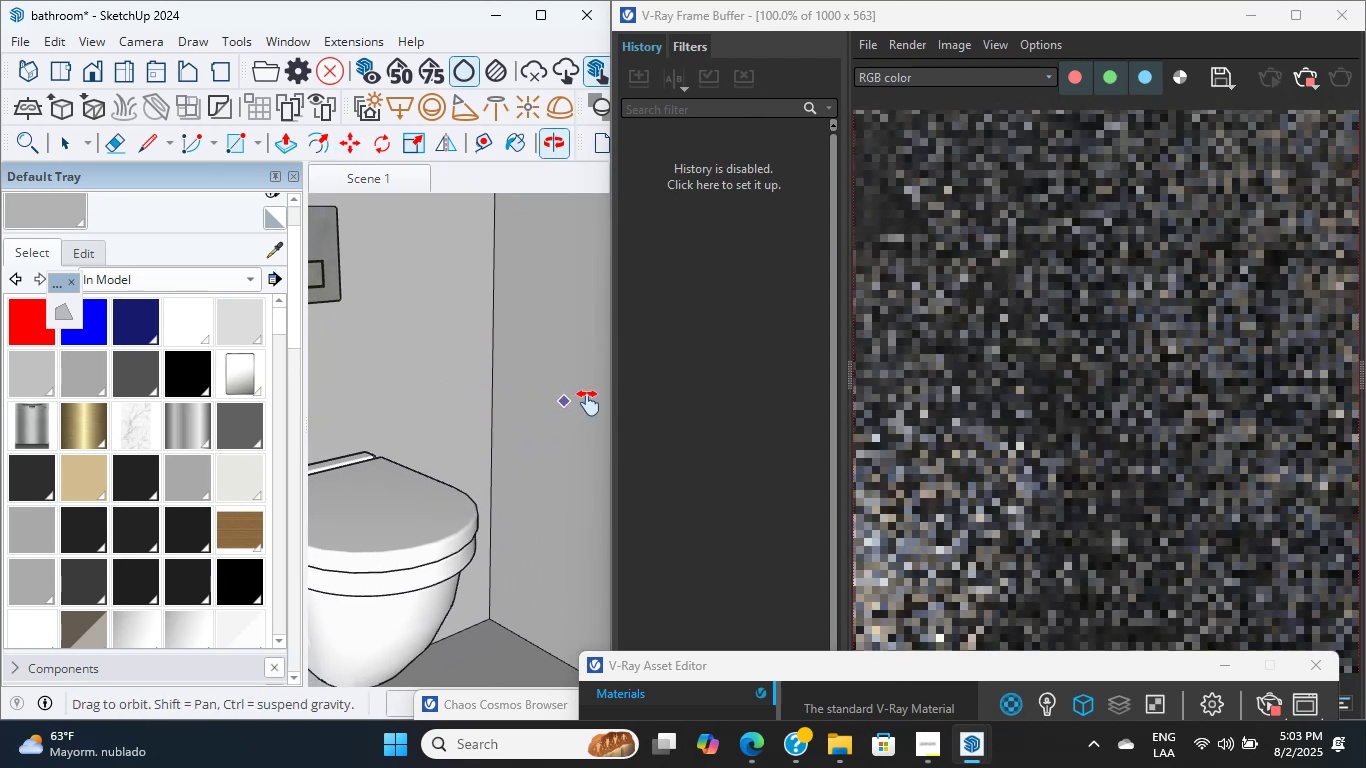 
hold_key(key=ShiftLeft, duration=0.77)
 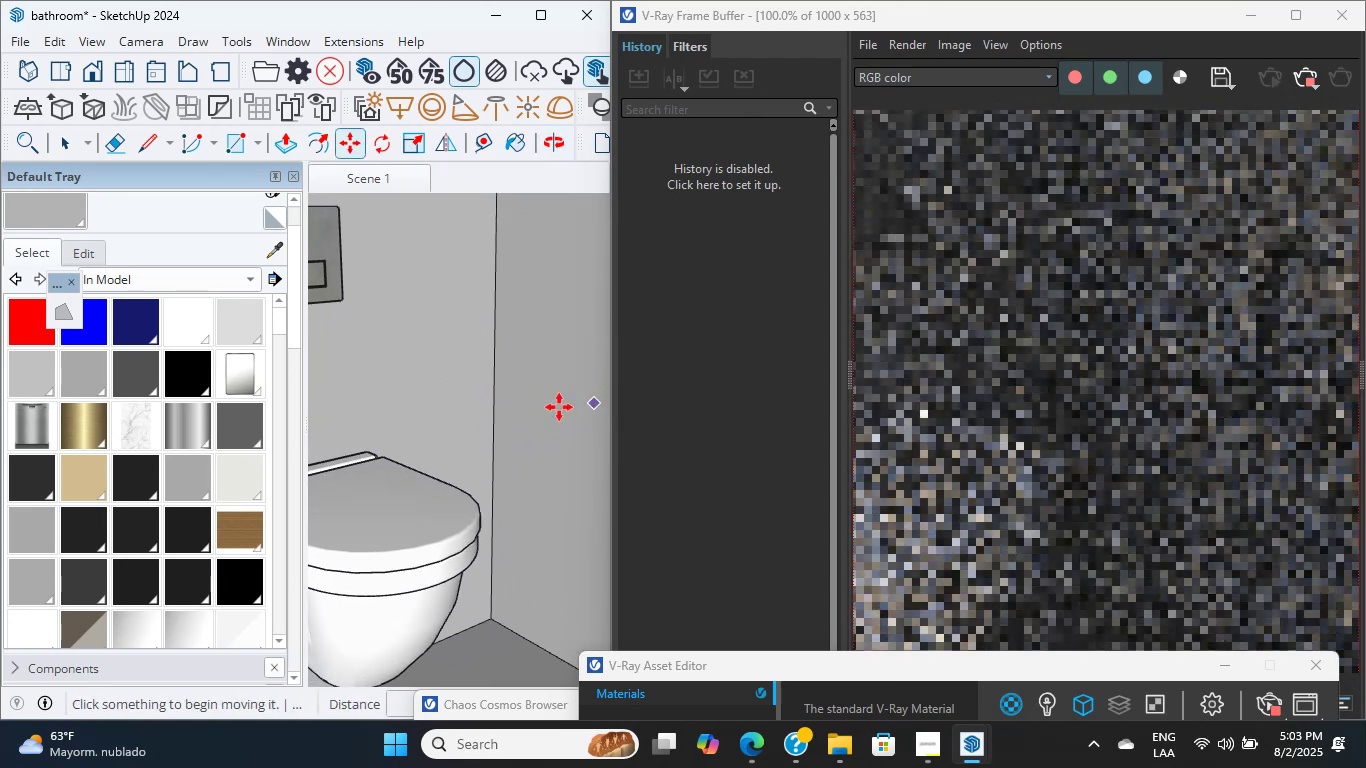 
hold_key(key=ShiftLeft, duration=0.67)
 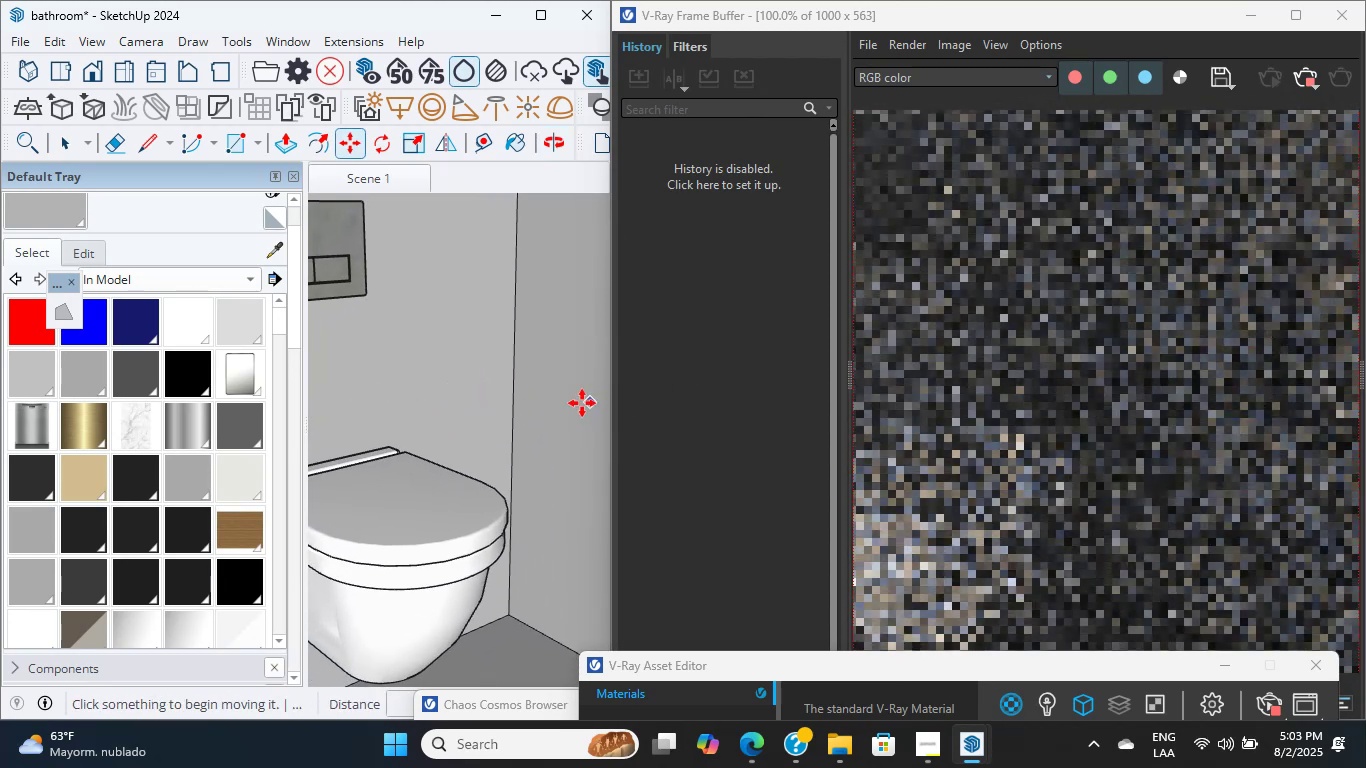 
hold_key(key=ShiftLeft, duration=0.71)
 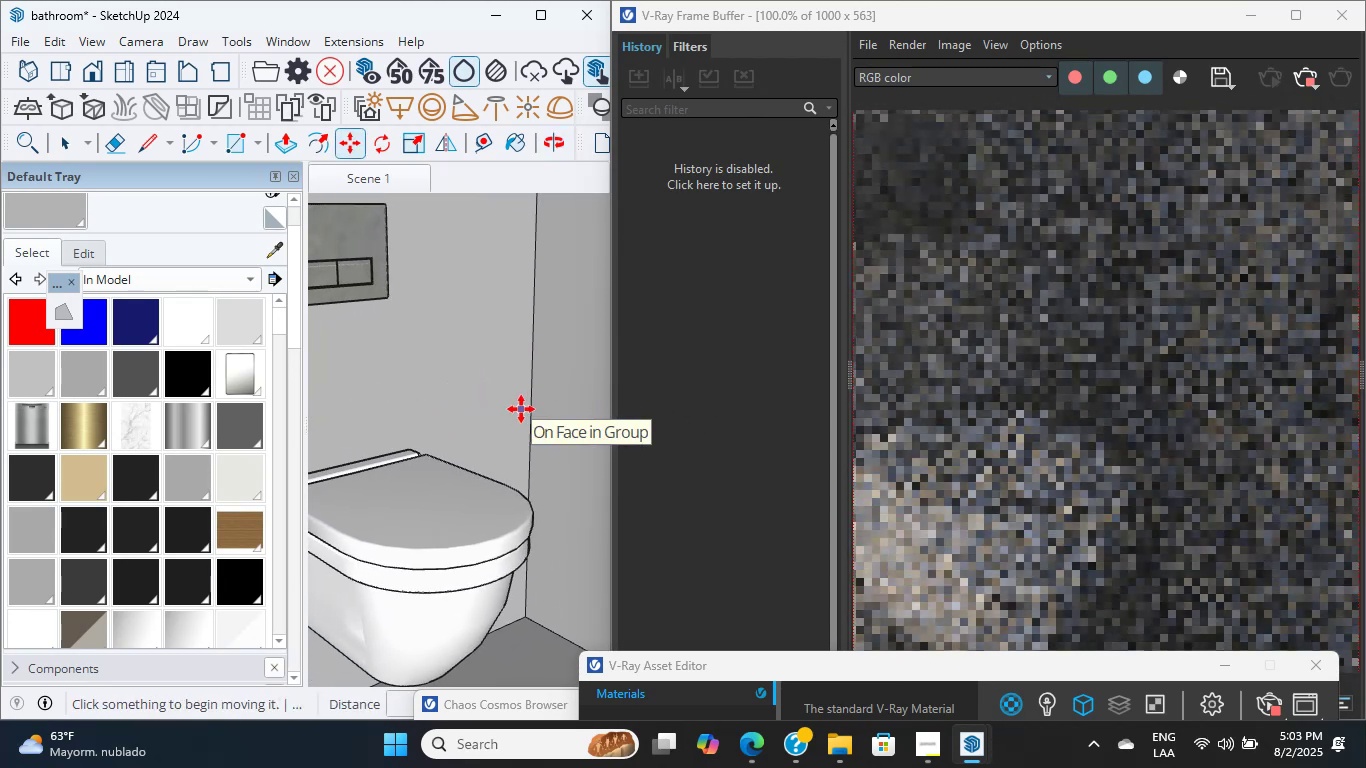 
scroll: coordinate [328, 429], scroll_direction: down, amount: 4.0
 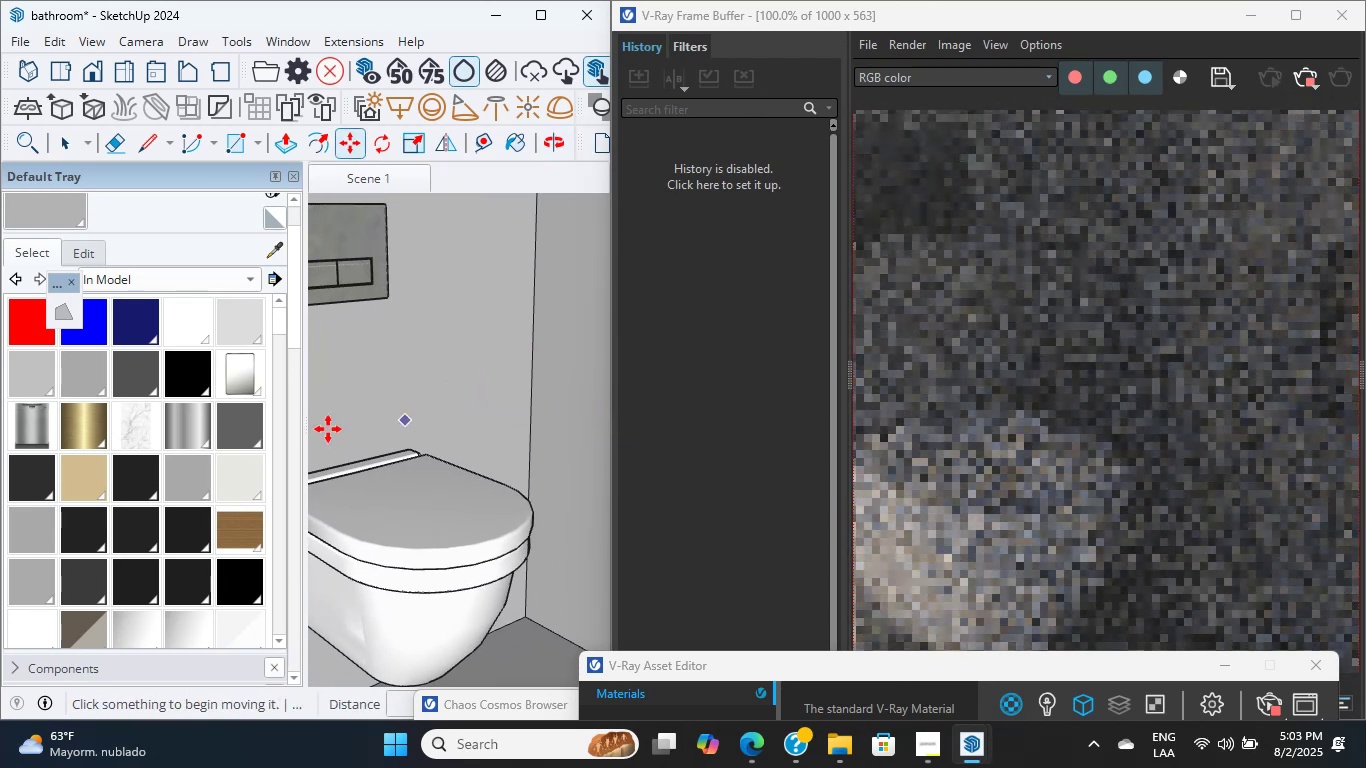 
hold_key(key=ShiftLeft, duration=0.84)
 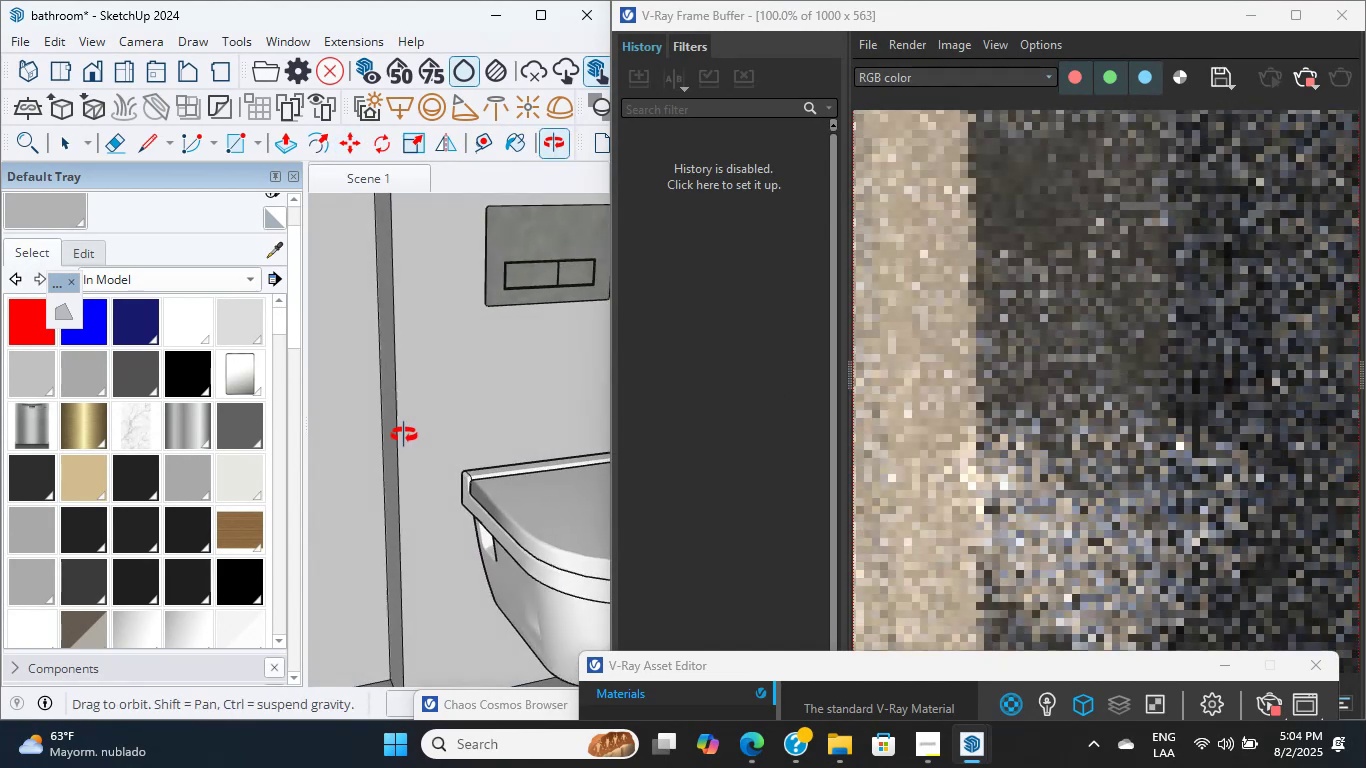 
hold_key(key=ShiftLeft, duration=1.22)
scroll: coordinate [460, 411], scroll_direction: down, amount: 1.0
 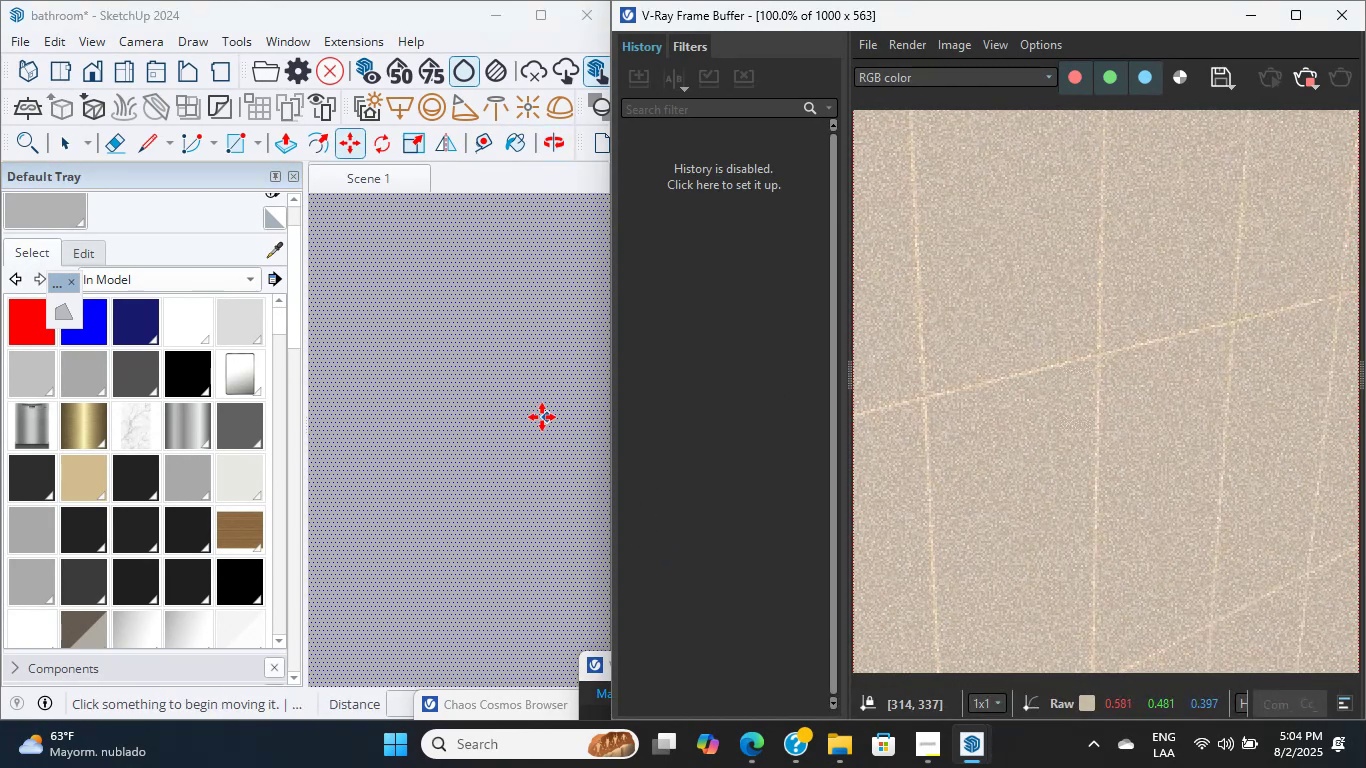 
wait(5.99)
 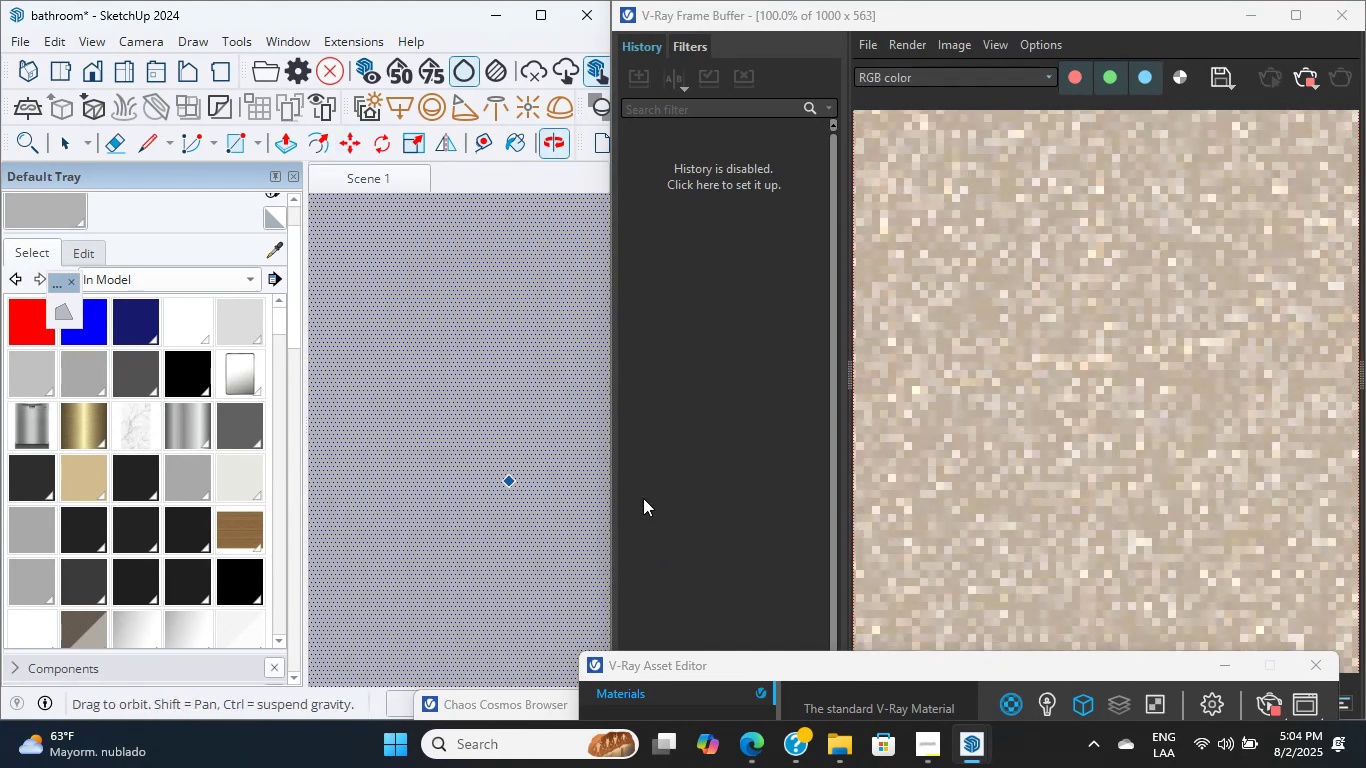 
scroll: coordinate [510, 421], scroll_direction: down, amount: 2.0
 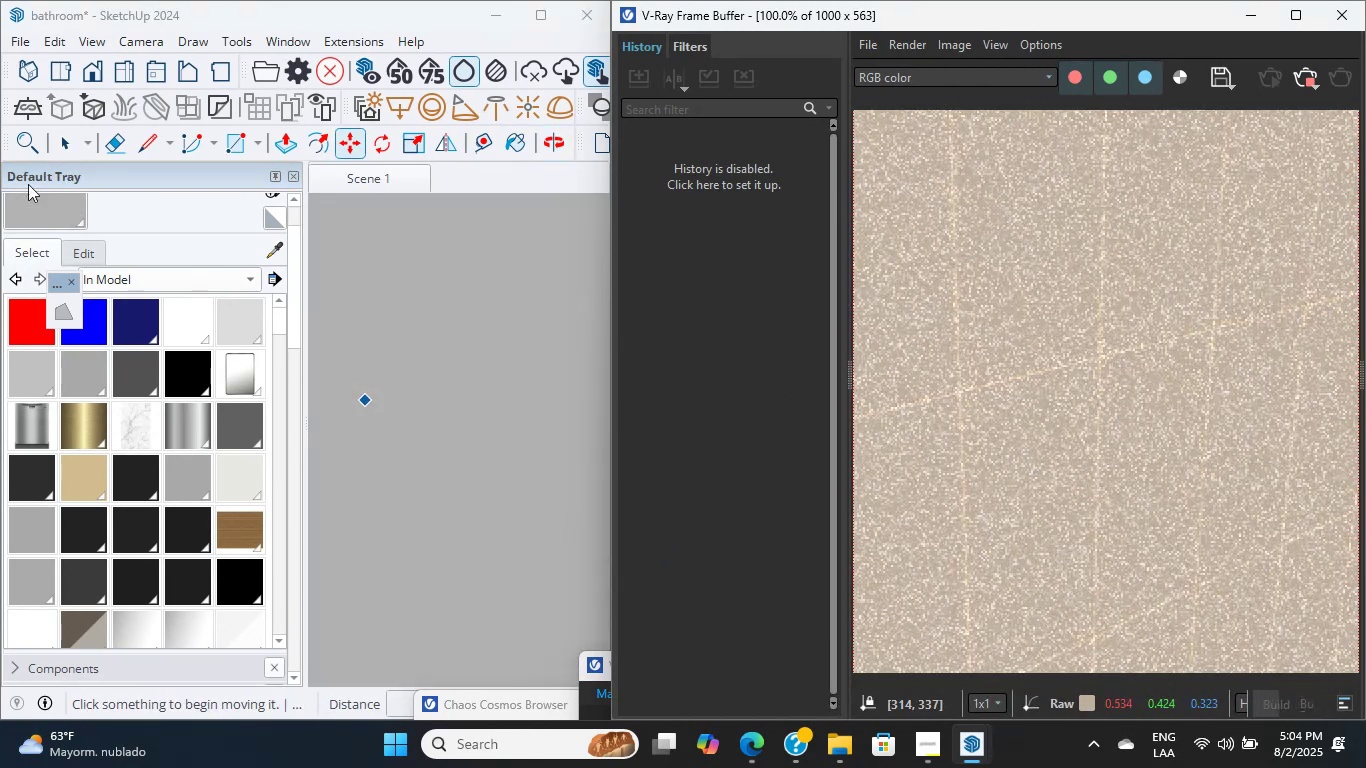 
left_click_drag(start_coordinate=[85, 170], to_coordinate=[300, 252])
 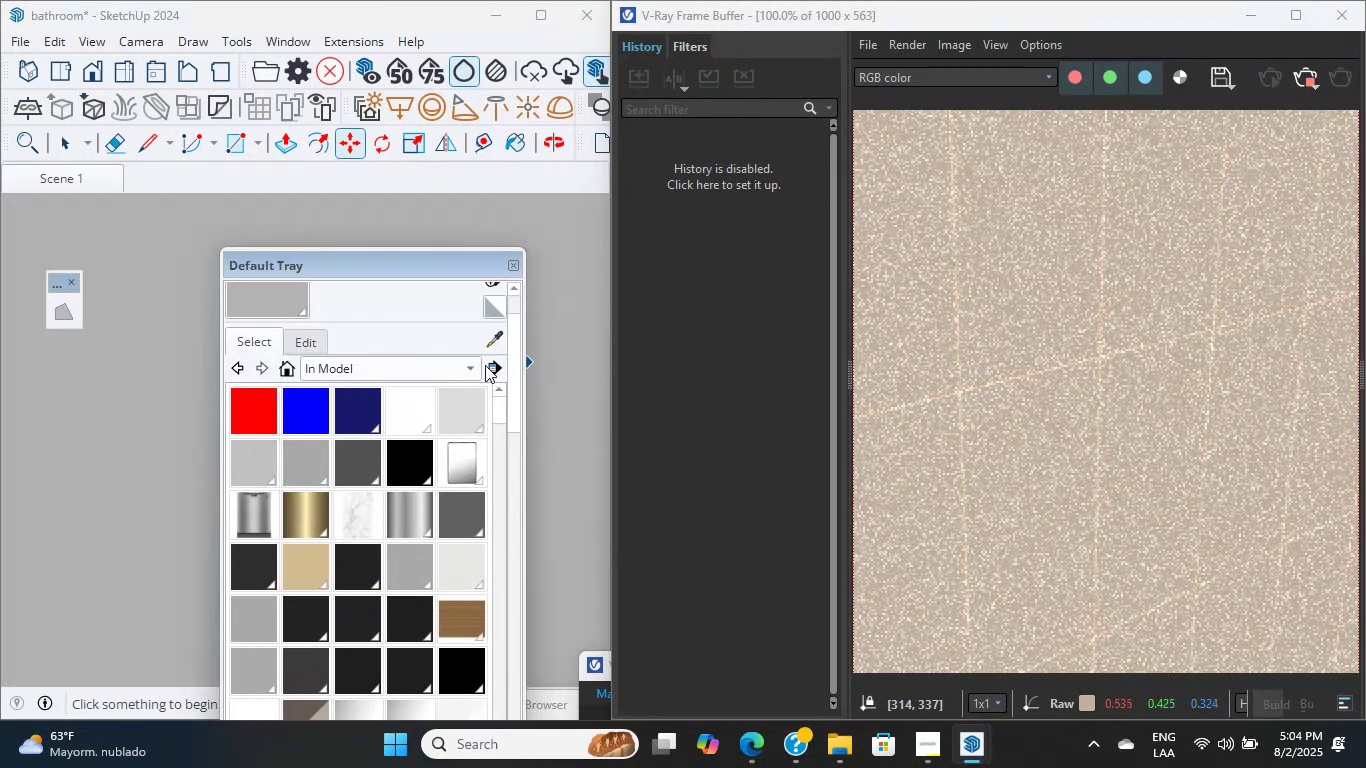 
left_click([490, 367])
 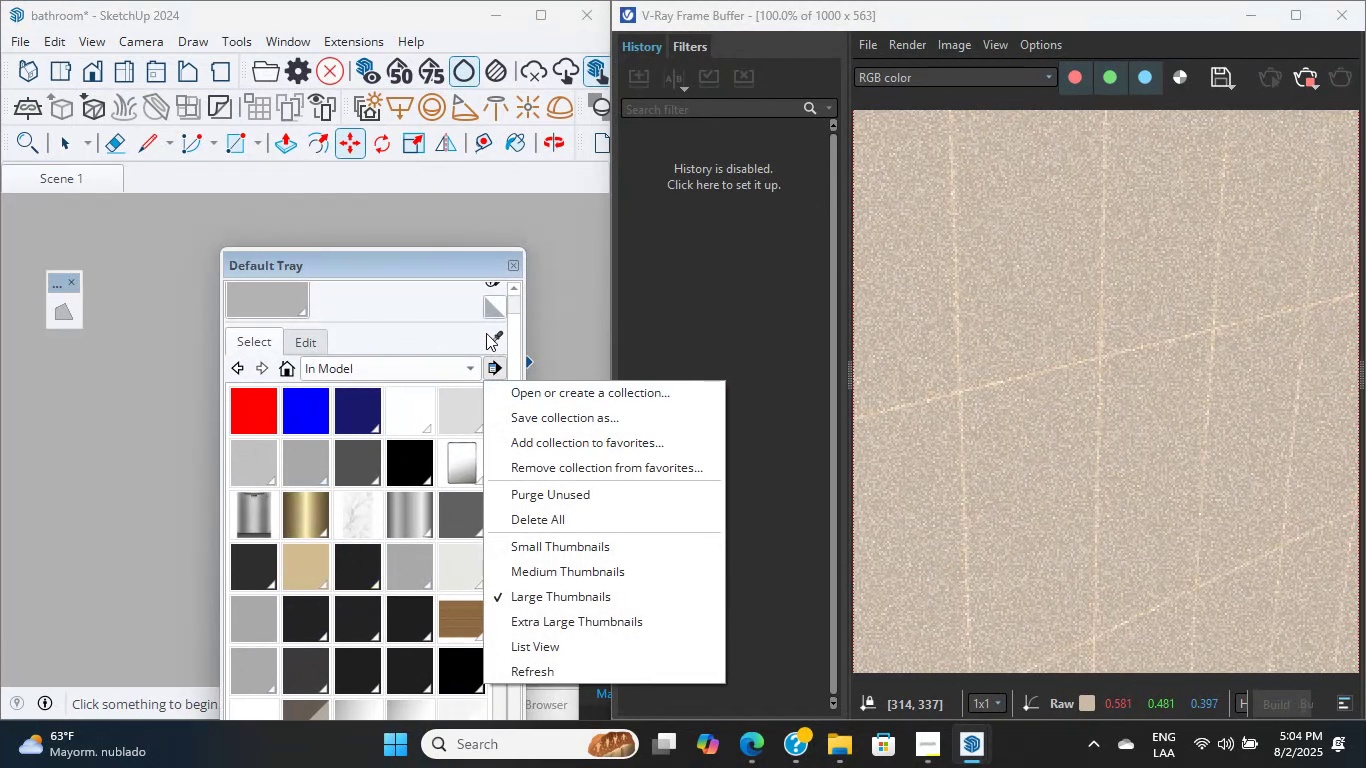 
scroll: coordinate [281, 304], scroll_direction: up, amount: 5.0
 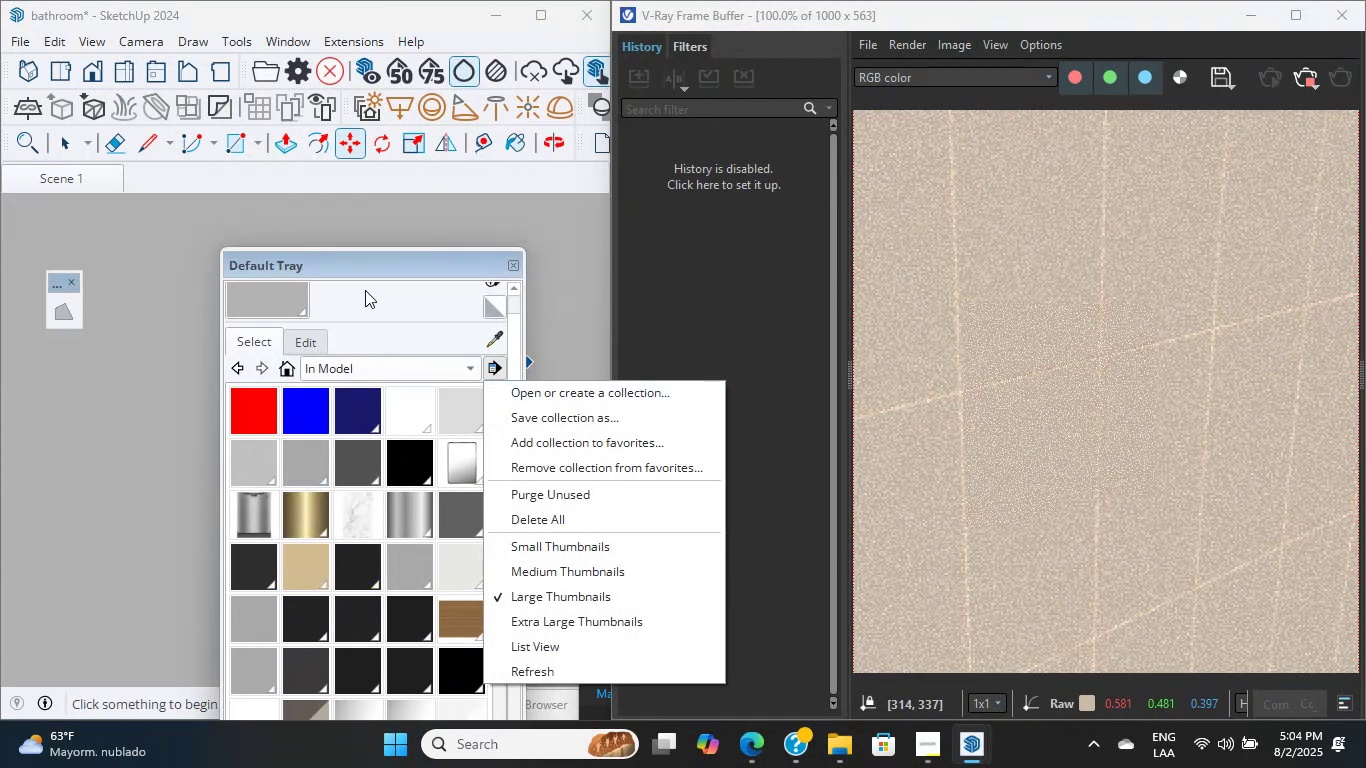 
left_click_drag(start_coordinate=[369, 272], to_coordinate=[885, 258])
 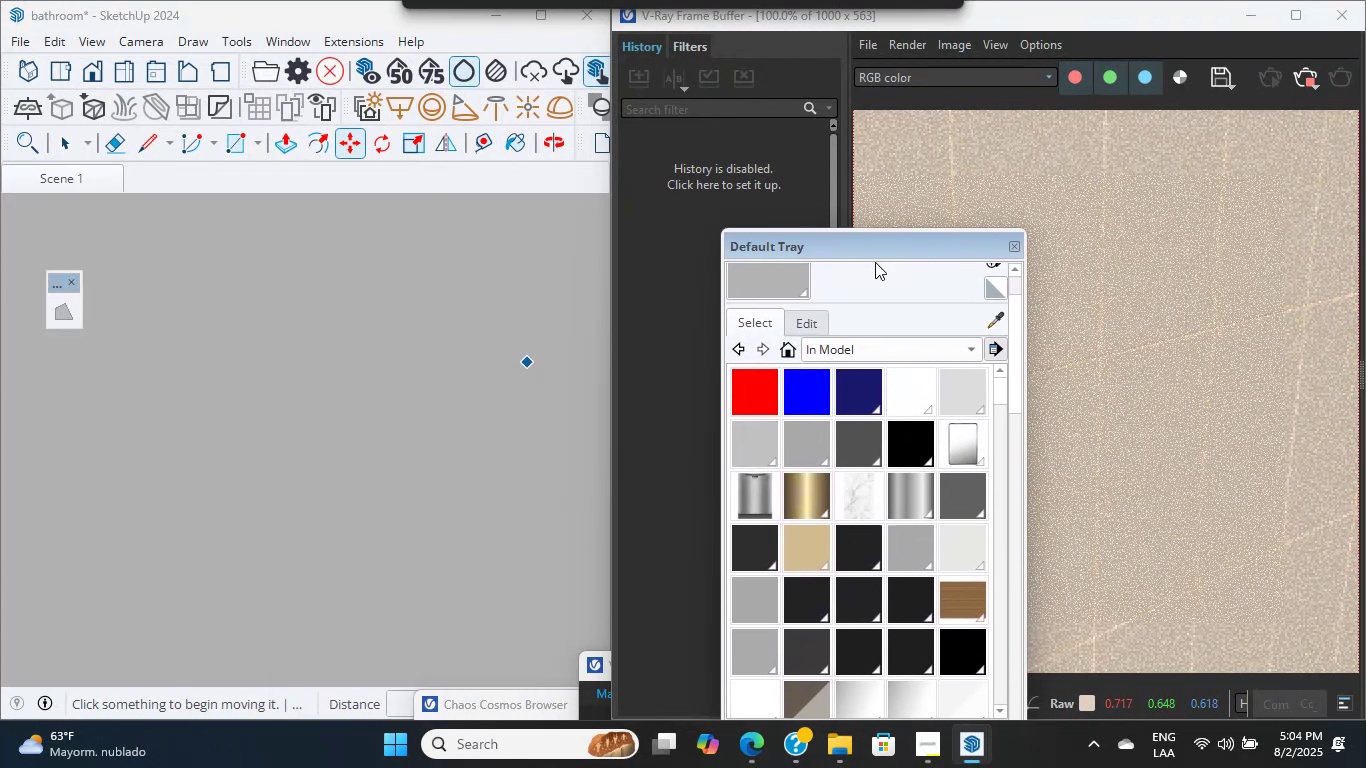 
scroll: coordinate [784, 319], scroll_direction: up, amount: 5.0
 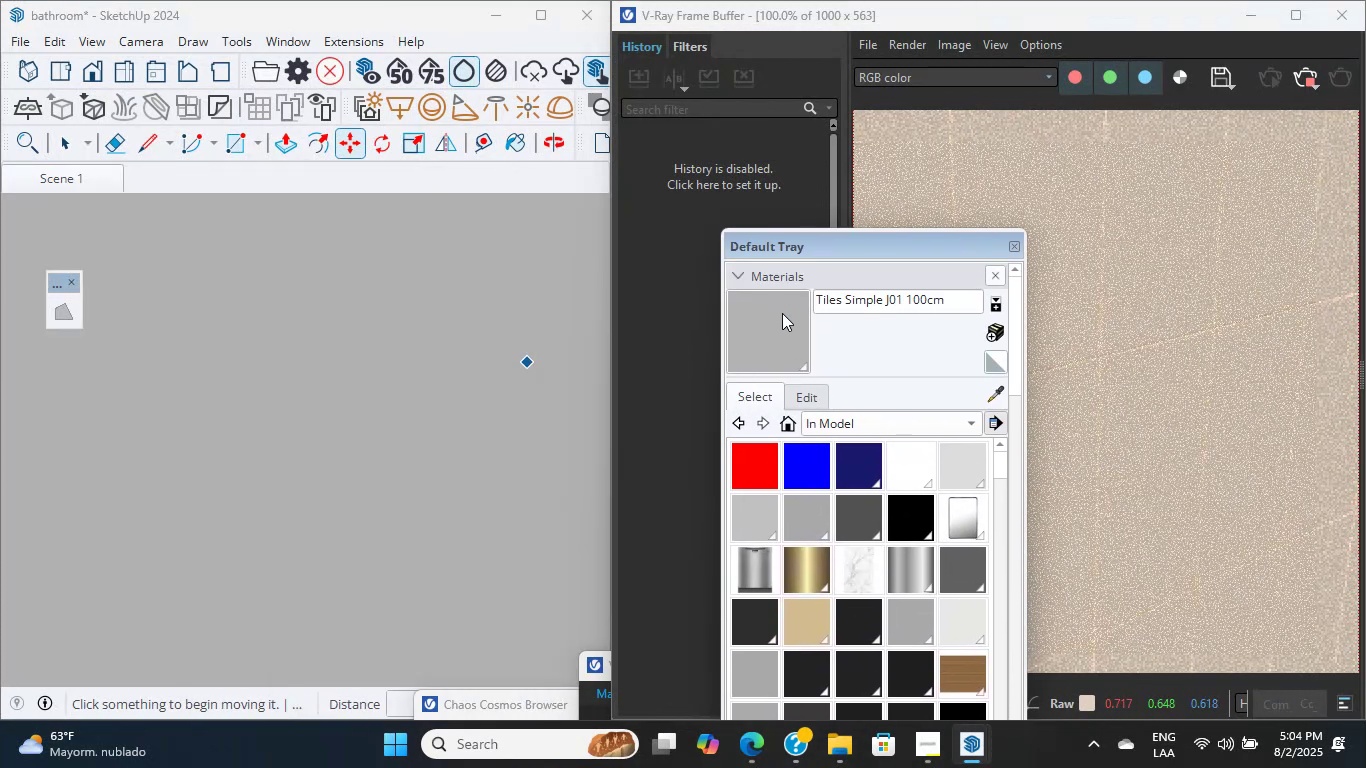 
left_click([783, 339])
 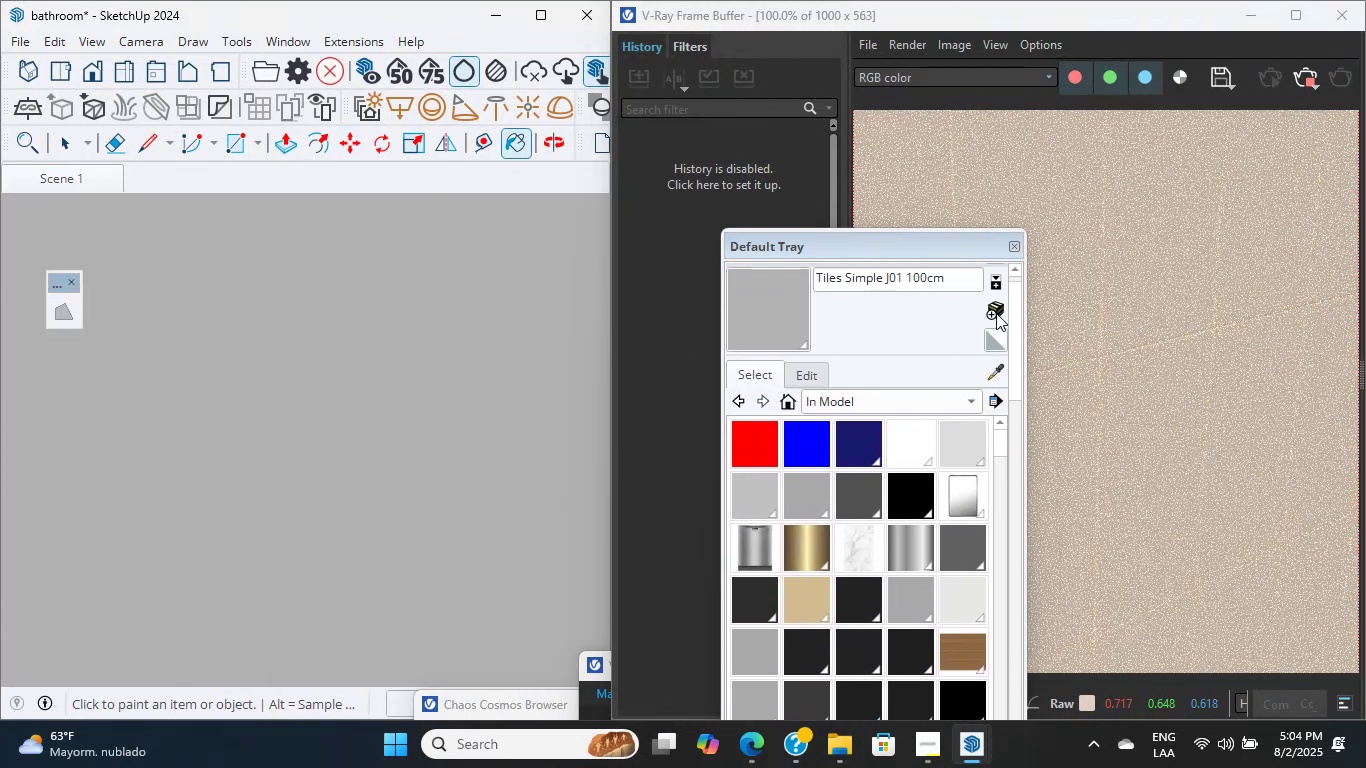 
left_click([997, 309])
 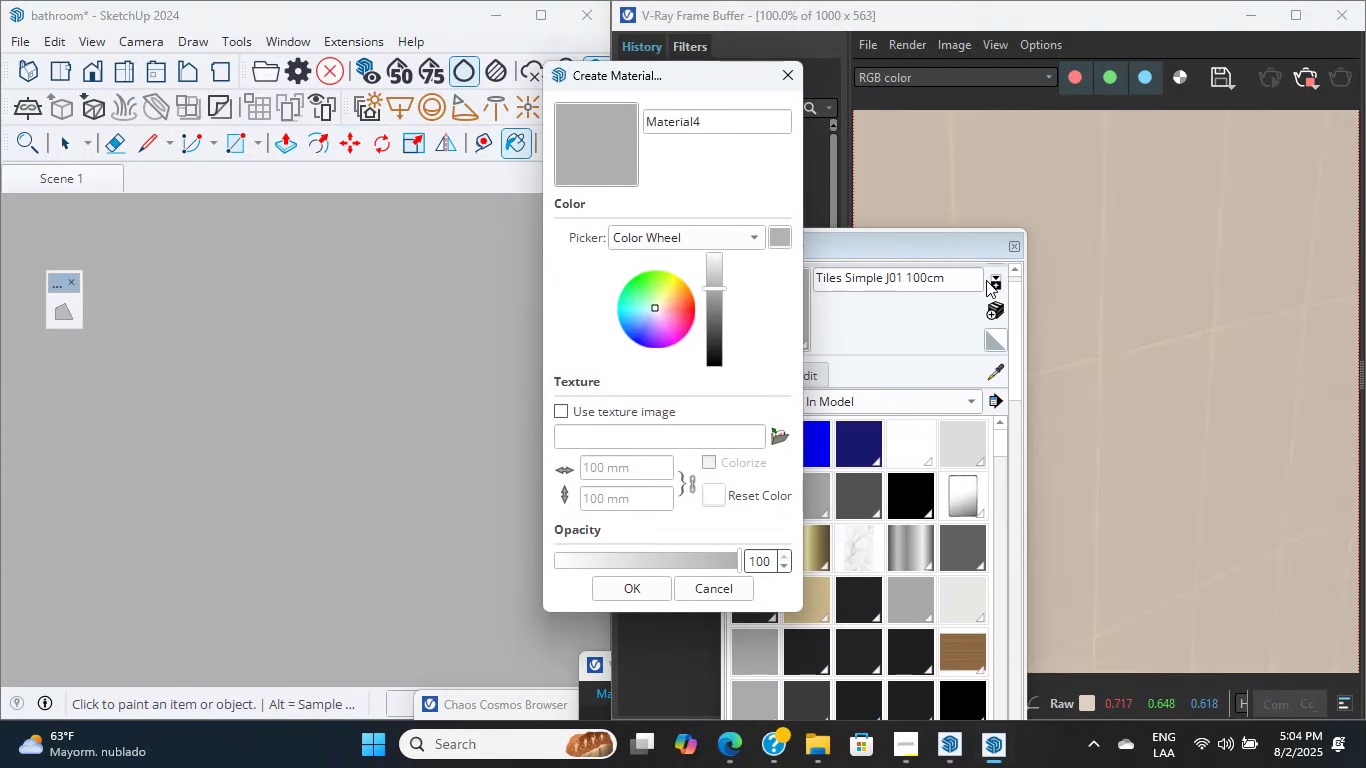 
left_click([984, 281])
 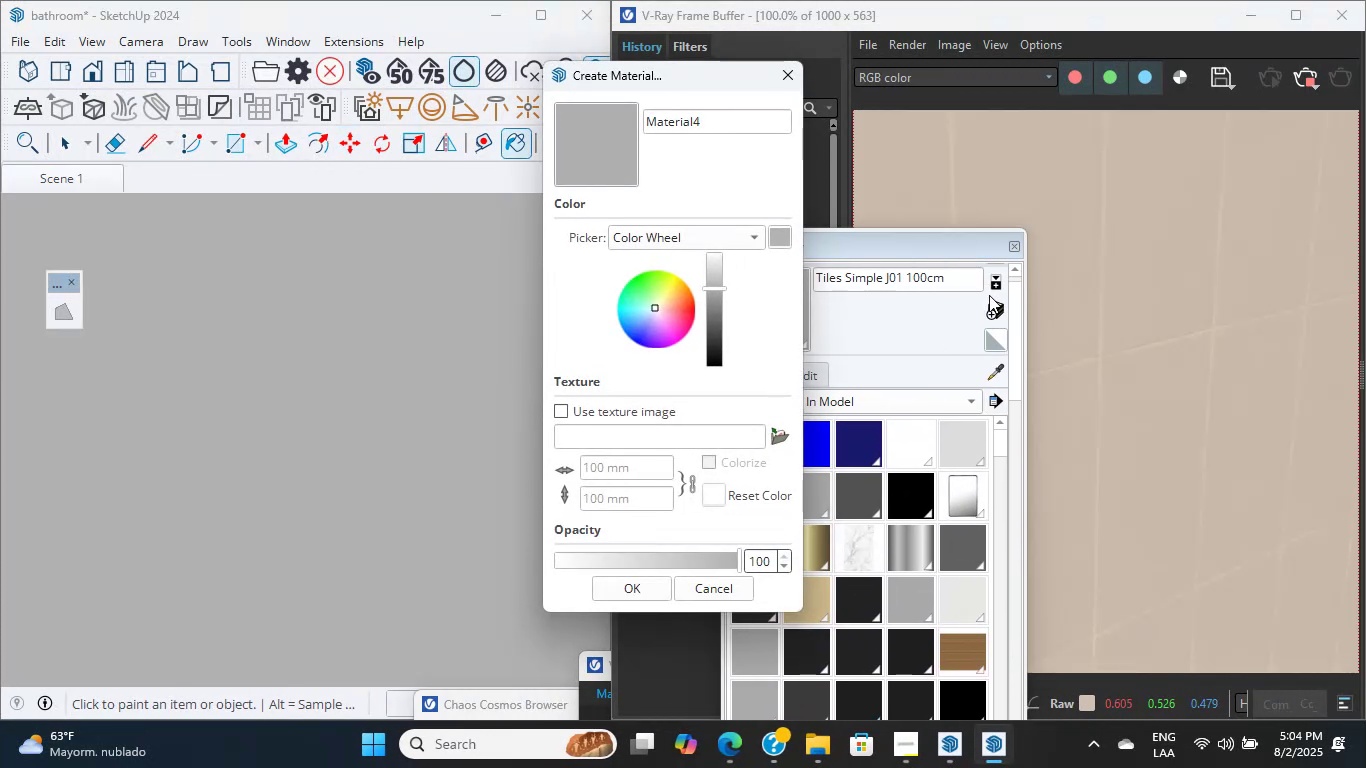 
key(Escape)
 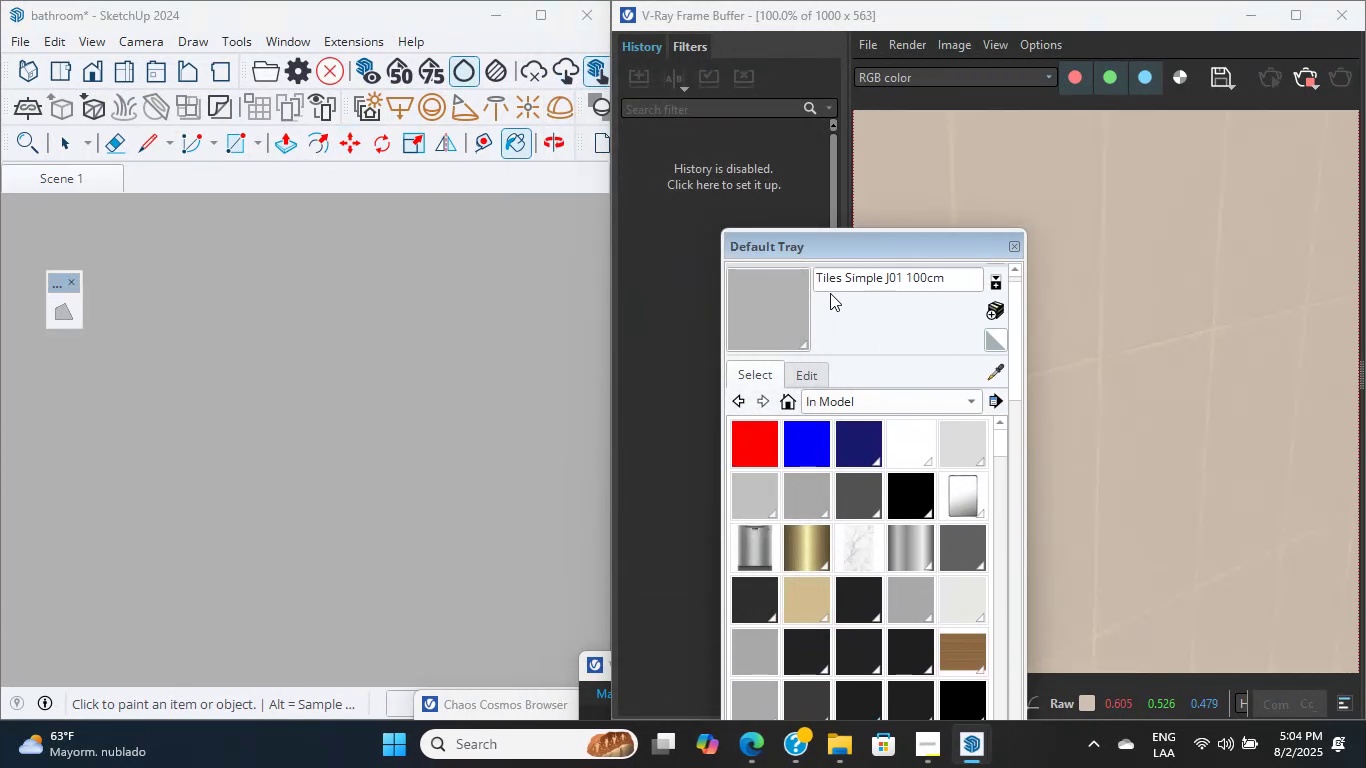 
left_click([774, 302])
 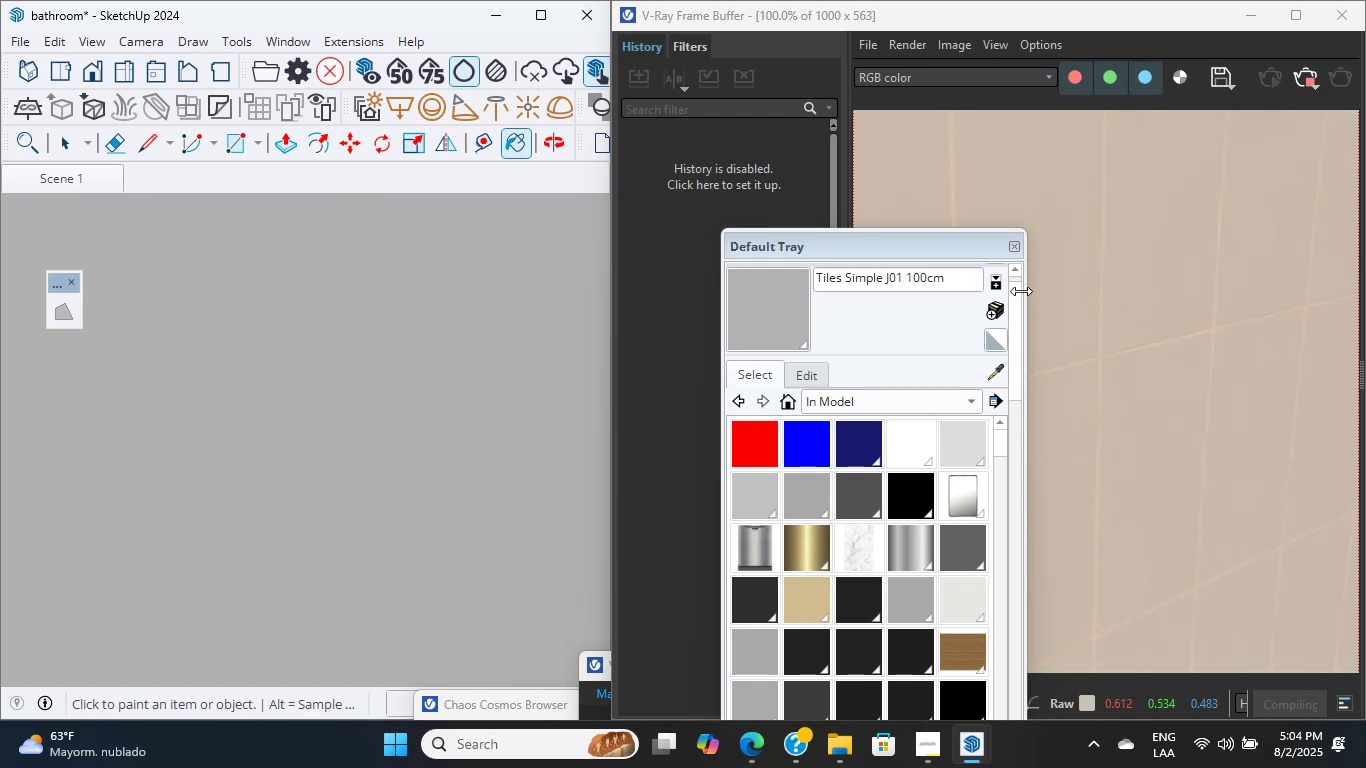 
left_click([1000, 279])
 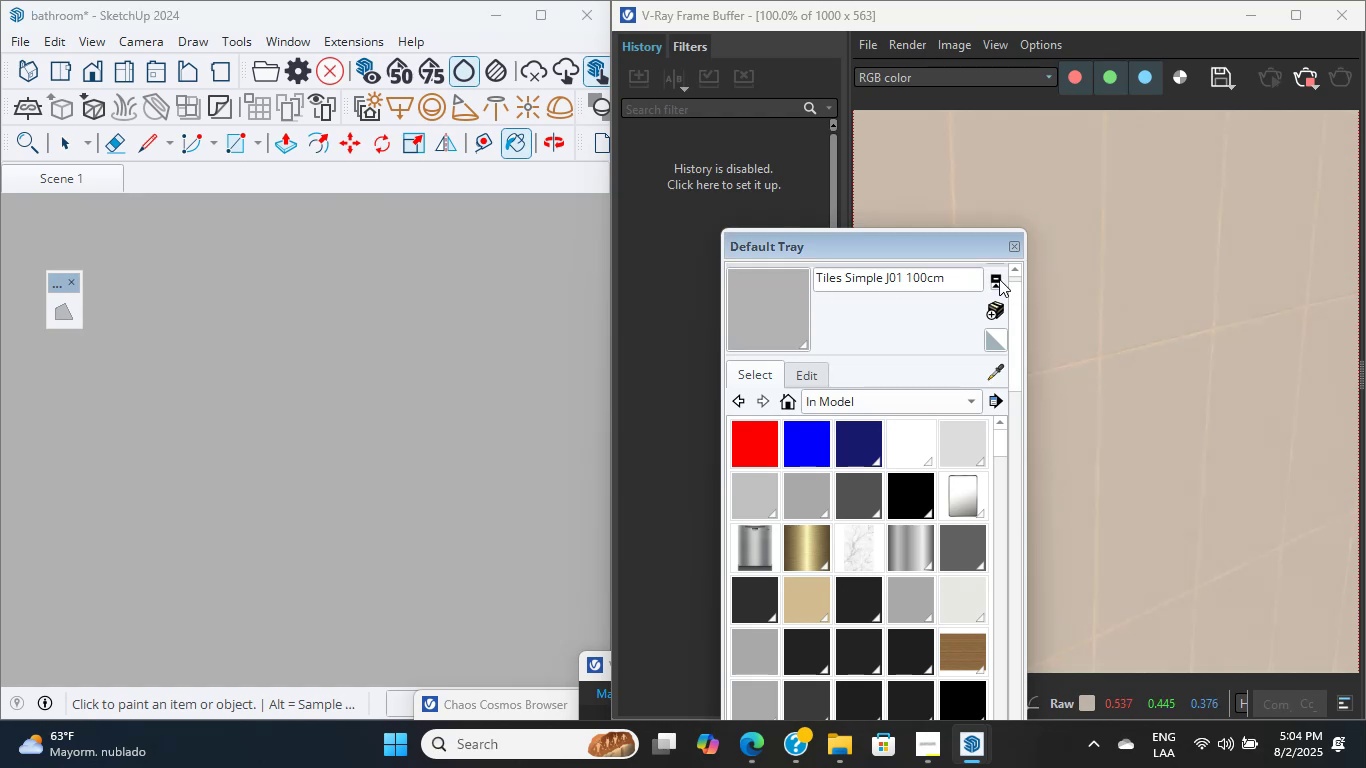 
key(Escape)
 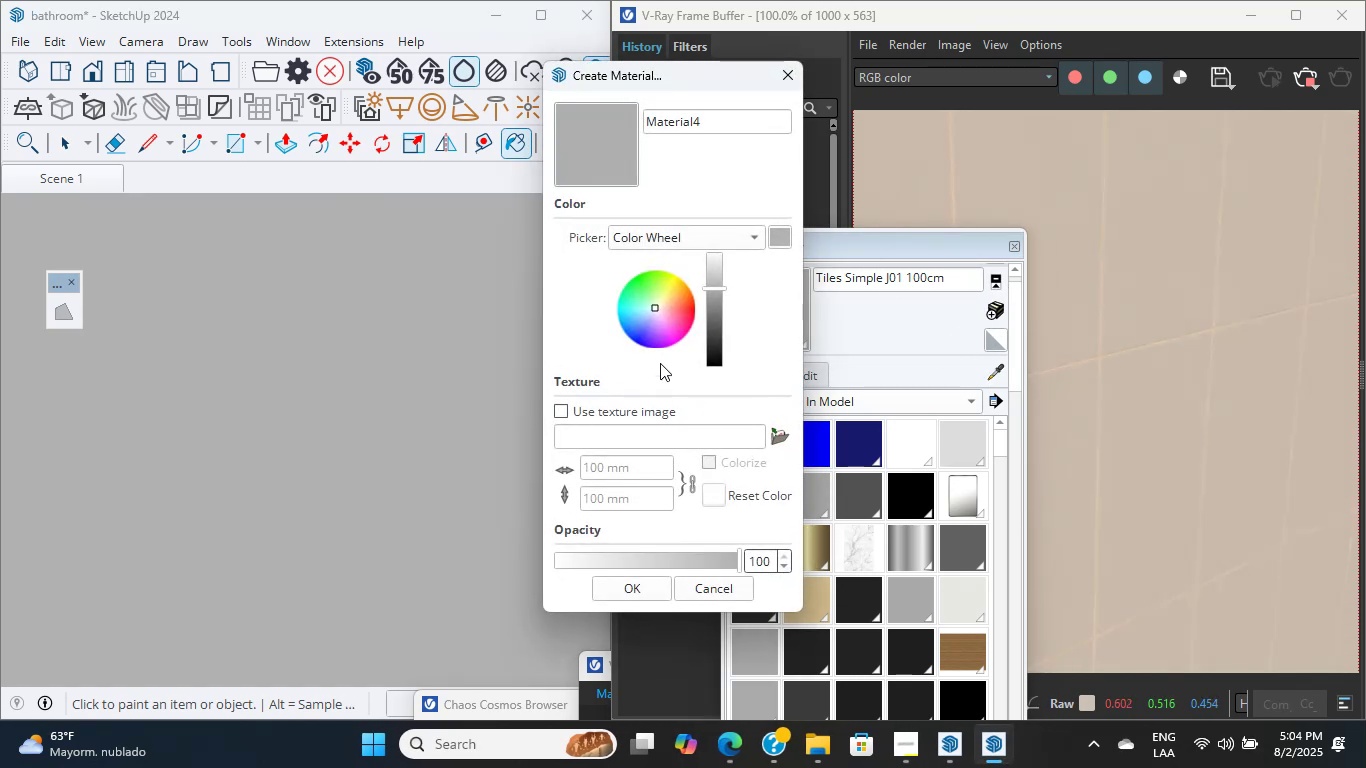 
left_click([789, 70])
 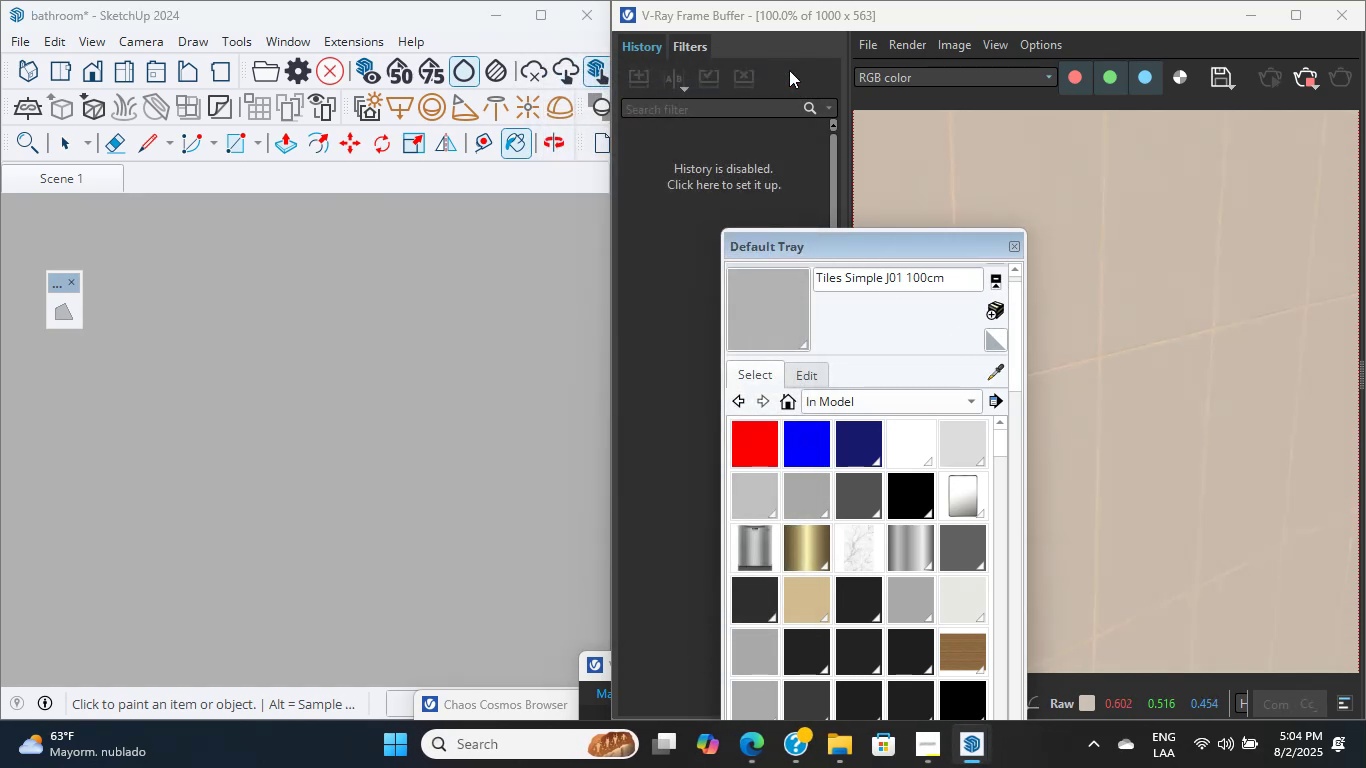 
scroll: coordinate [231, 462], scroll_direction: down, amount: 13.0
 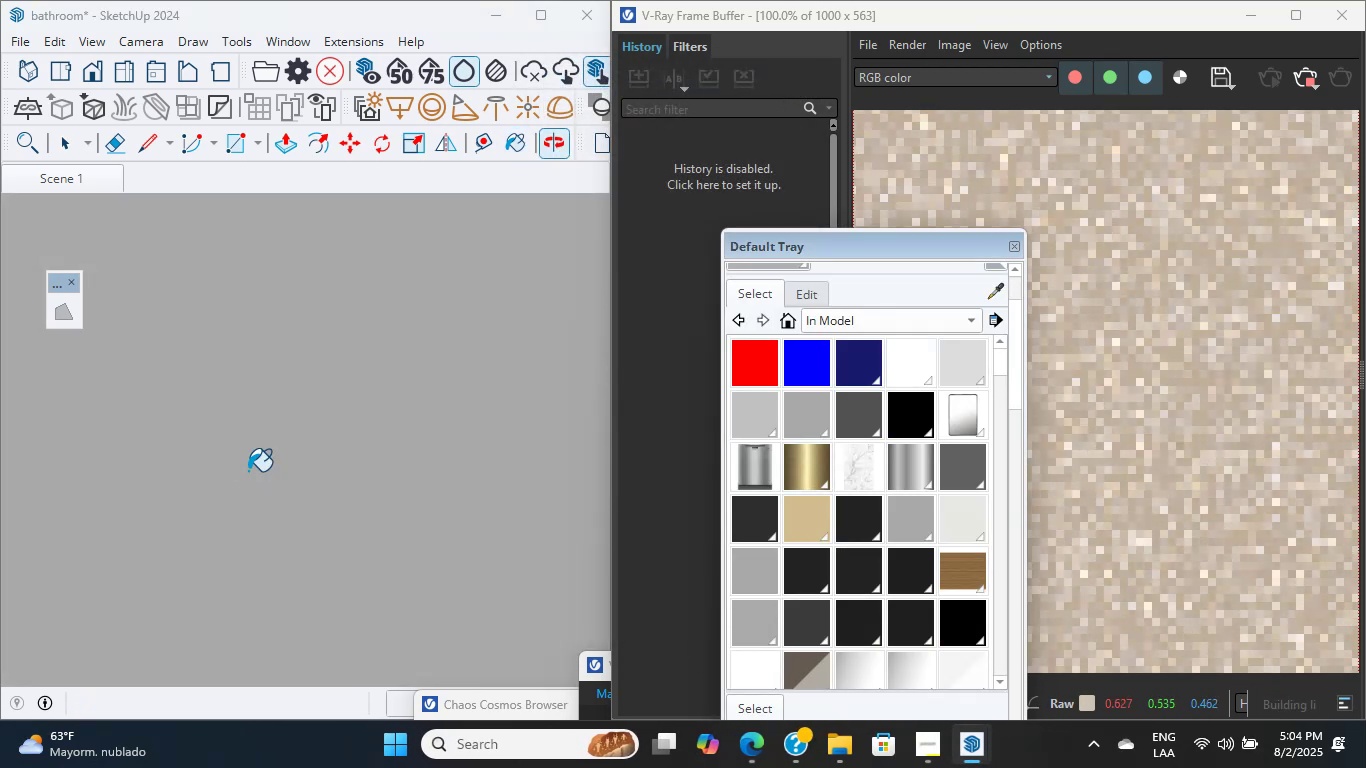 
double_click([230, 462])
 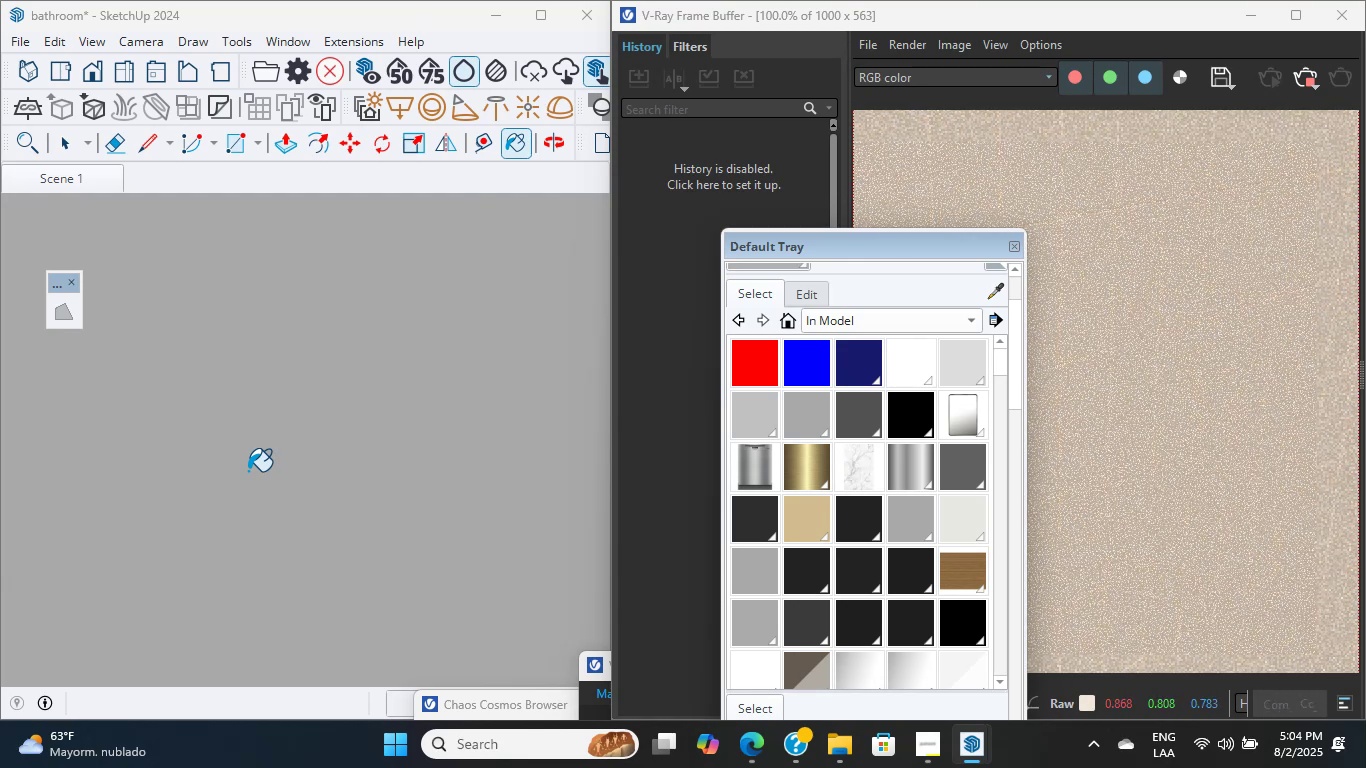 
wait(6.0)
 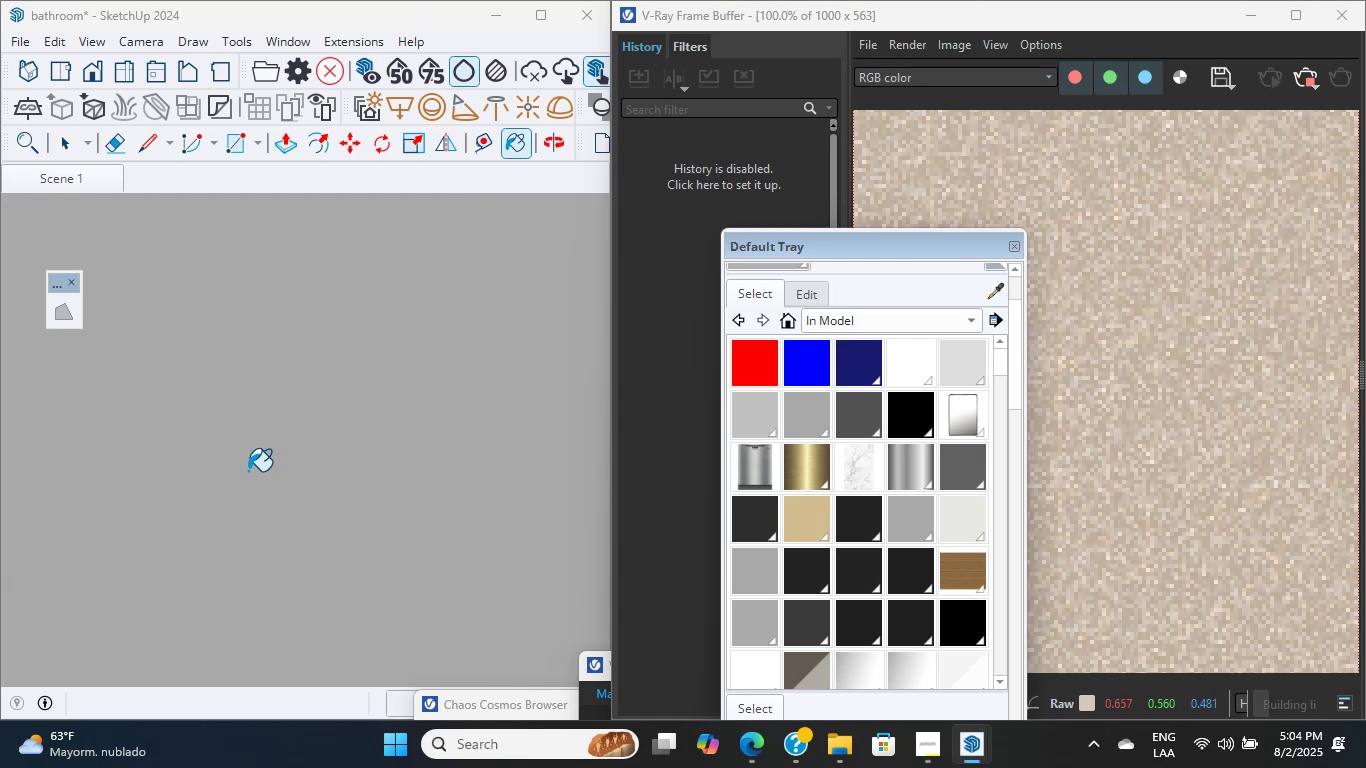 
left_click([998, 760])
 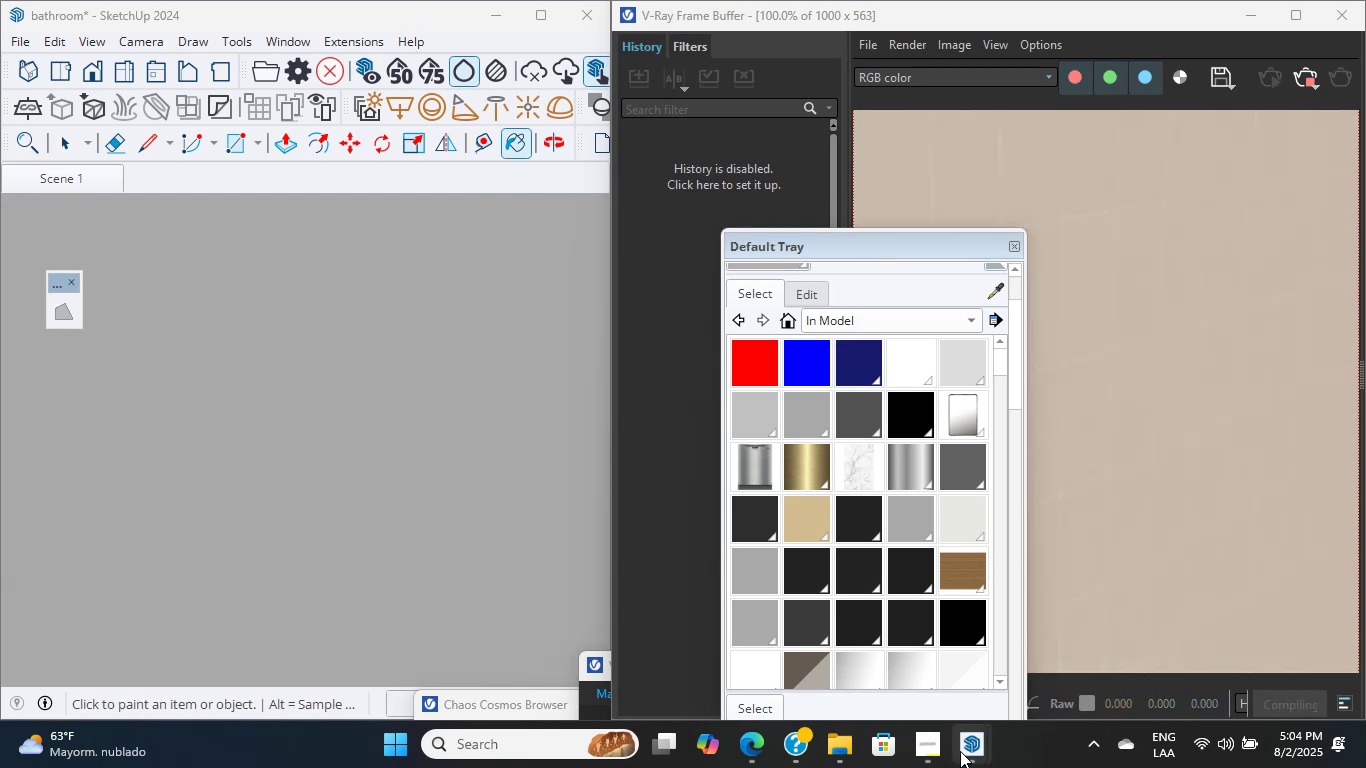 
left_click([932, 739])
 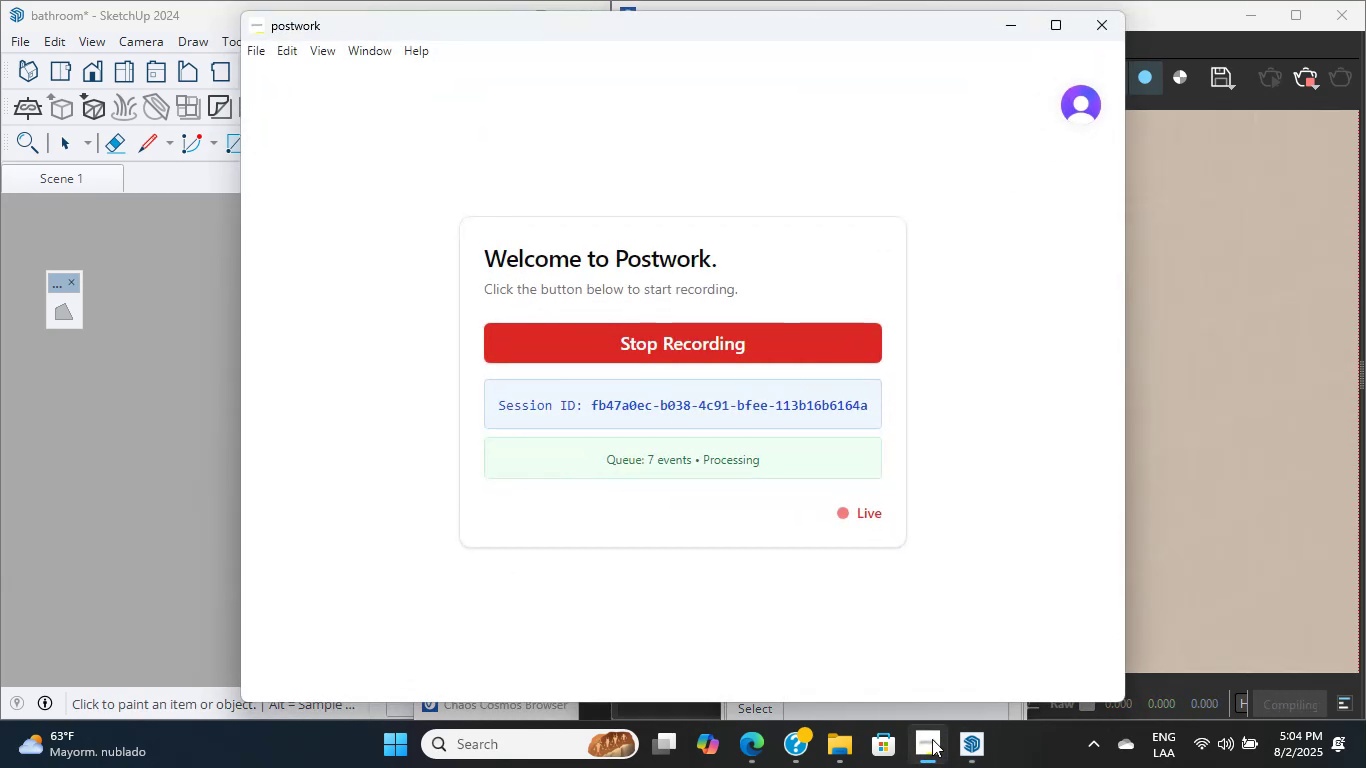 
left_click([932, 739])
 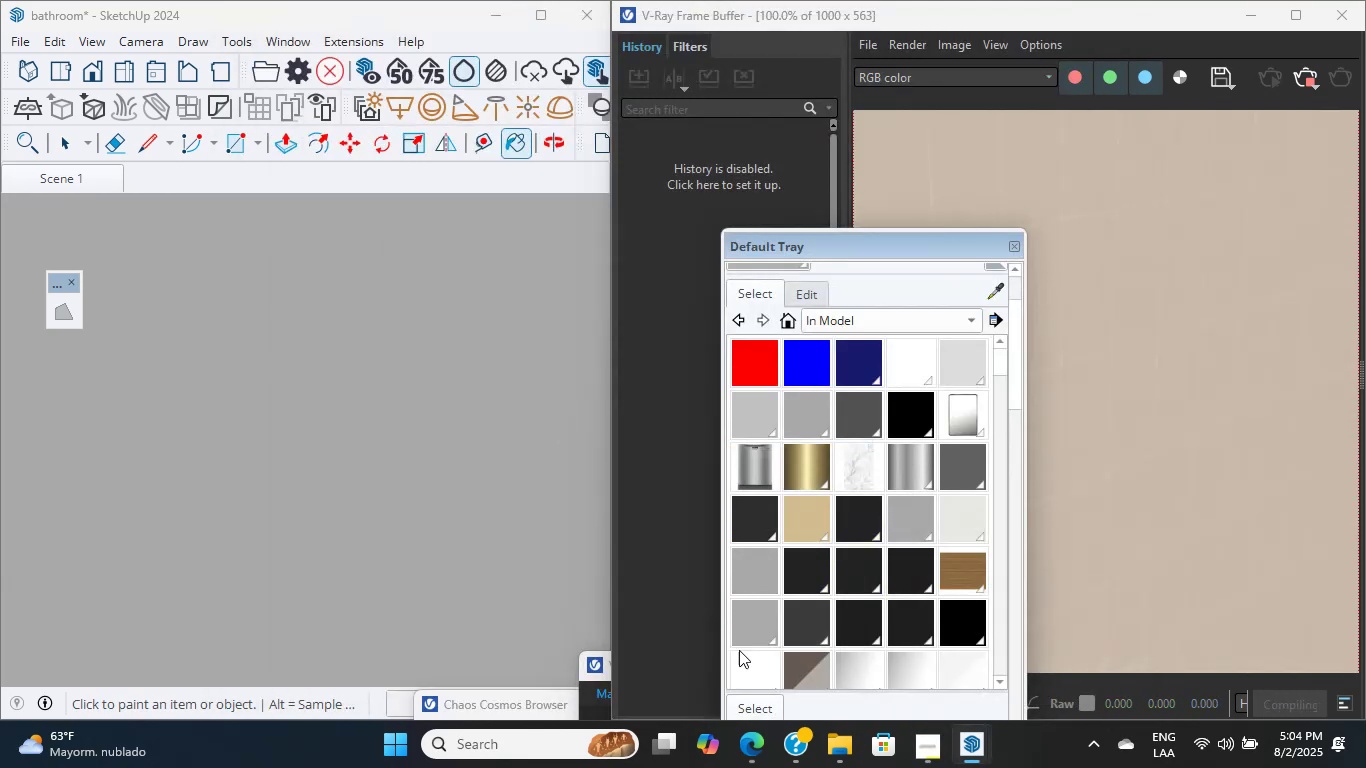 
scroll: coordinate [475, 446], scroll_direction: down, amount: 9.0
 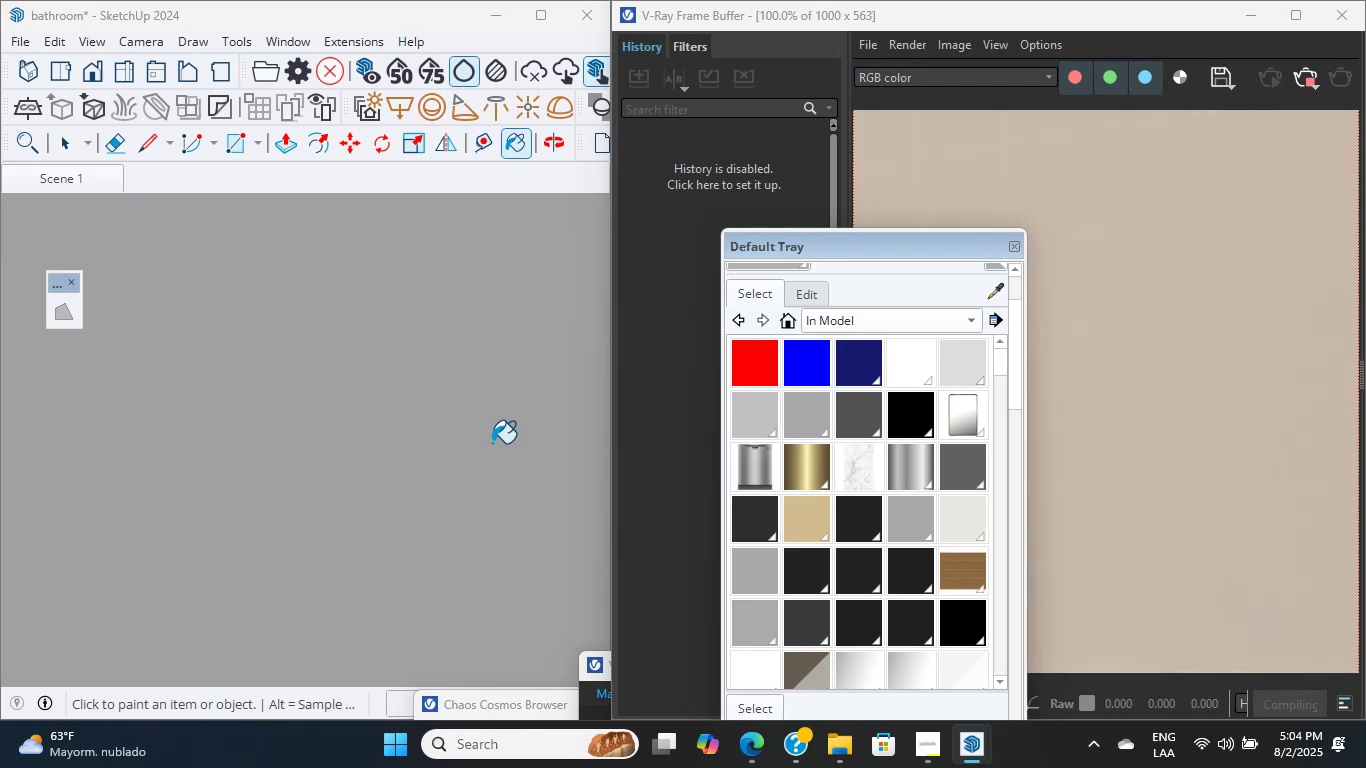 
wait(13.43)
 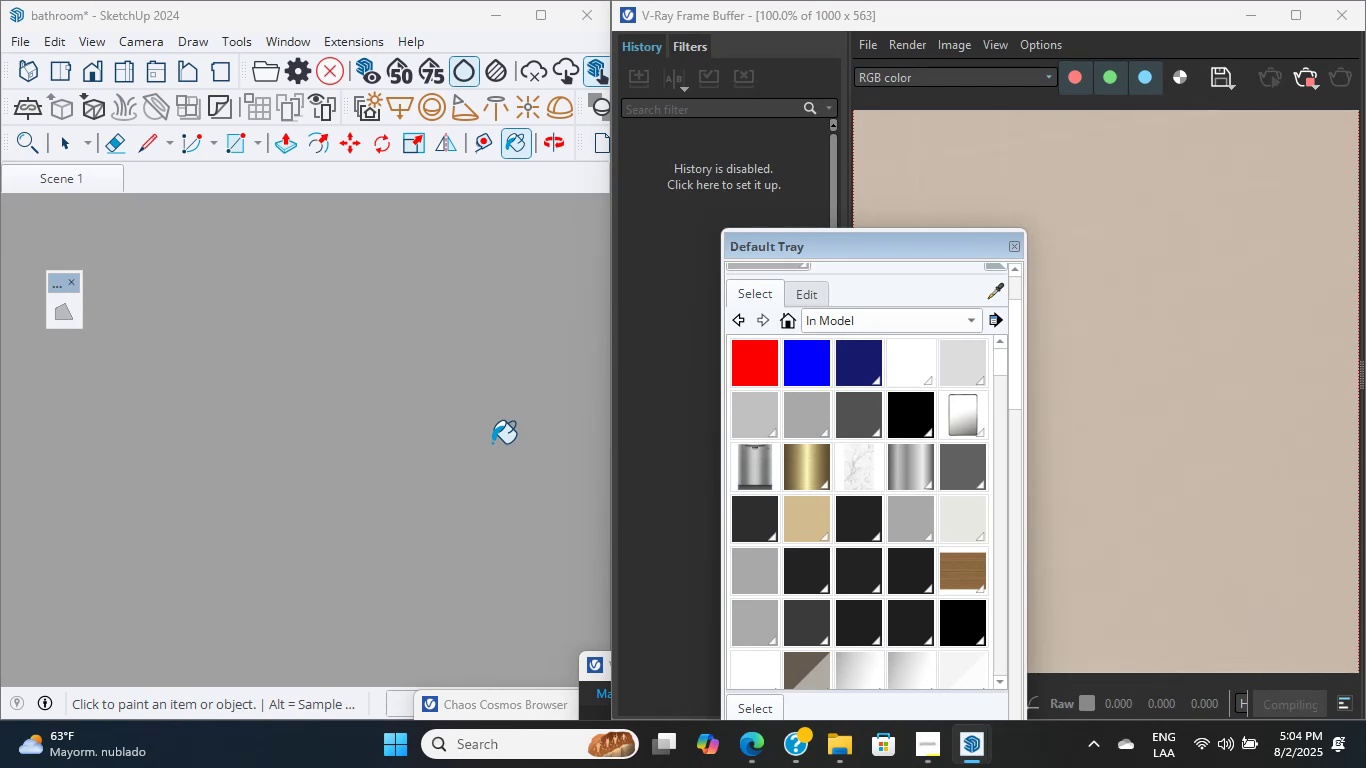 
scroll: coordinate [315, 465], scroll_direction: down, amount: 21.0
 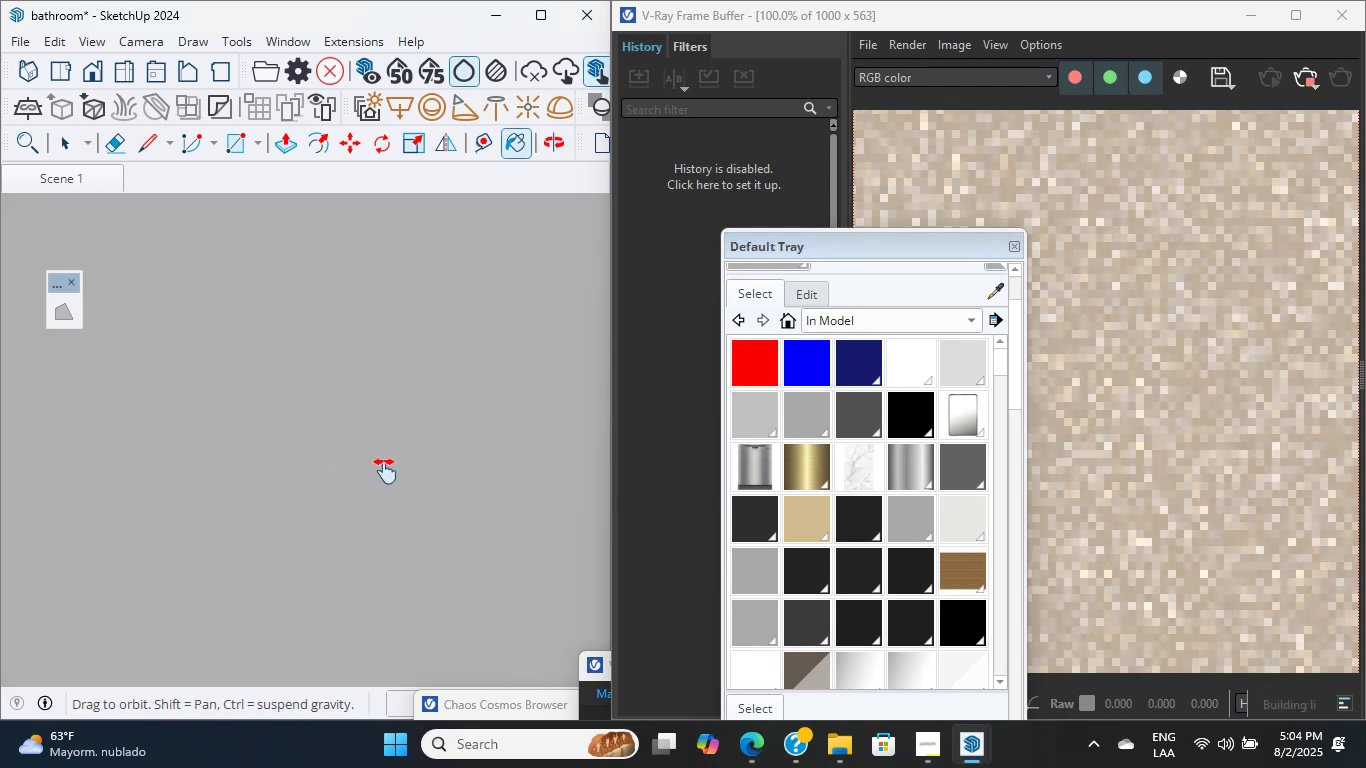 
middle_click([315, 464])
 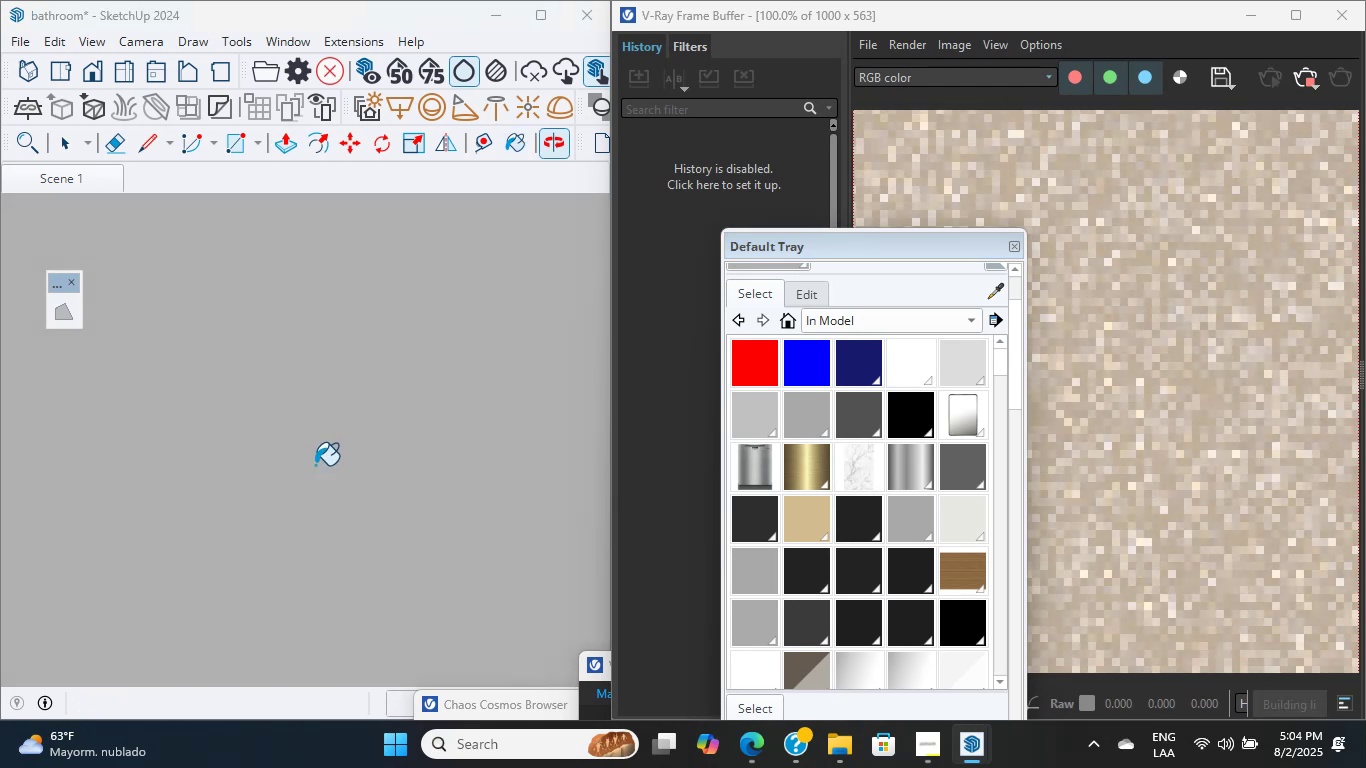 
hold_key(key=ShiftLeft, duration=0.36)
 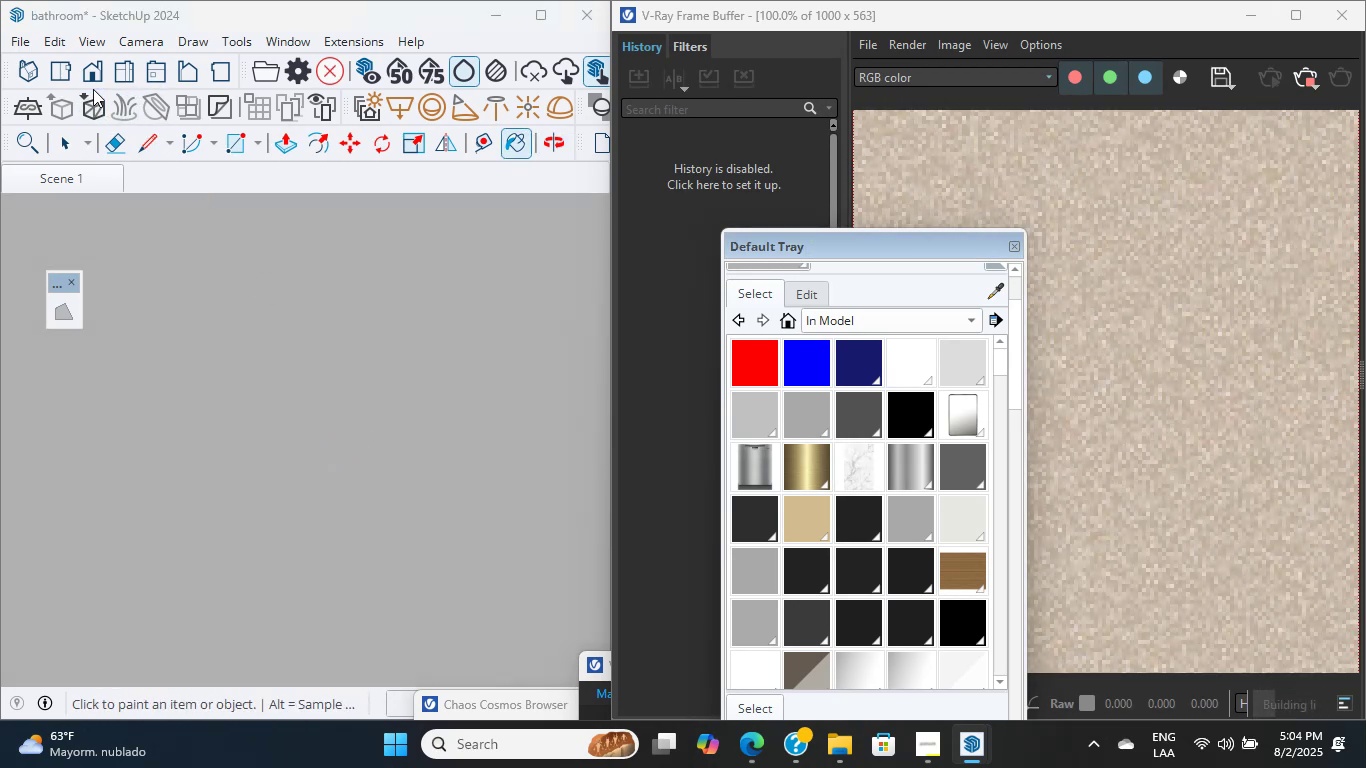 
left_click([96, 75])
 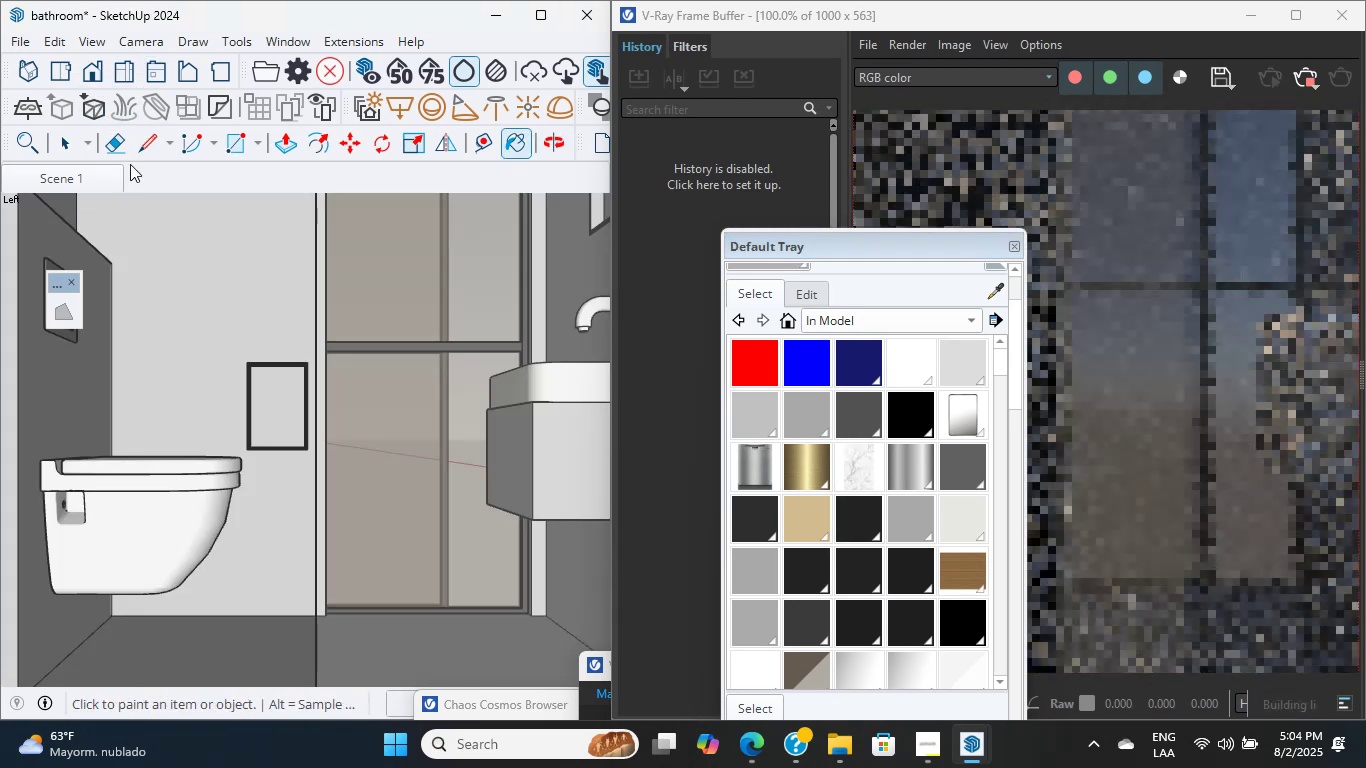 
hold_key(key=ShiftLeft, duration=0.63)
 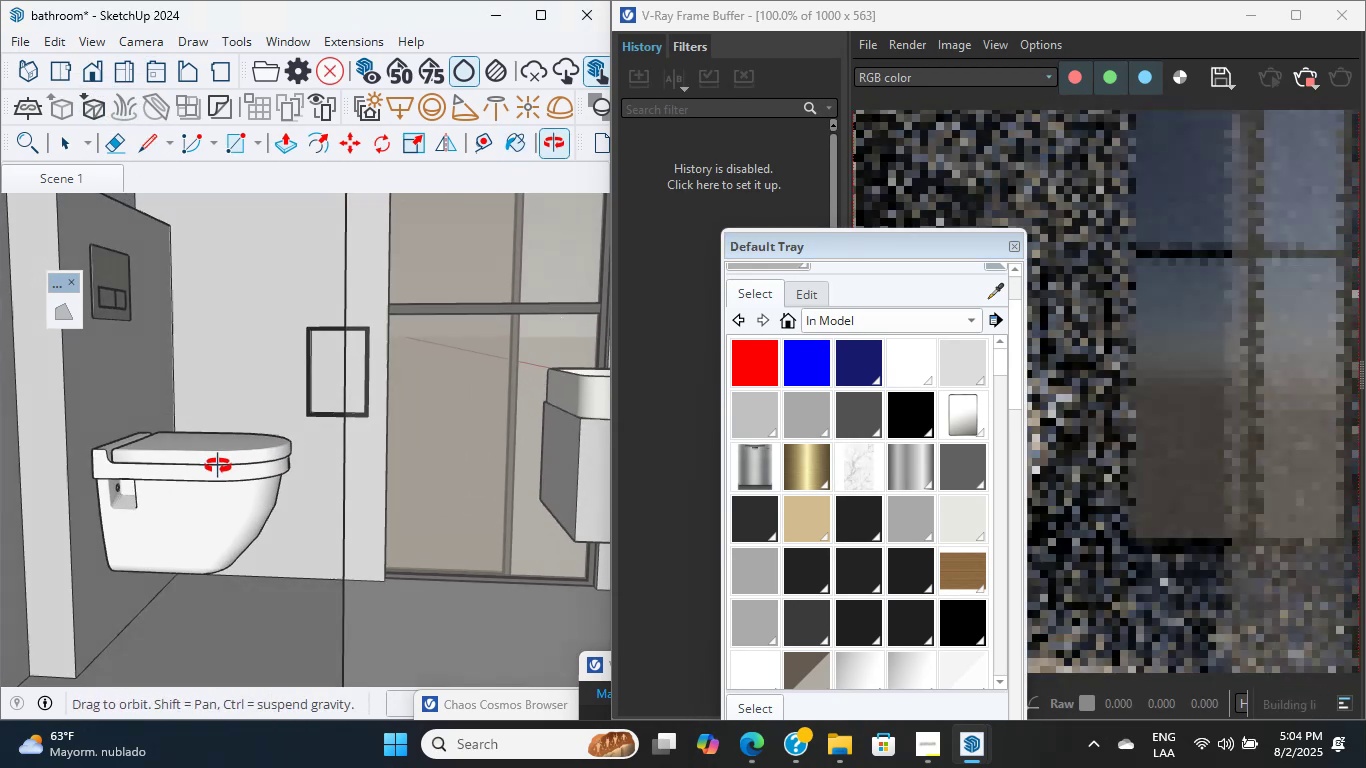 
hold_key(key=ShiftLeft, duration=4.96)
scroll: coordinate [361, 466], scroll_direction: up, amount: 6.0
 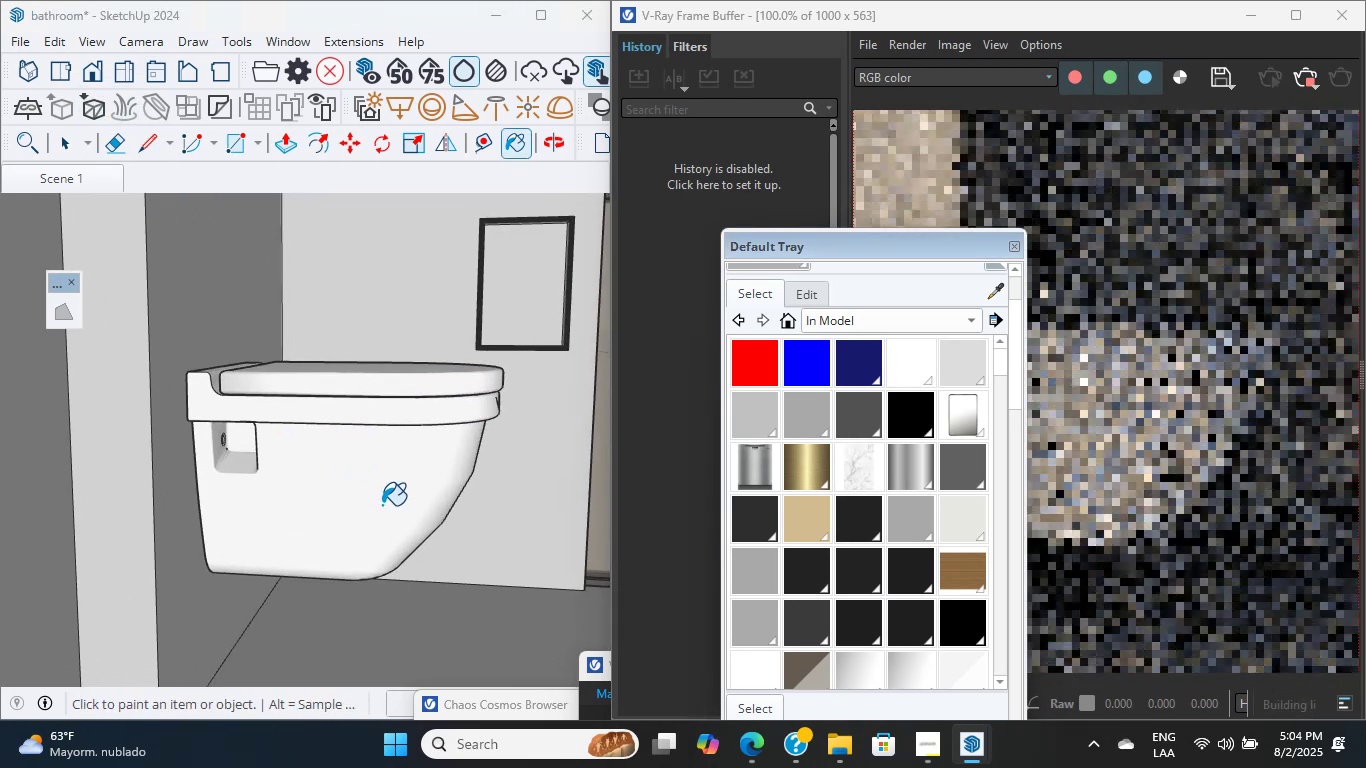 
middle_click([358, 467])
 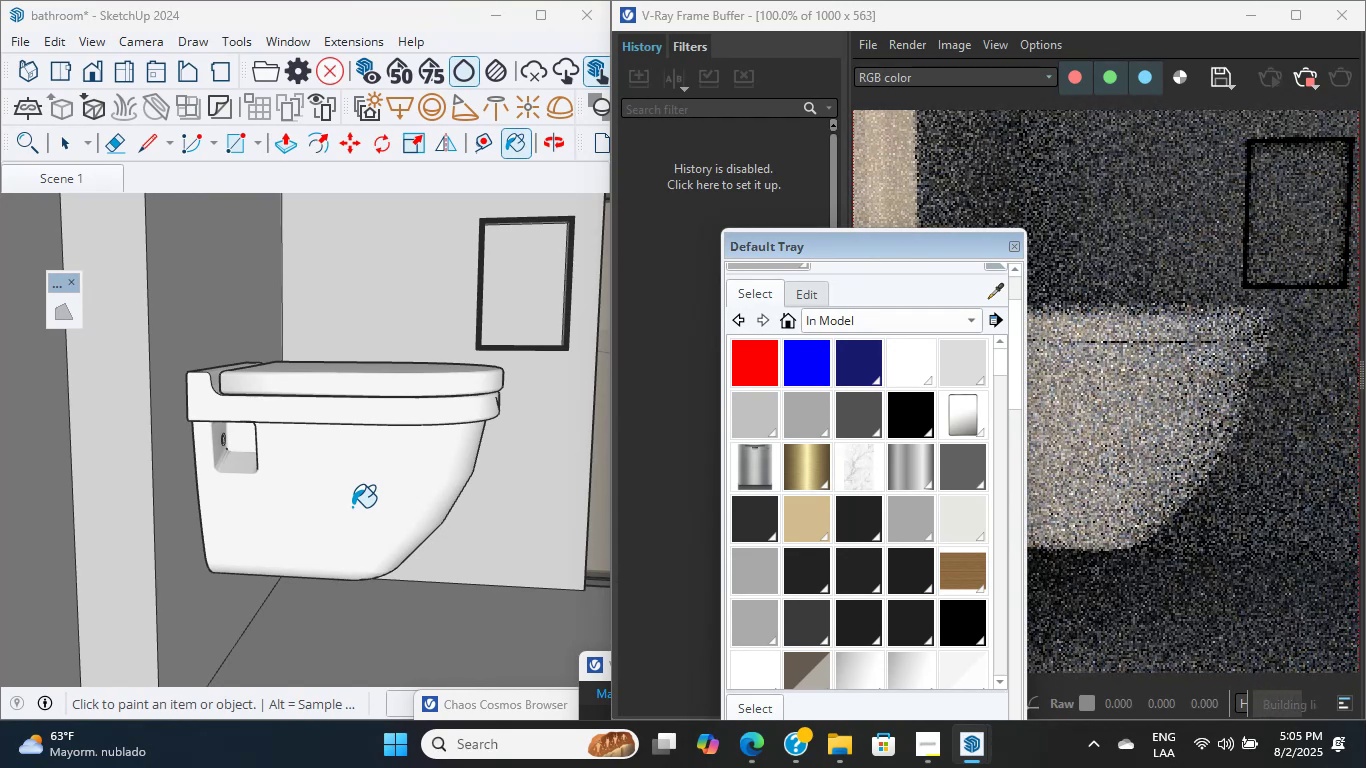 
hold_key(key=ShiftLeft, duration=0.68)
scroll: coordinate [292, 454], scroll_direction: down, amount: 25.0
 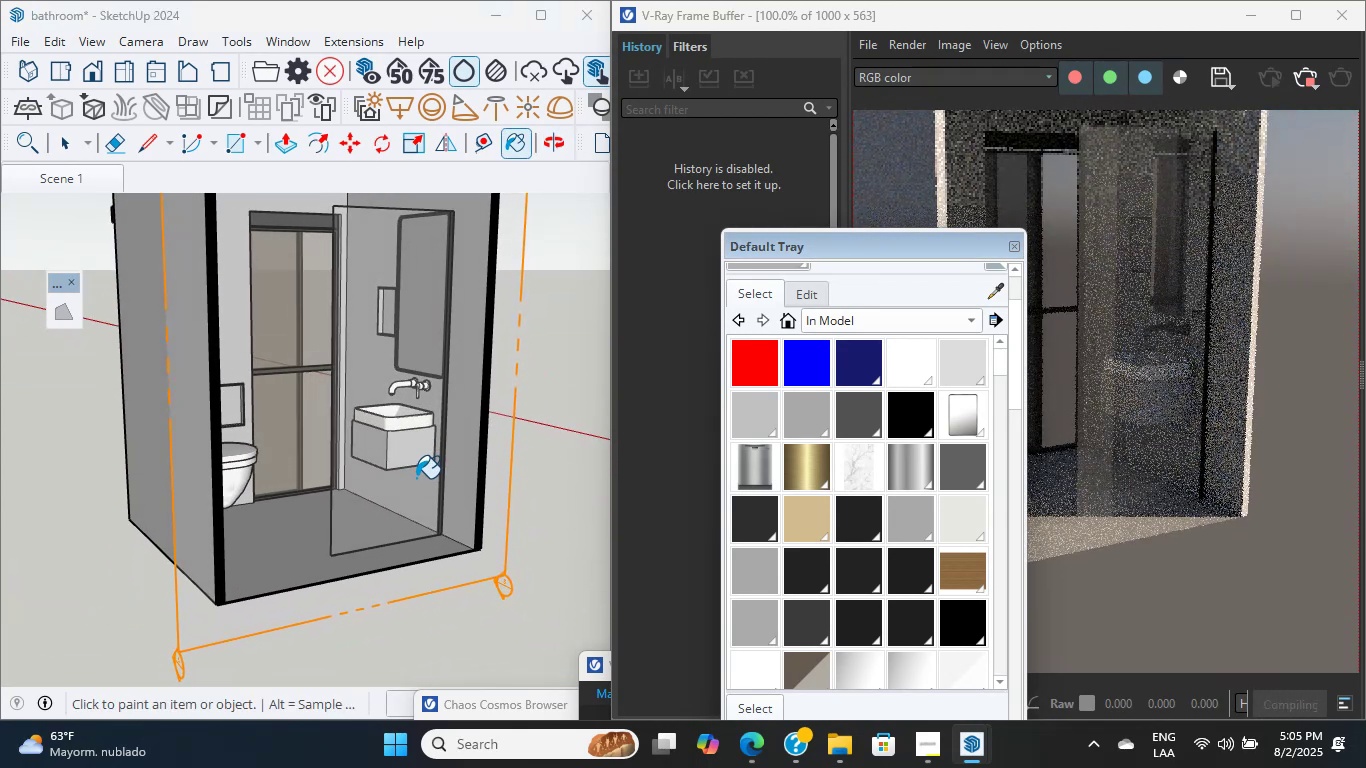 
wait(7.78)
 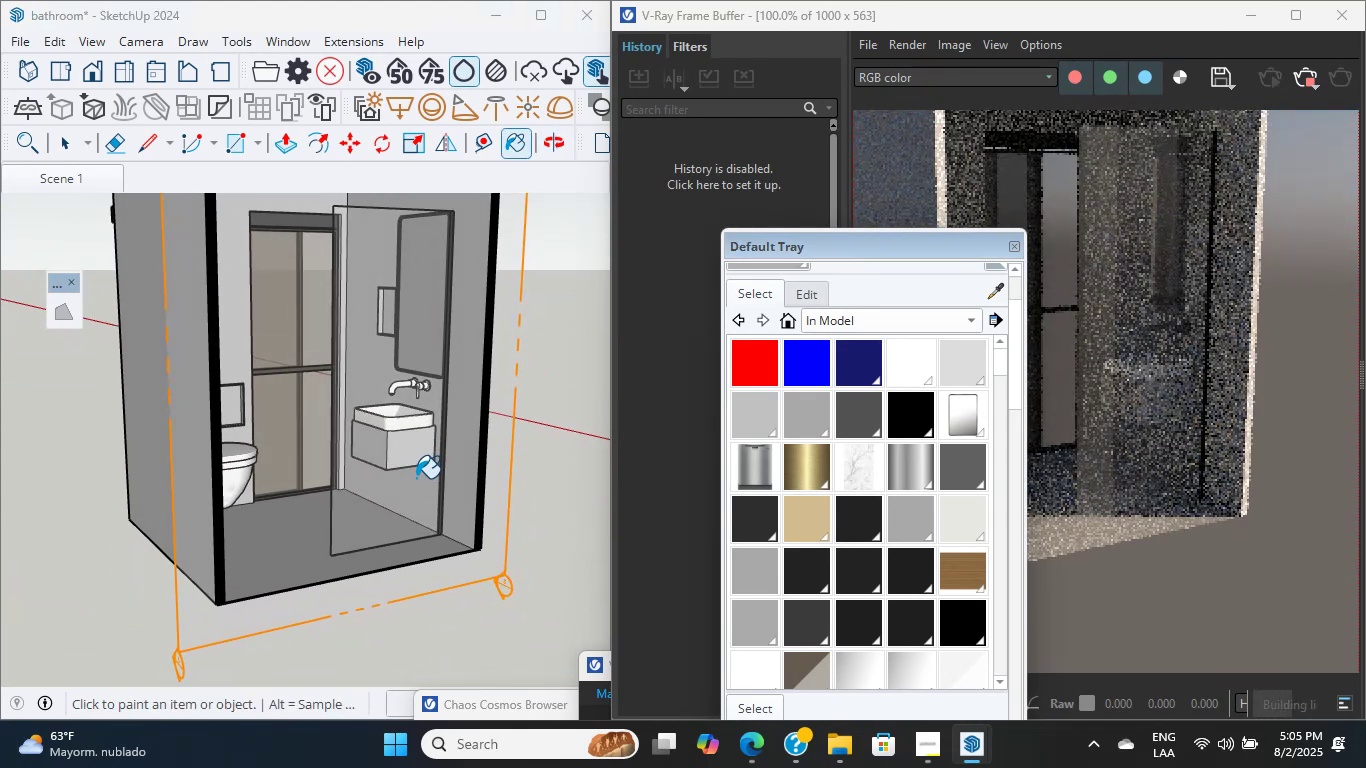 
scroll: coordinate [331, 343], scroll_direction: up, amount: 11.0
 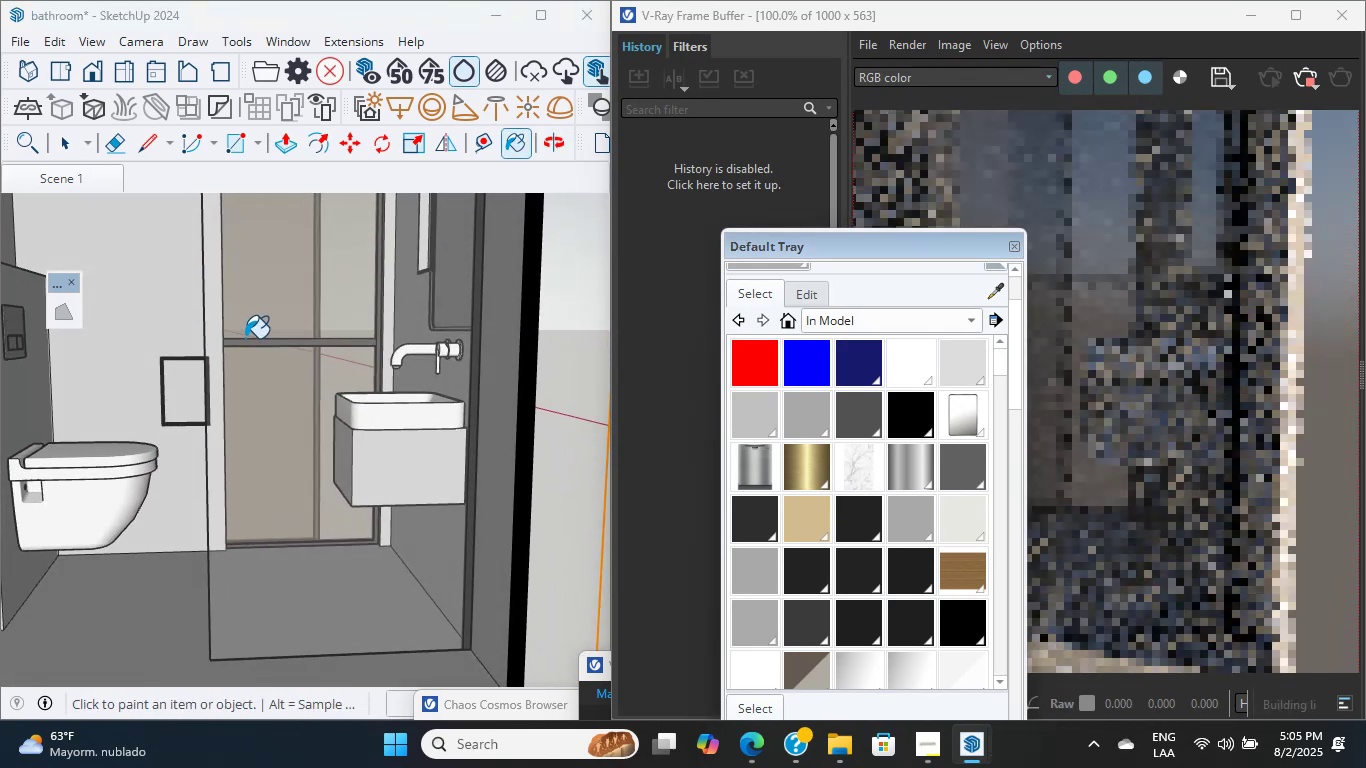 
hold_key(key=ShiftLeft, duration=0.47)
 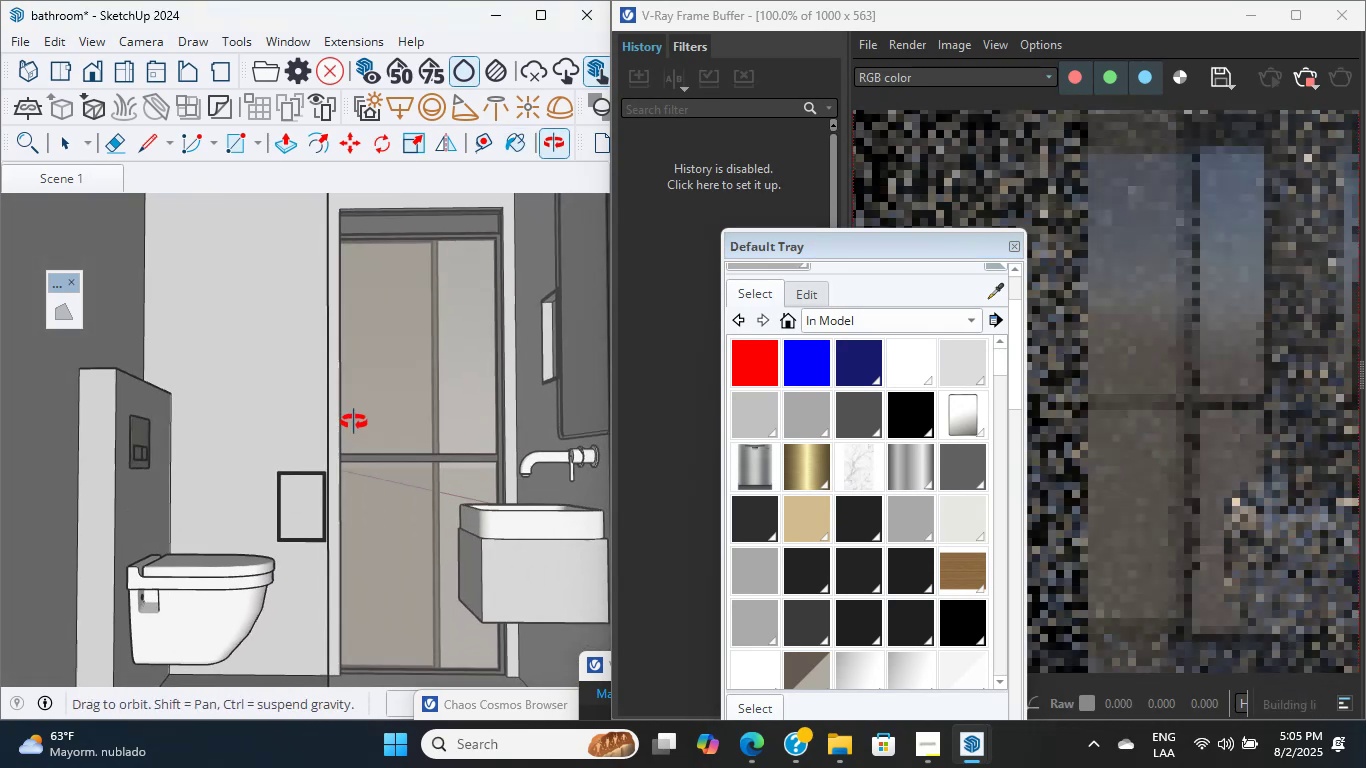 
hold_key(key=ShiftLeft, duration=0.88)
 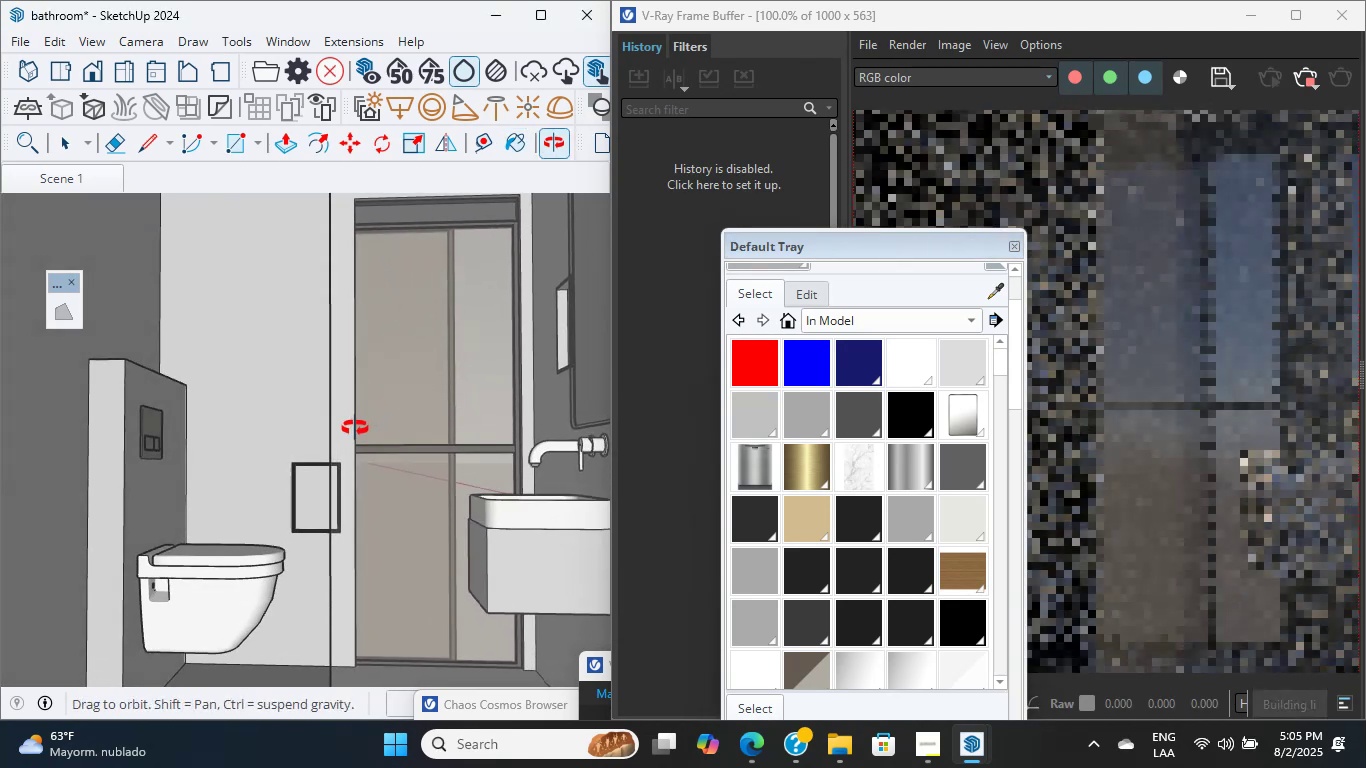 
hold_key(key=ShiftLeft, duration=0.74)
scroll: coordinate [373, 428], scroll_direction: down, amount: 2.0
 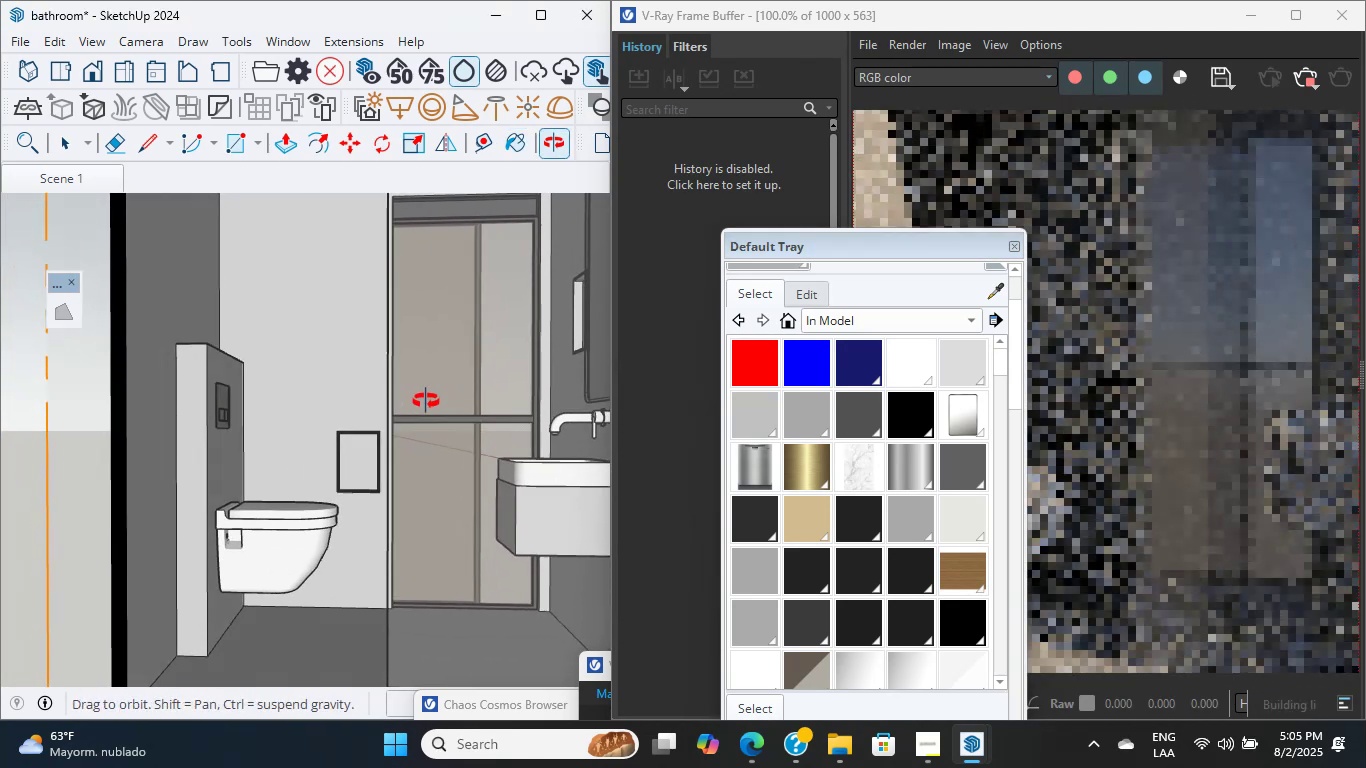 
hold_key(key=ShiftLeft, duration=0.72)
scroll: coordinate [365, 423], scroll_direction: up, amount: 5.0
 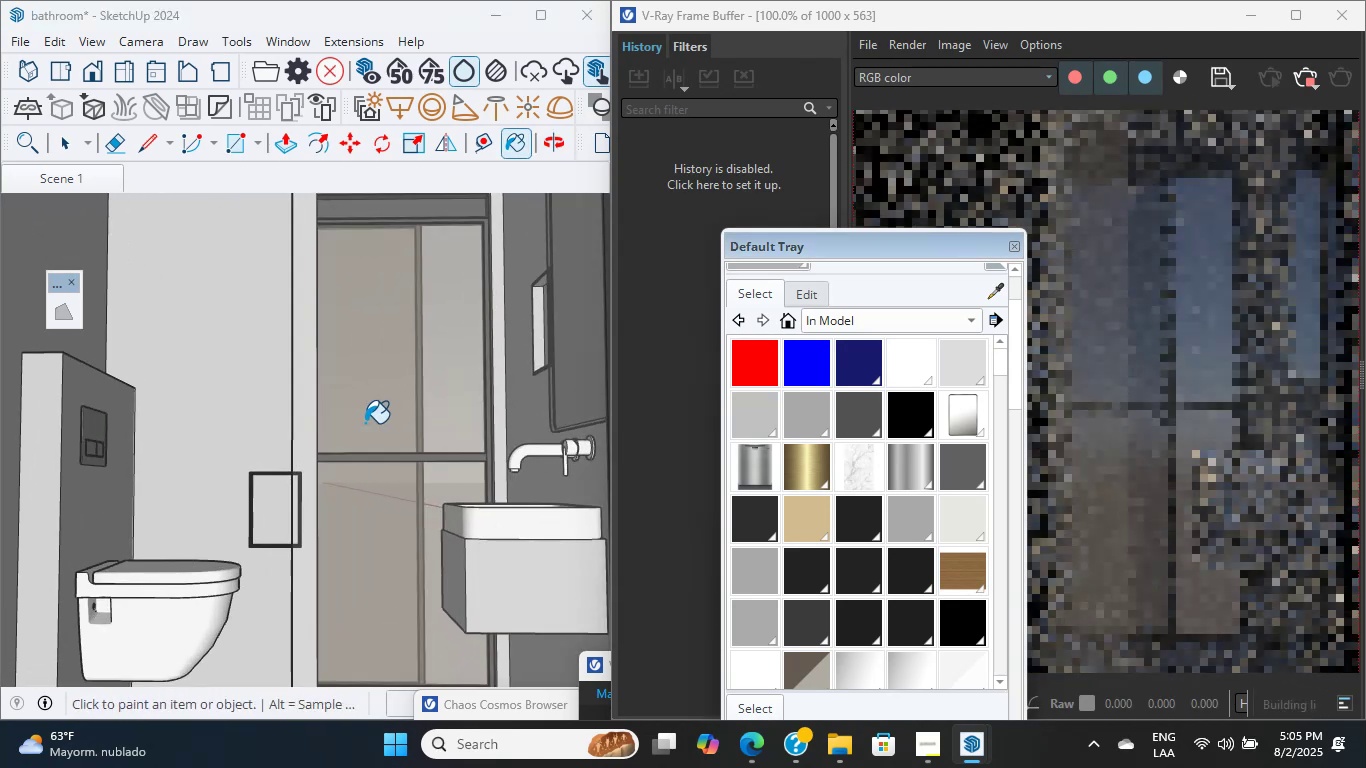 
hold_key(key=ShiftLeft, duration=0.61)
 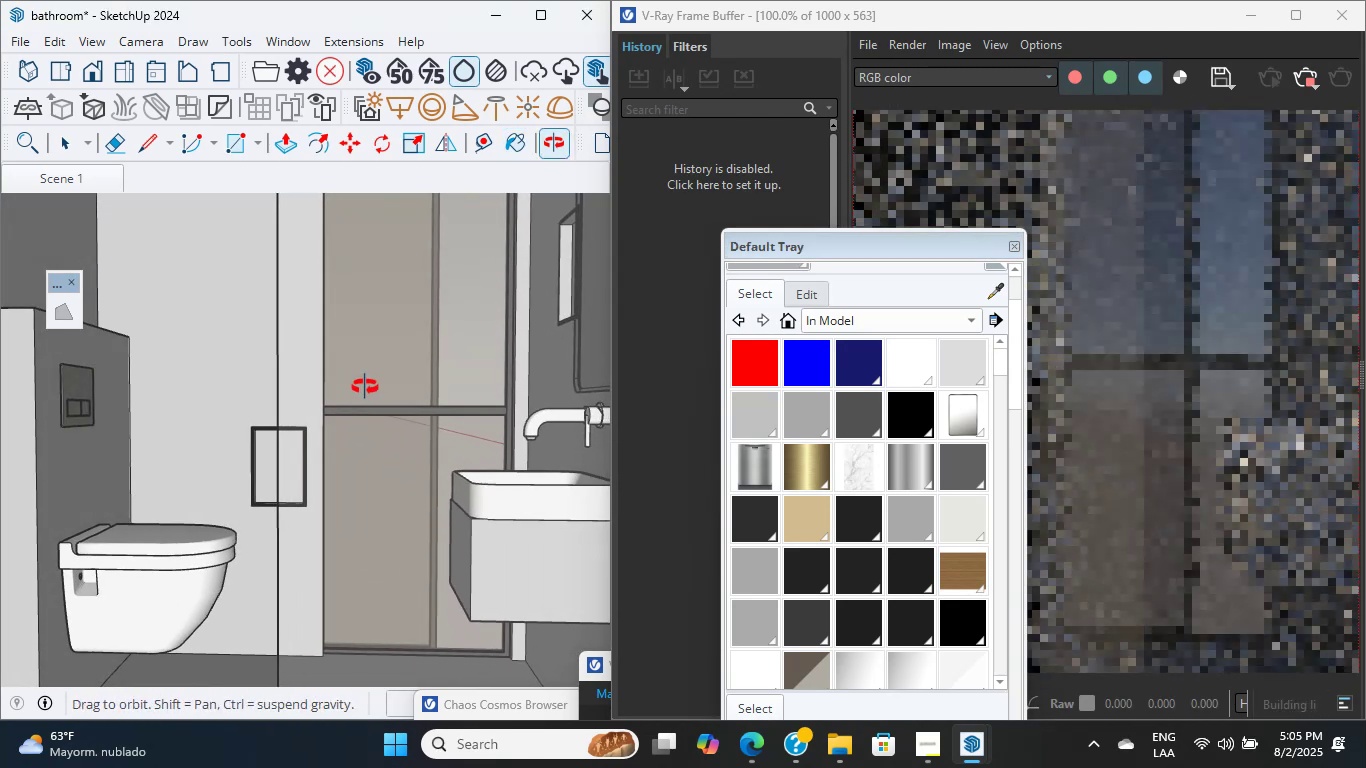 
hold_key(key=ShiftLeft, duration=1.02)
 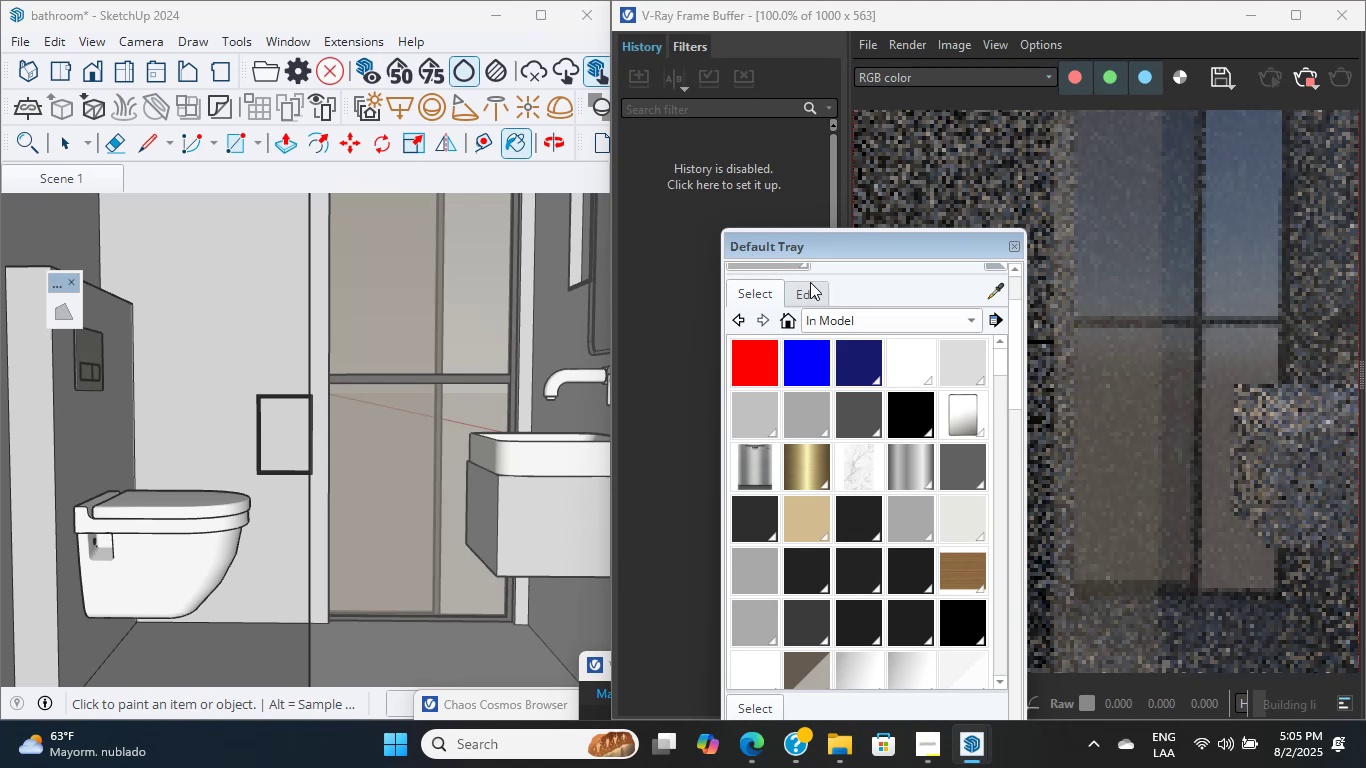 
wait(5.13)
 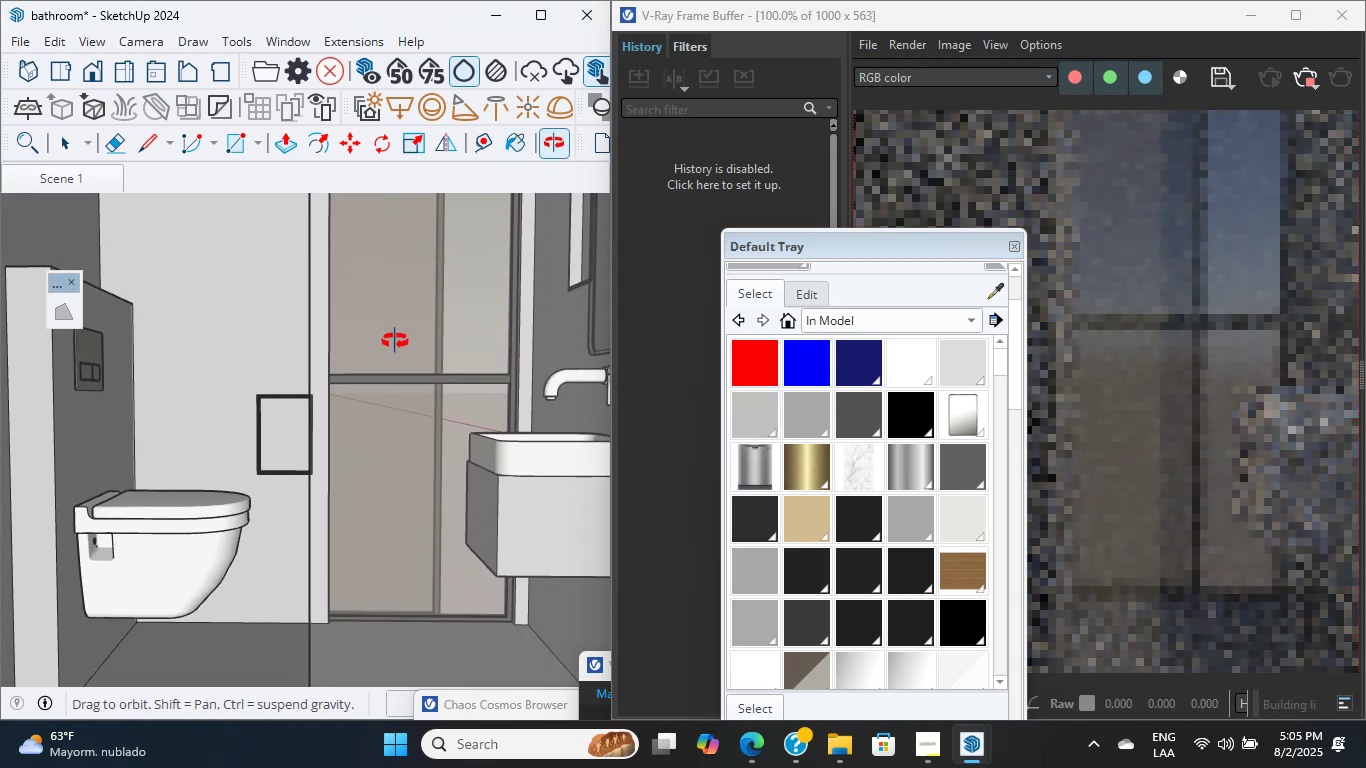 
double_click([1306, 21])
 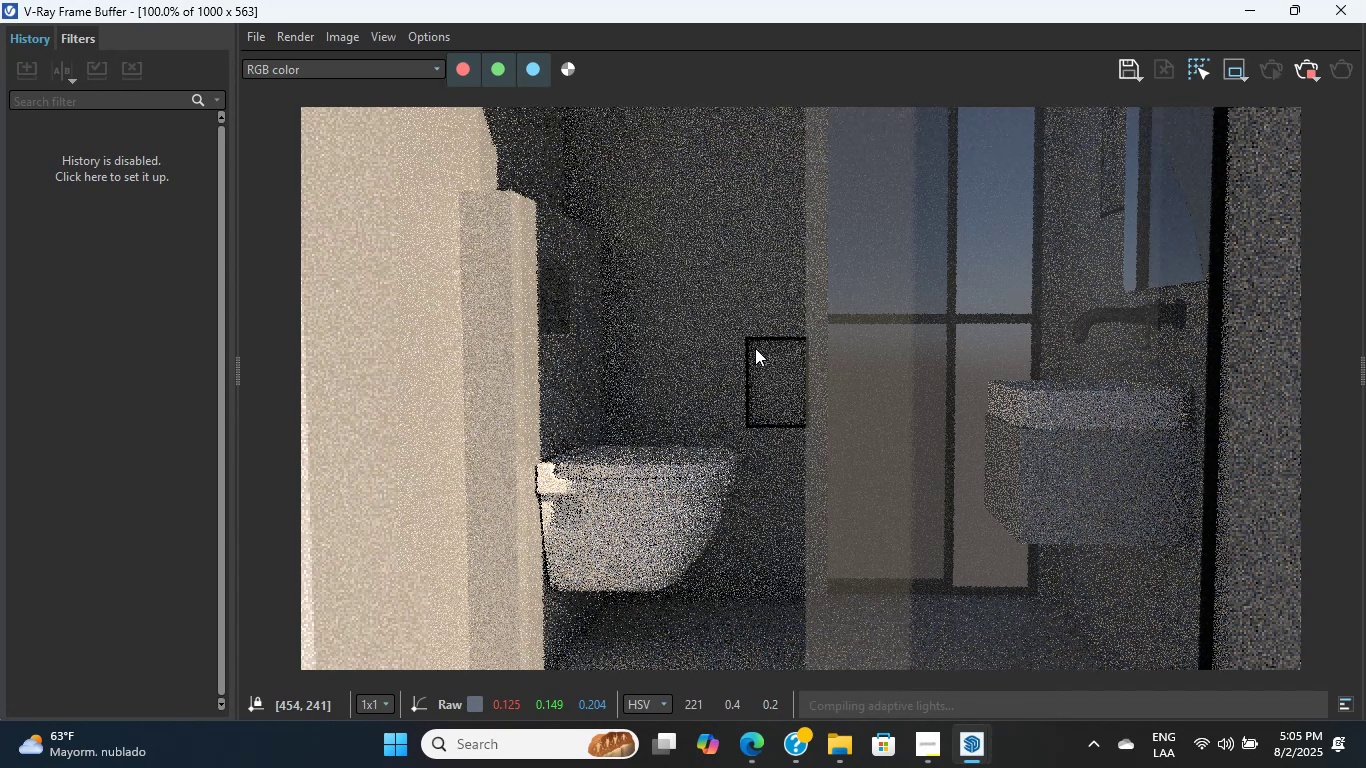 
wait(17.12)
 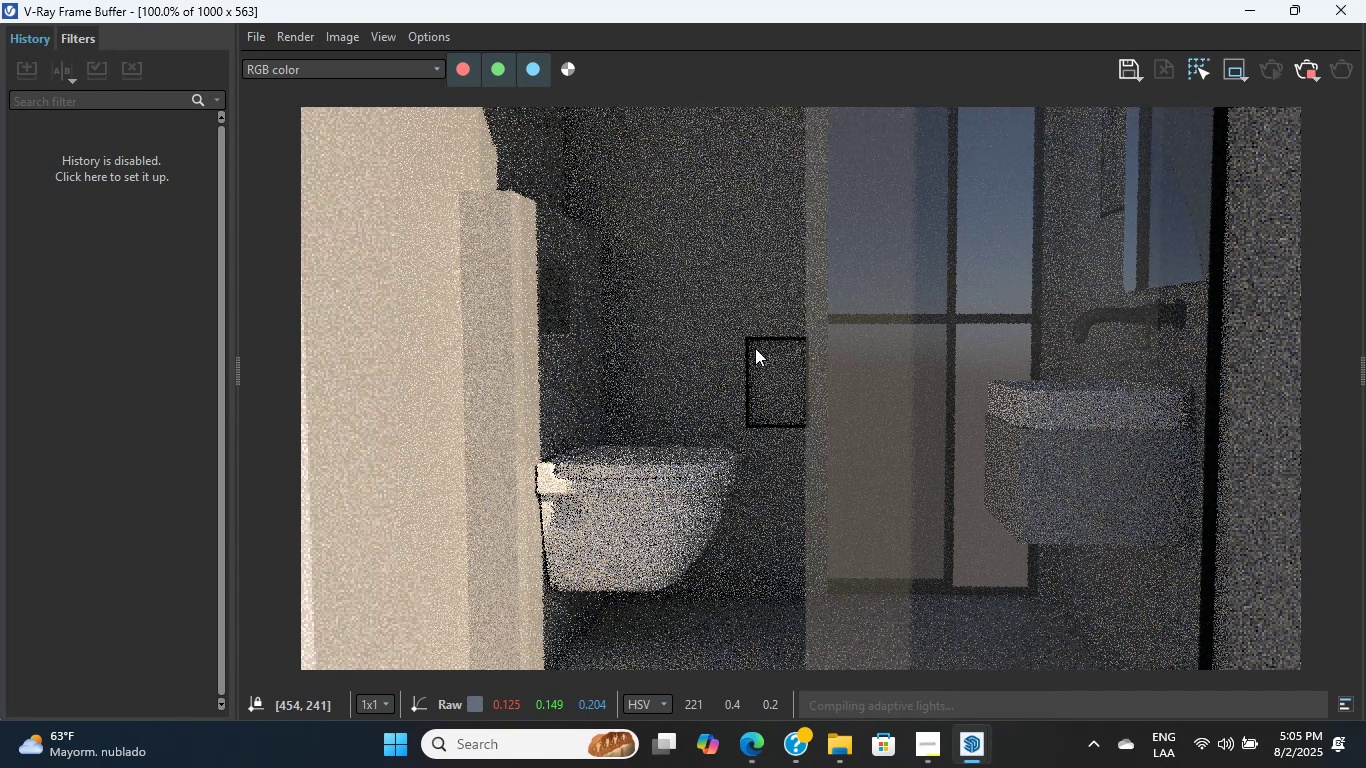 
left_click([544, 364])
 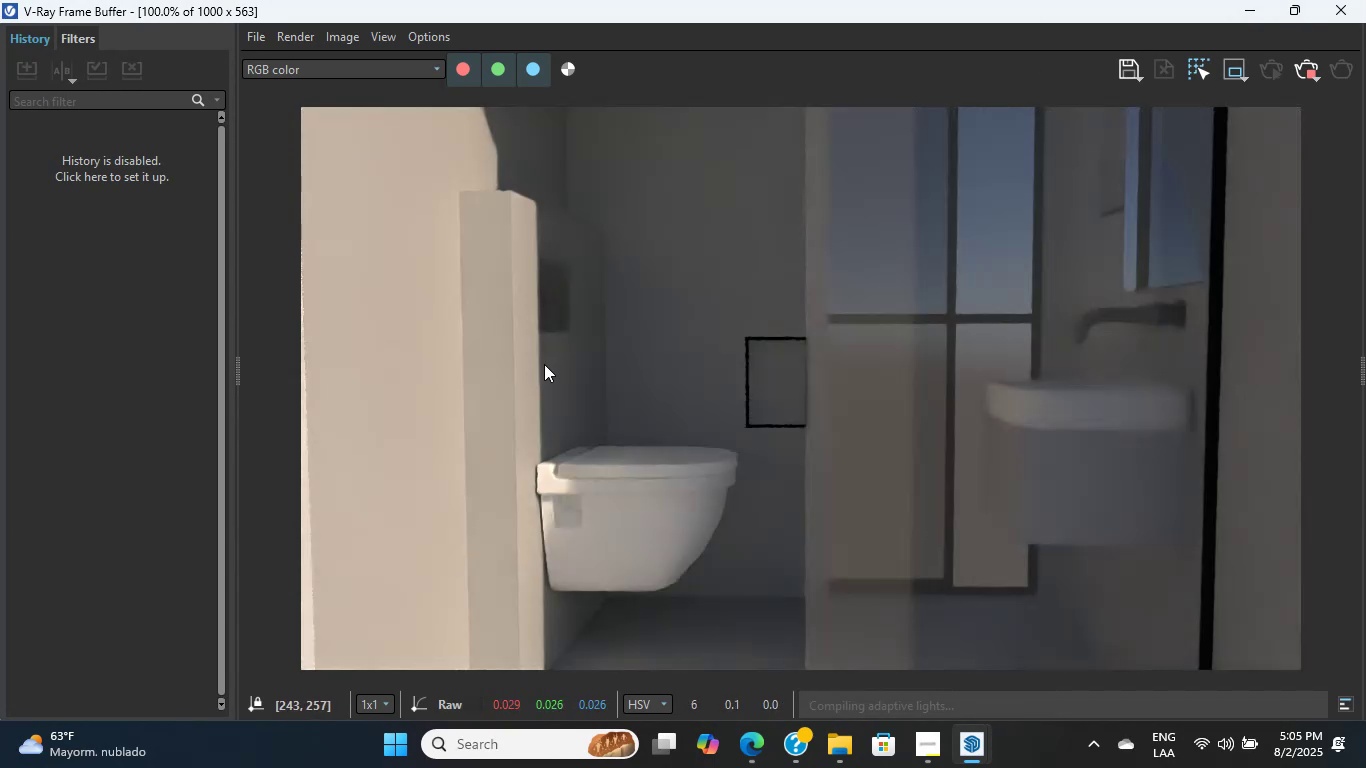 
left_click([544, 364])
 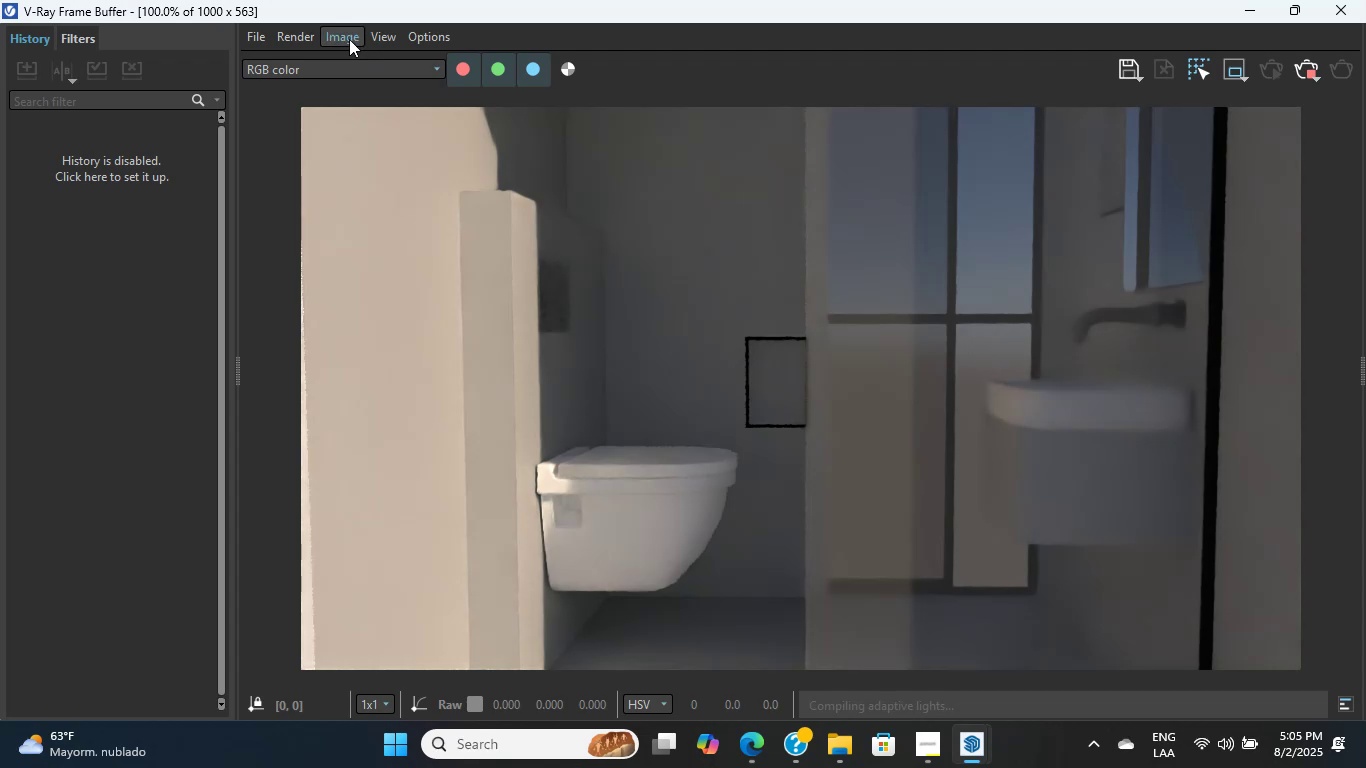 
mouse_move([322, 57])
 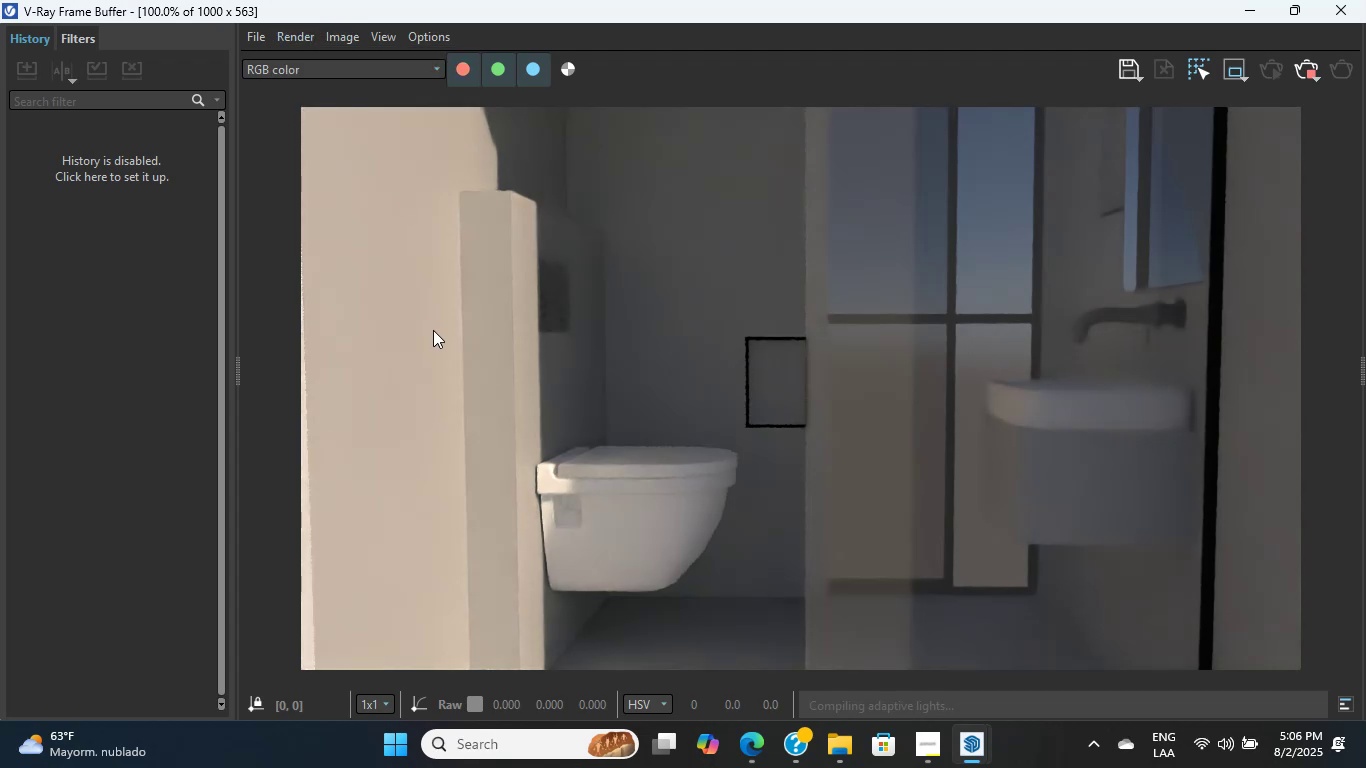 
double_click([451, 339])
 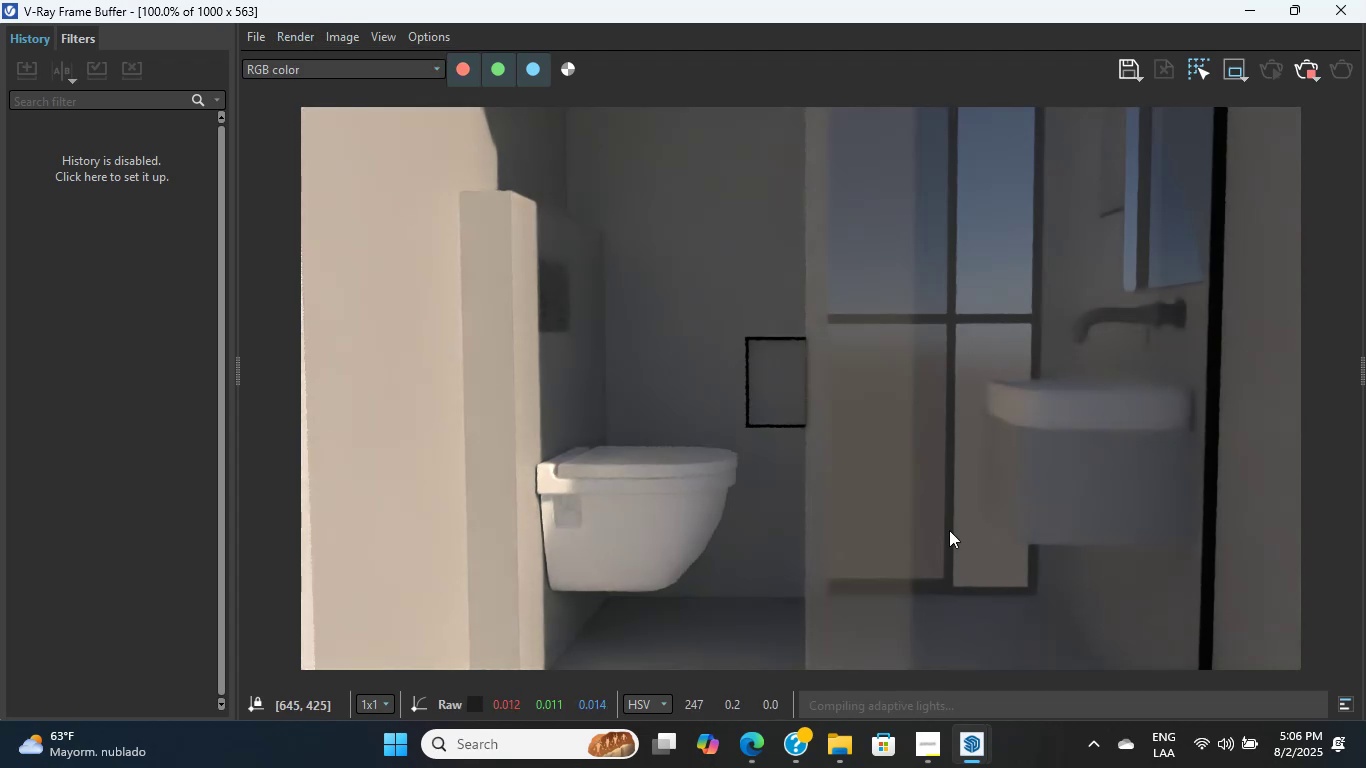 
left_click([938, 487])
 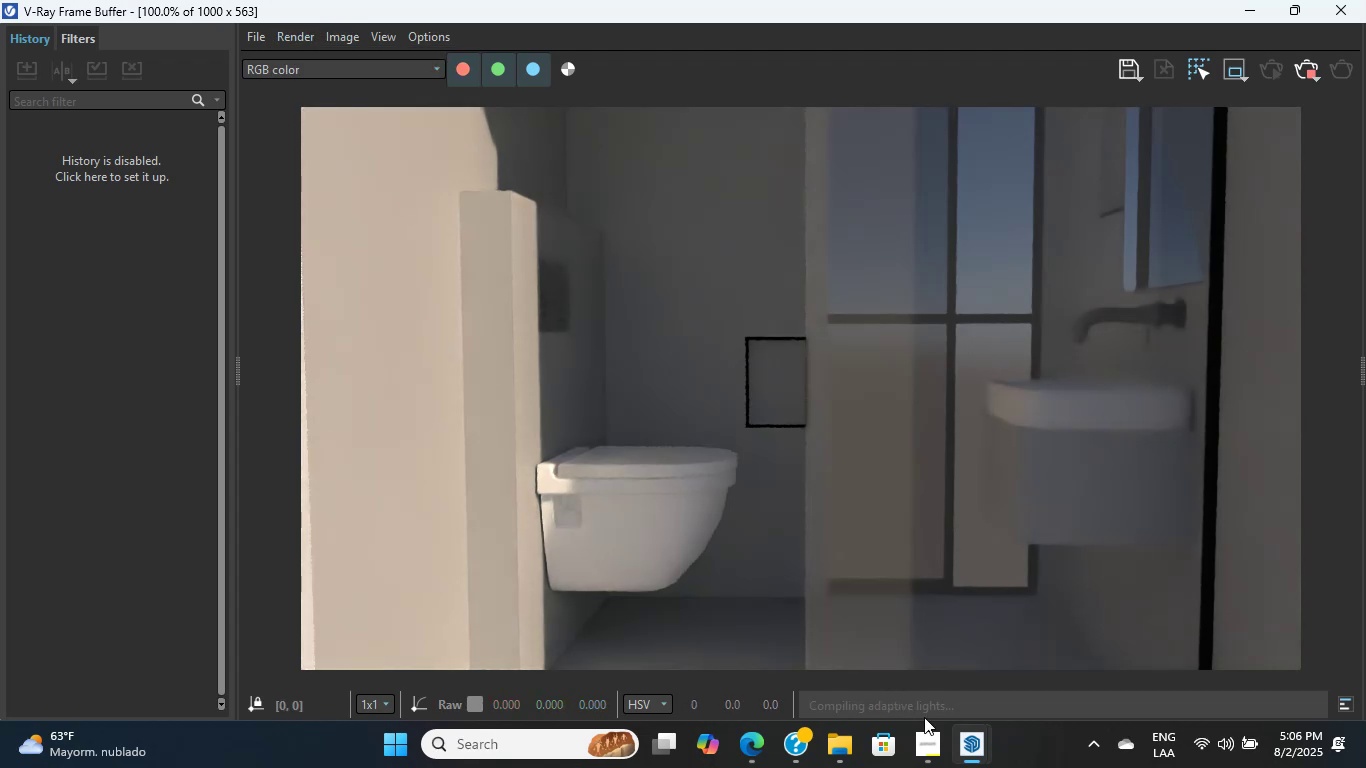 
left_click([946, 754])
 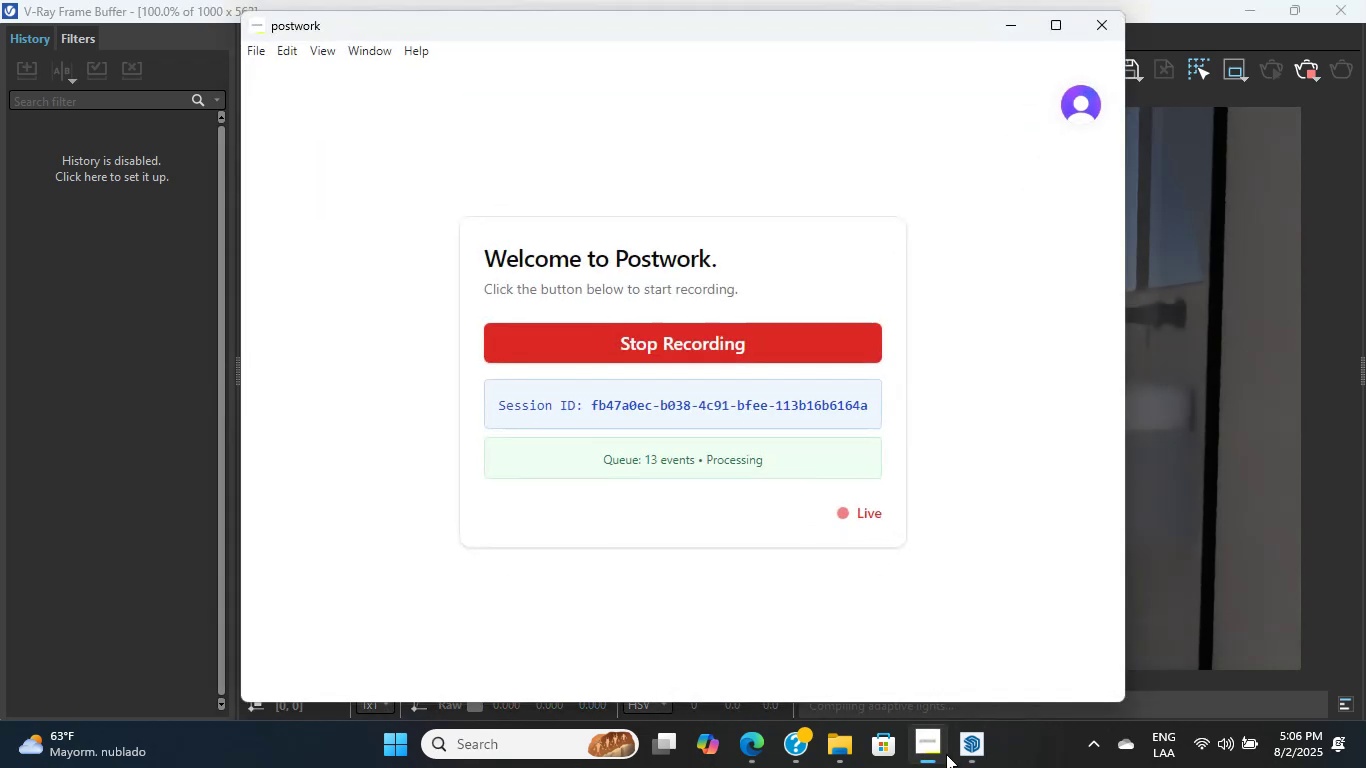 
left_click_drag(start_coordinate=[942, 754], to_coordinate=[935, 754])
 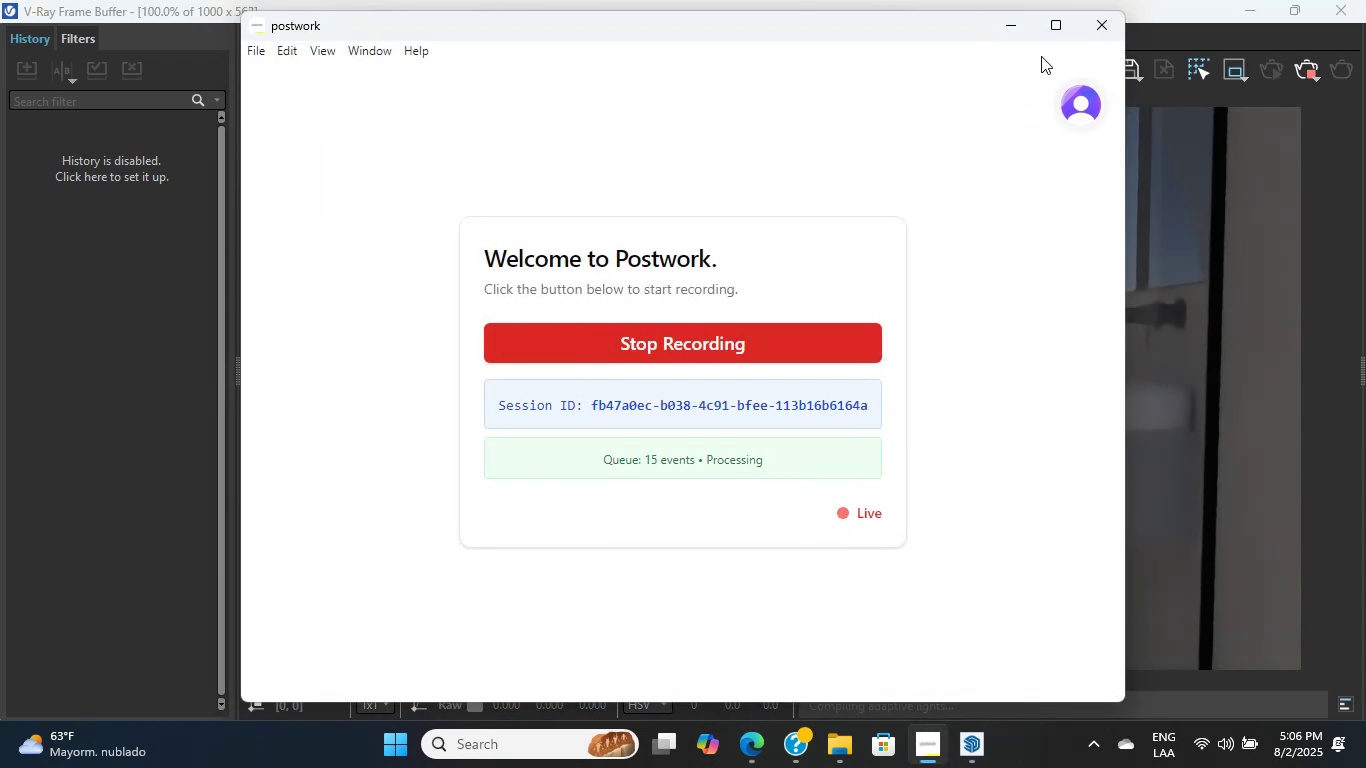 
left_click([999, 22])
 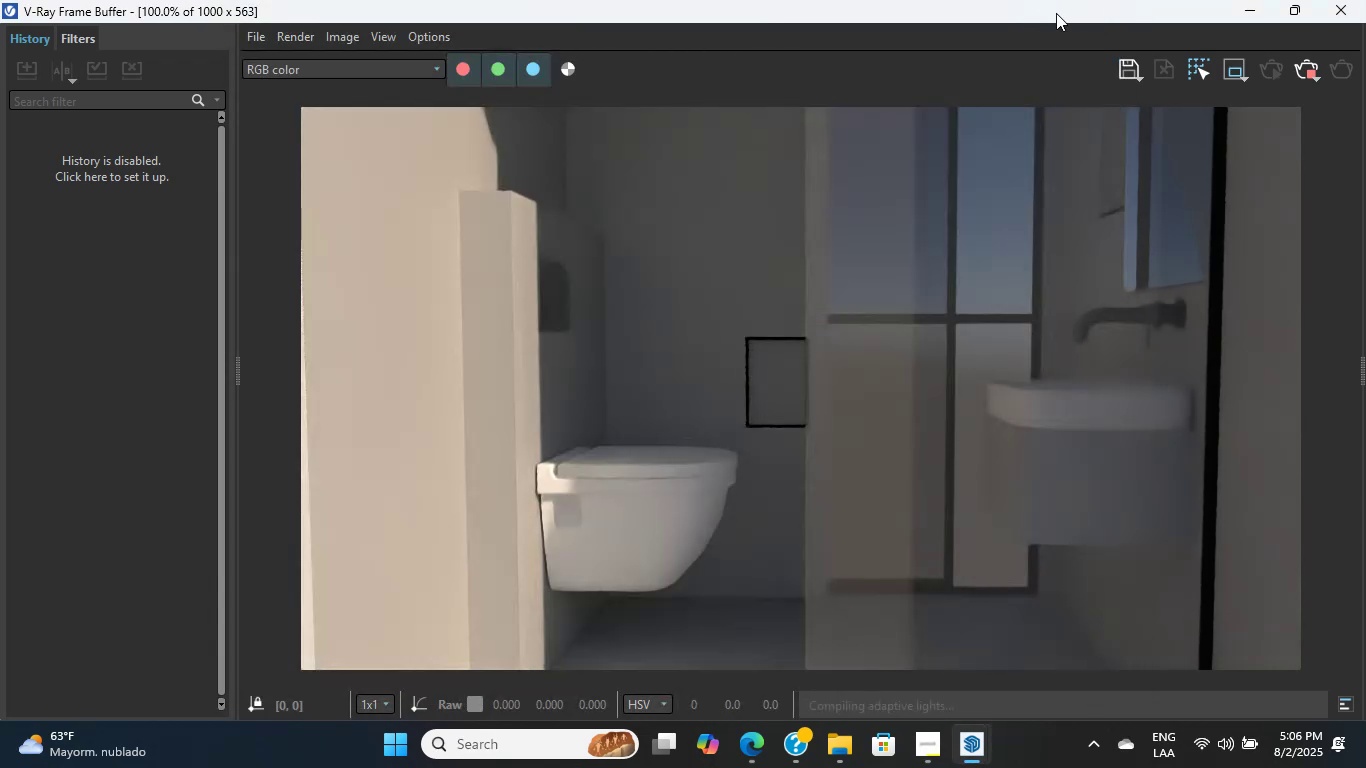 
left_click([647, 274])
 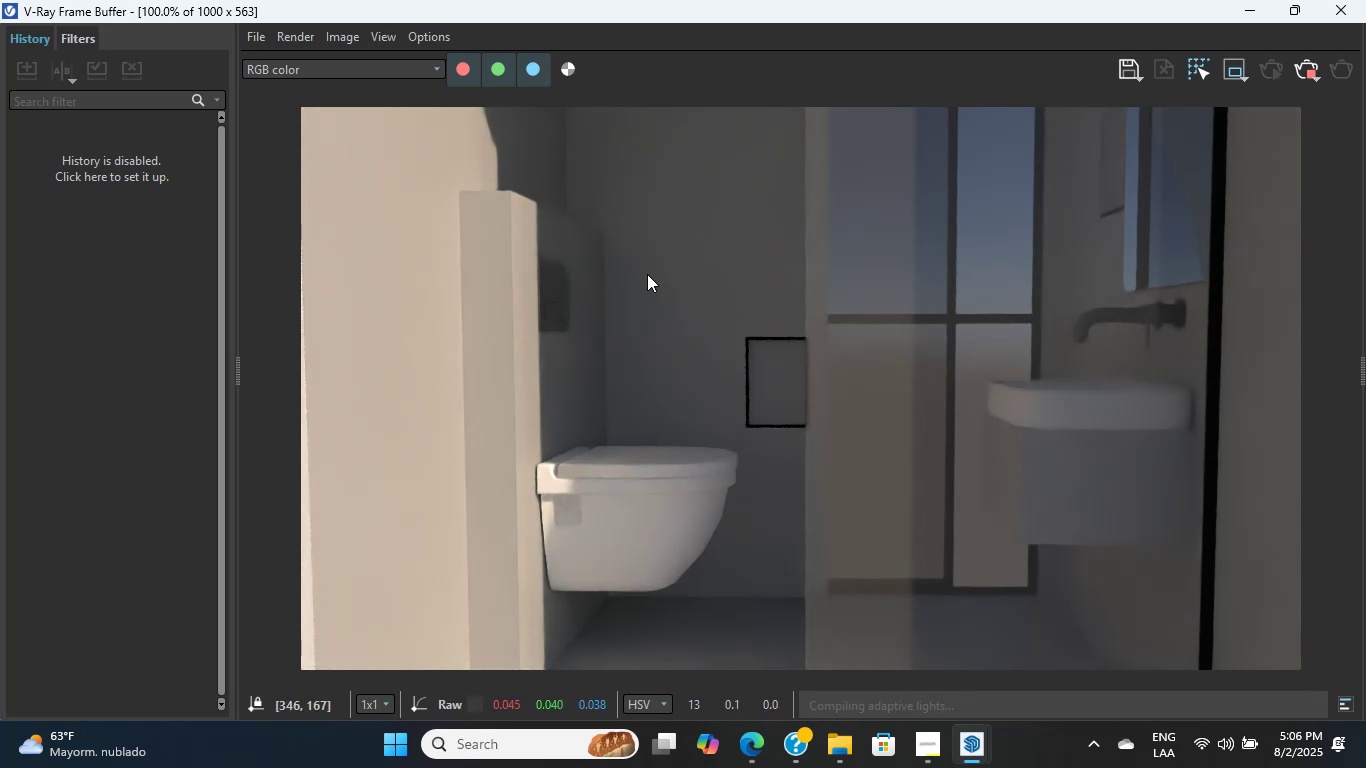 
double_click([647, 274])
 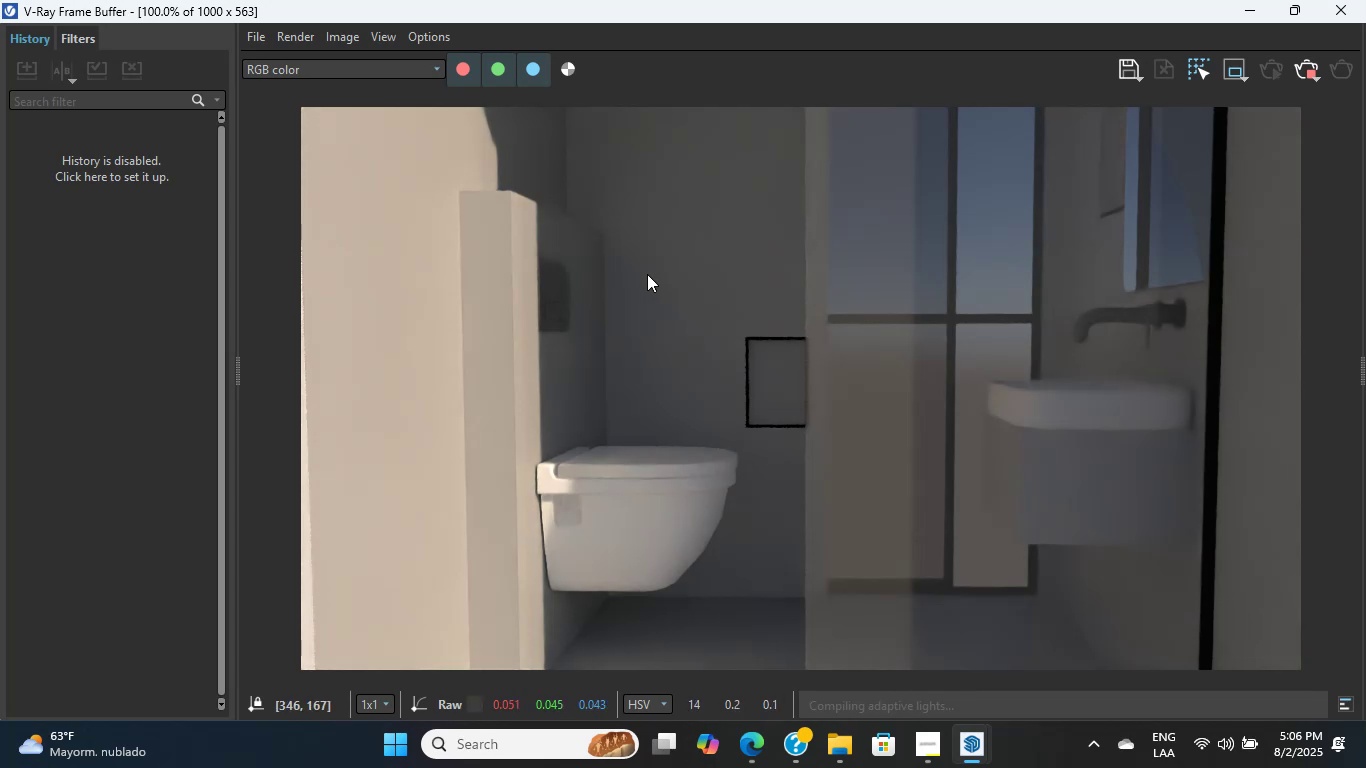 
double_click([647, 274])
 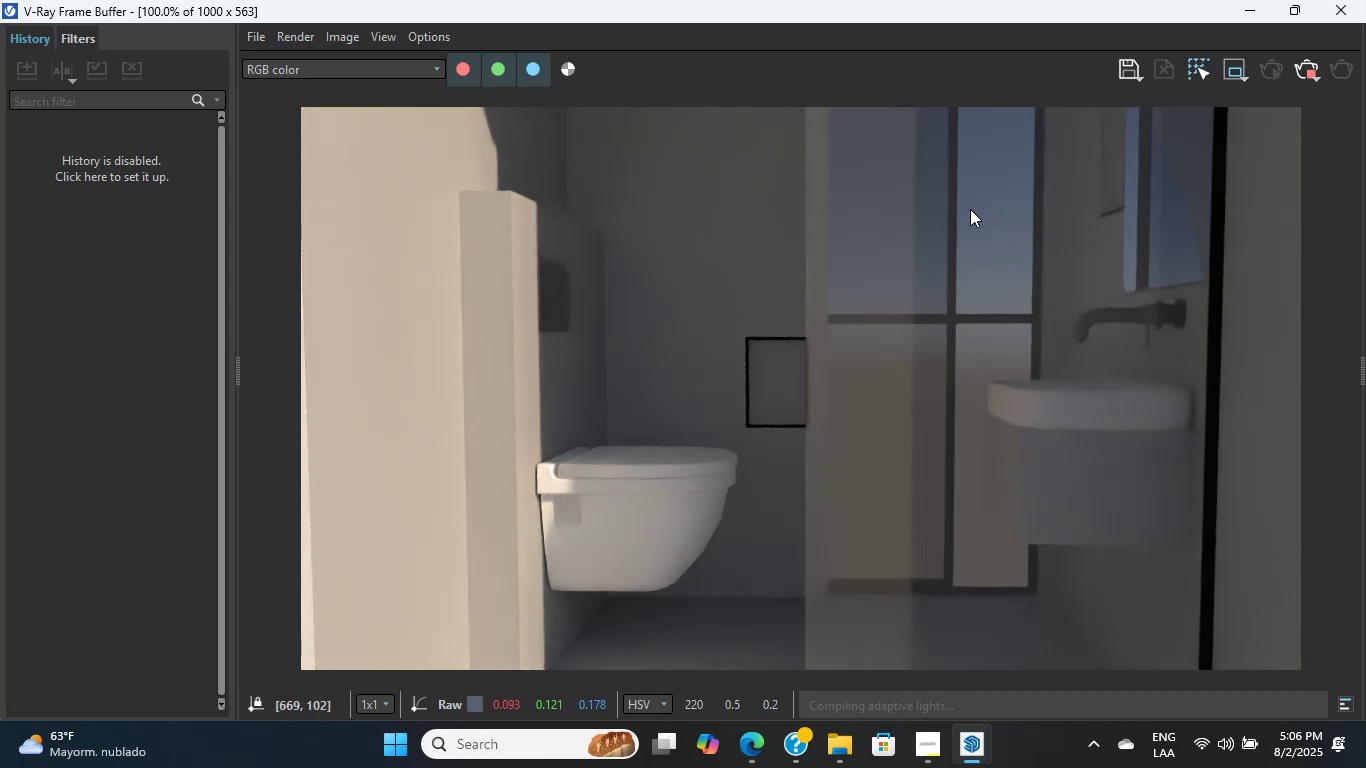 
wait(9.37)
 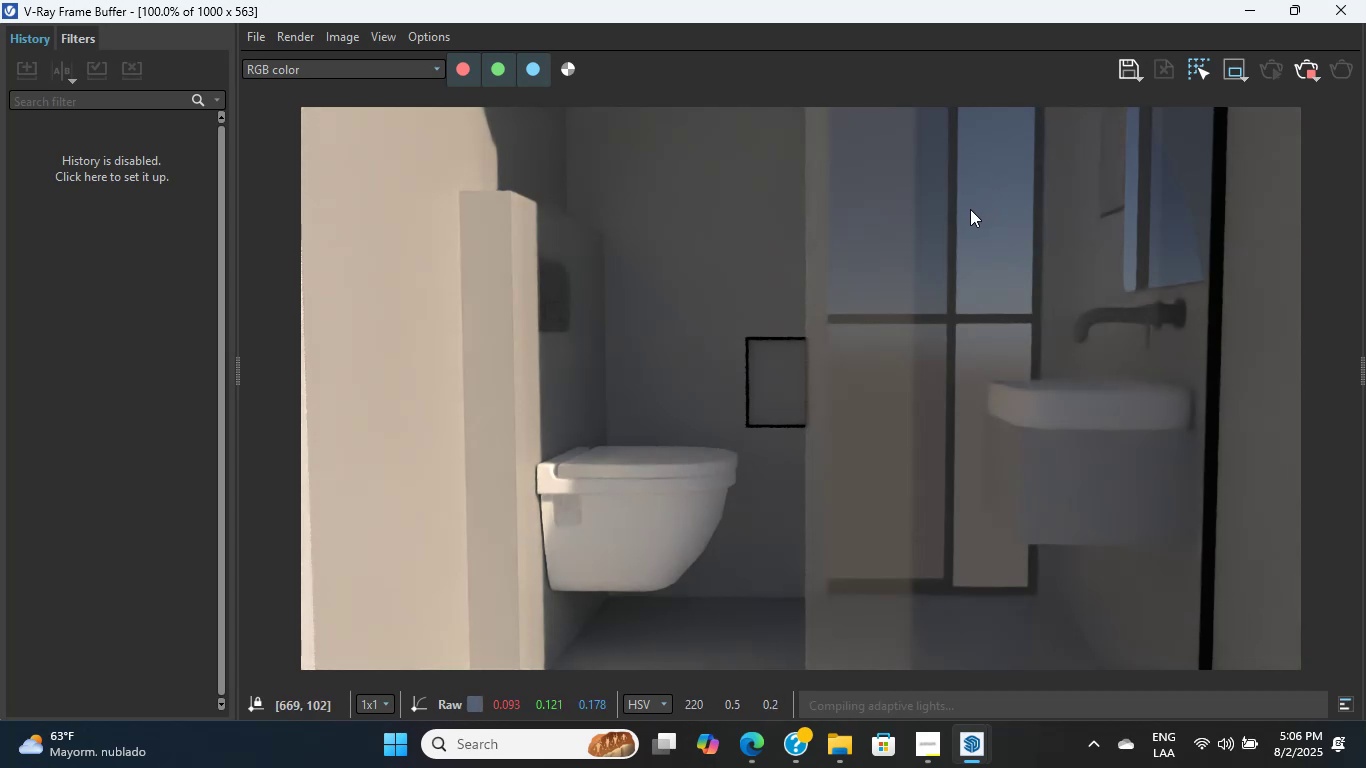 
left_click([970, 209])
 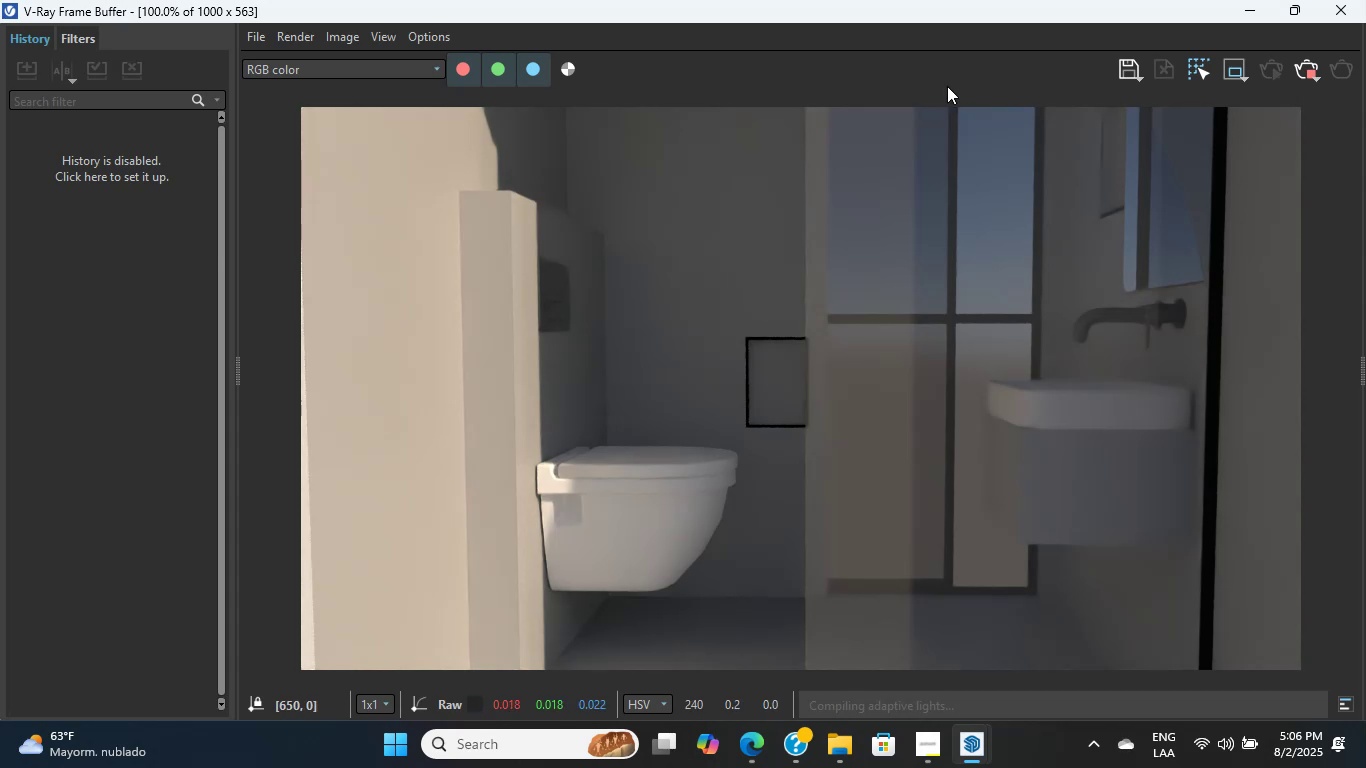 
left_click_drag(start_coordinate=[921, 17], to_coordinate=[1365, 360])
 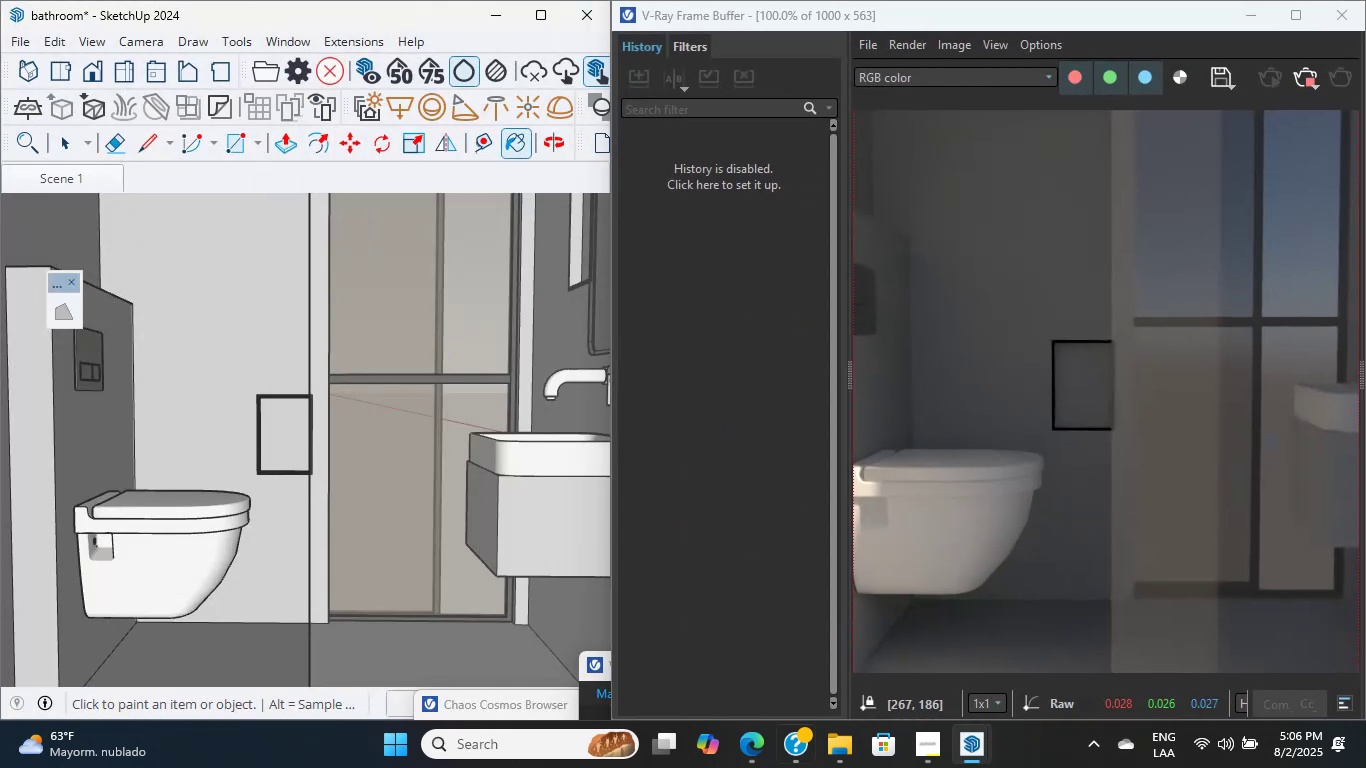 
left_click([981, 754])
 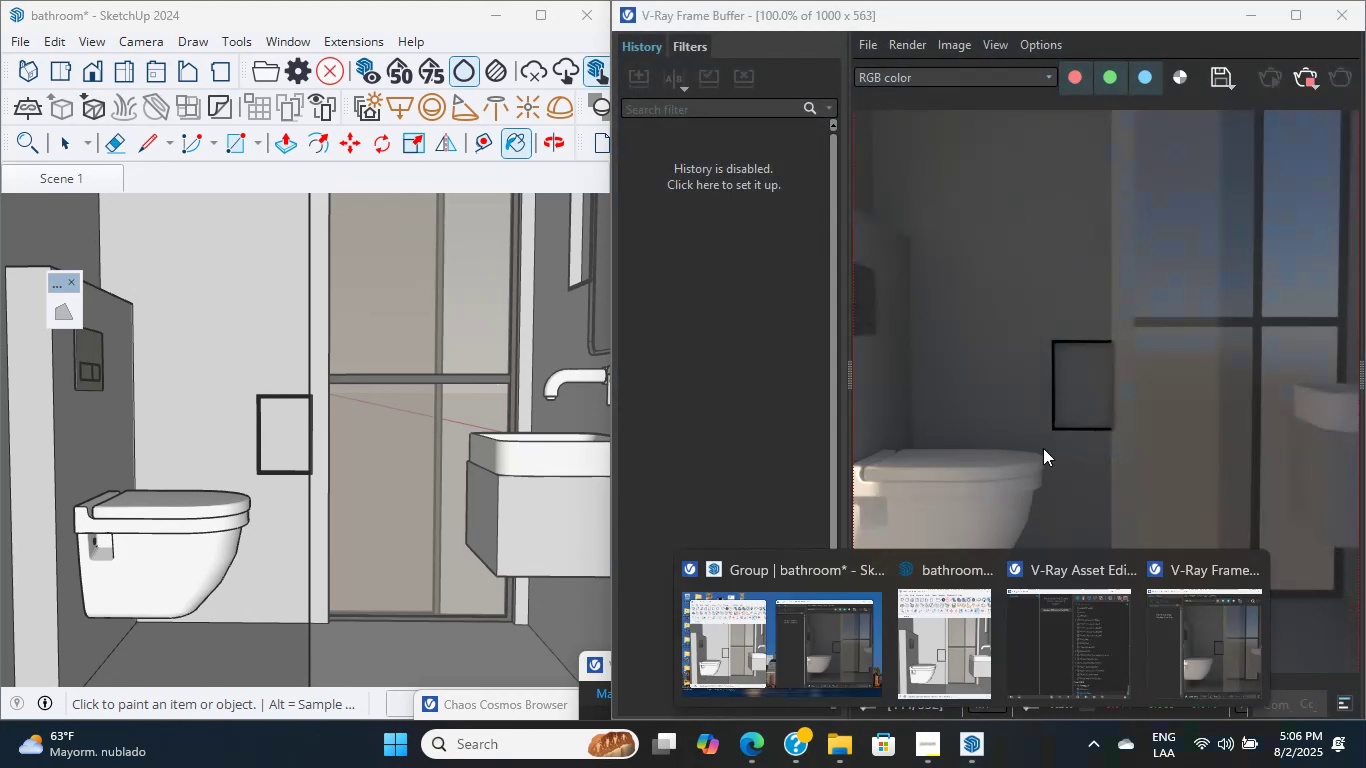 
wait(6.0)
 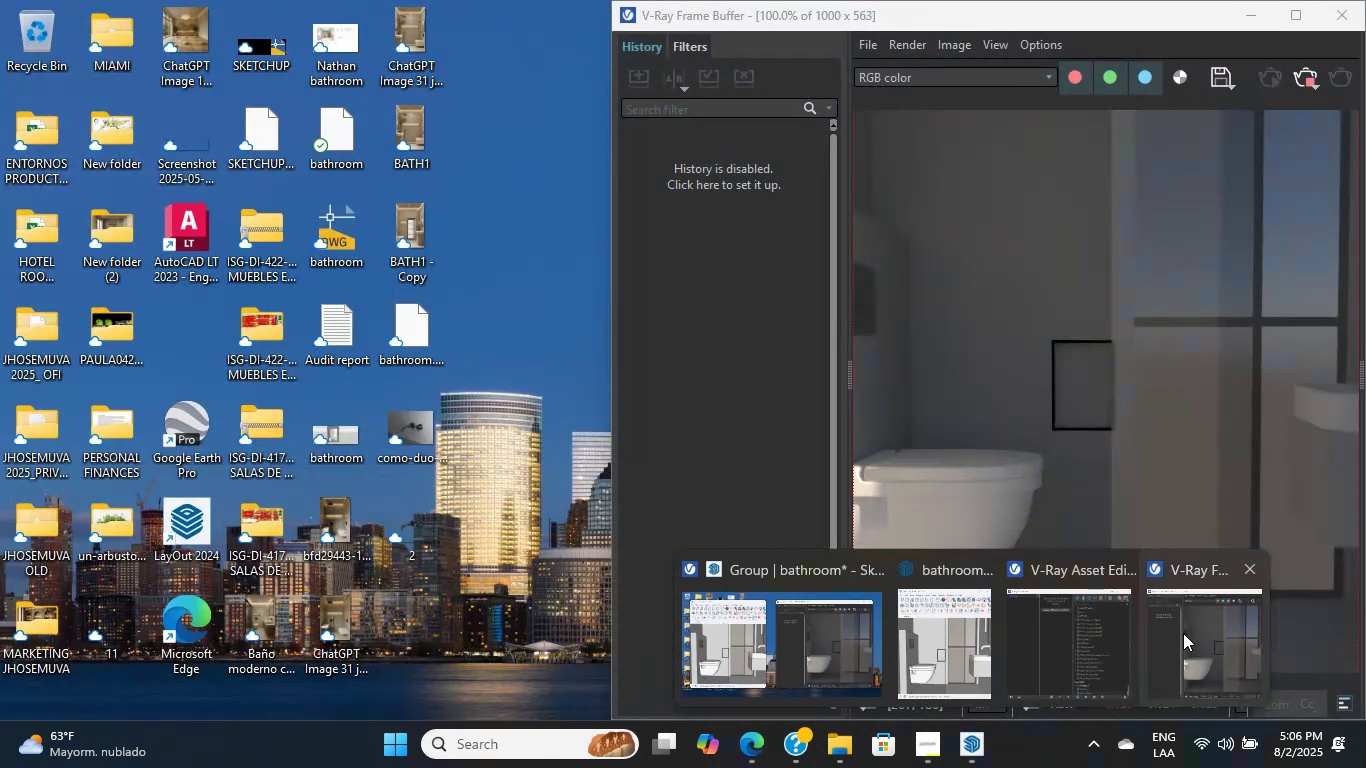 
left_click([69, 142])
 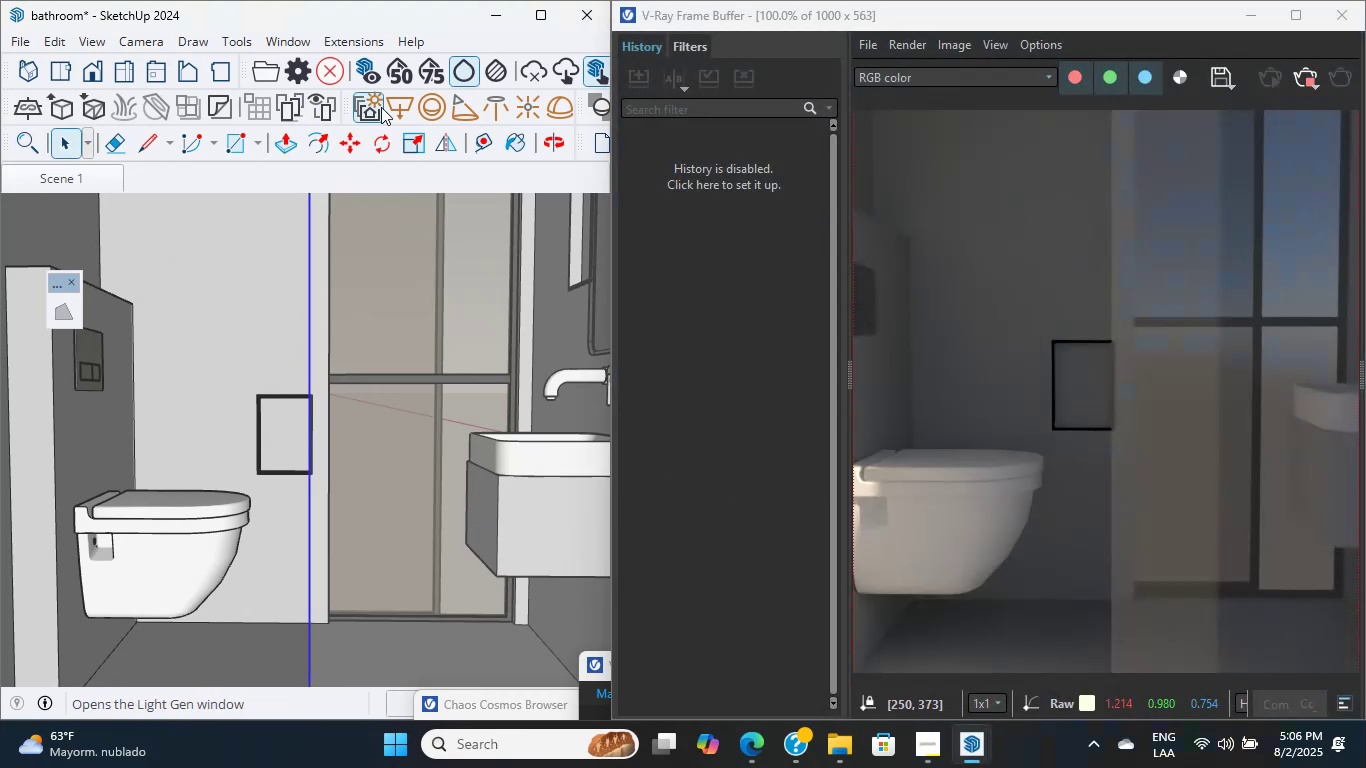 
left_click([451, 187])
 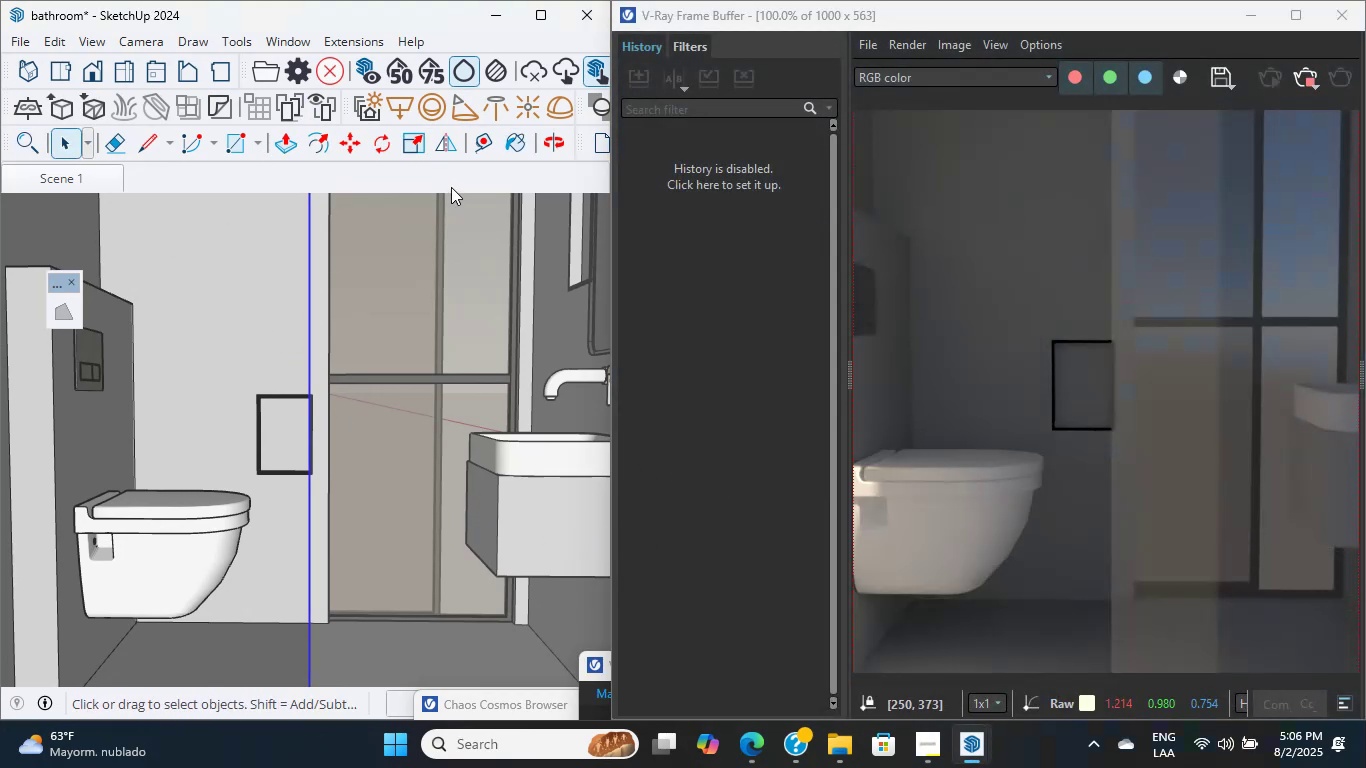 
left_click([451, 187])
 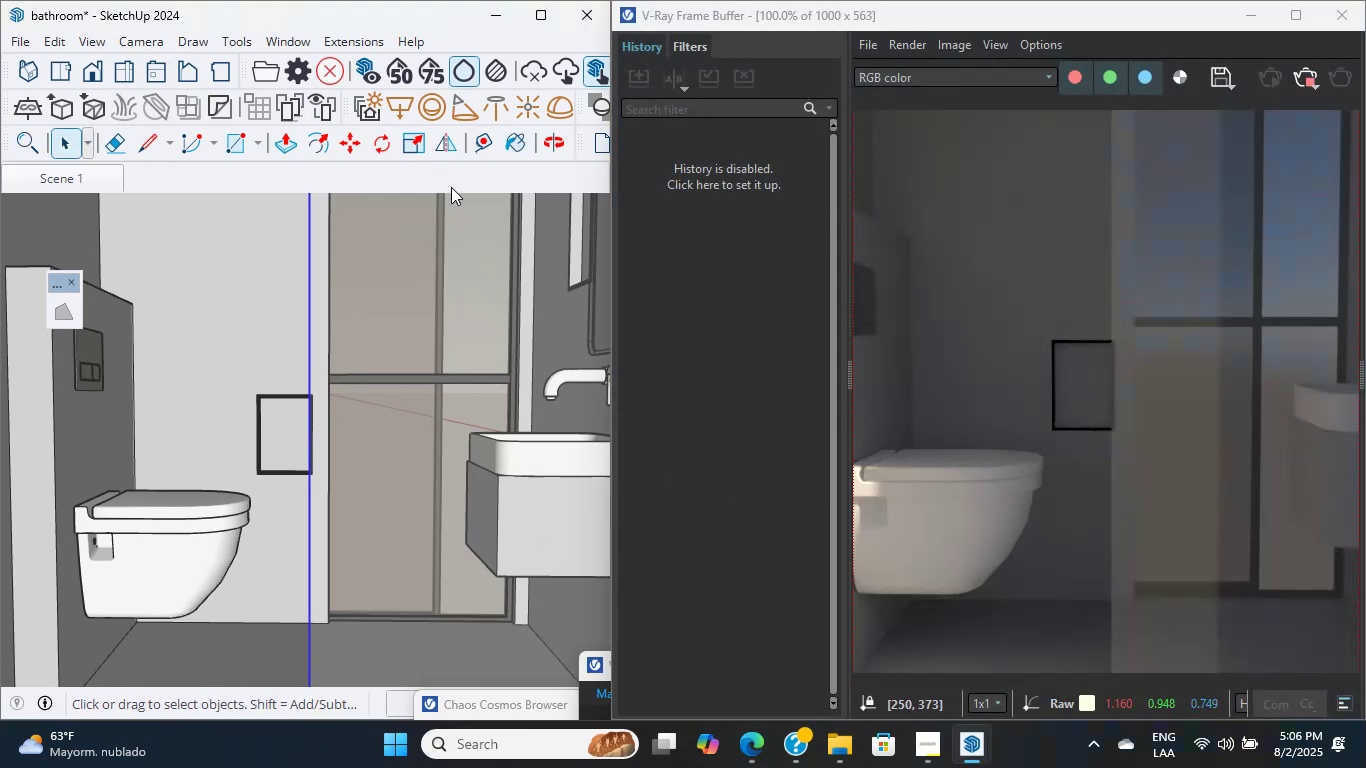 
left_click([451, 187])
 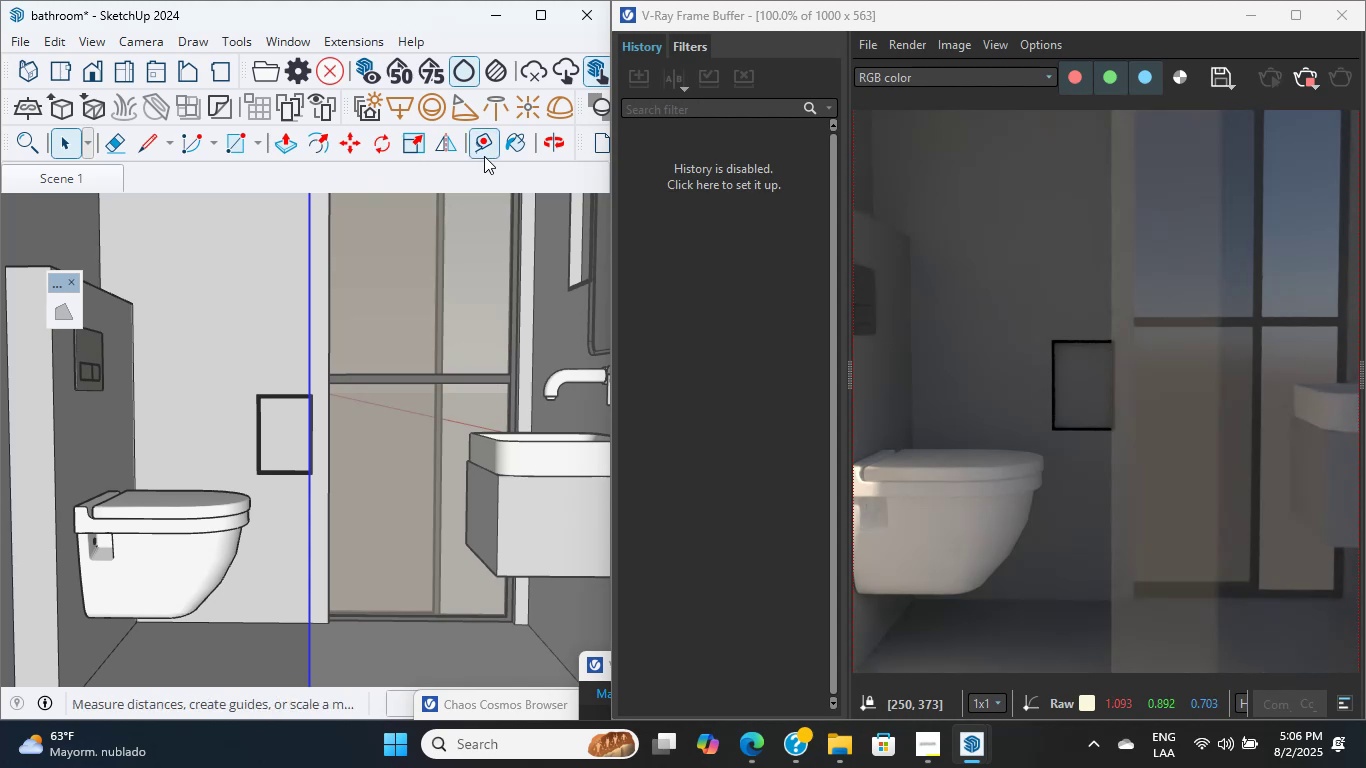 
wait(5.4)
 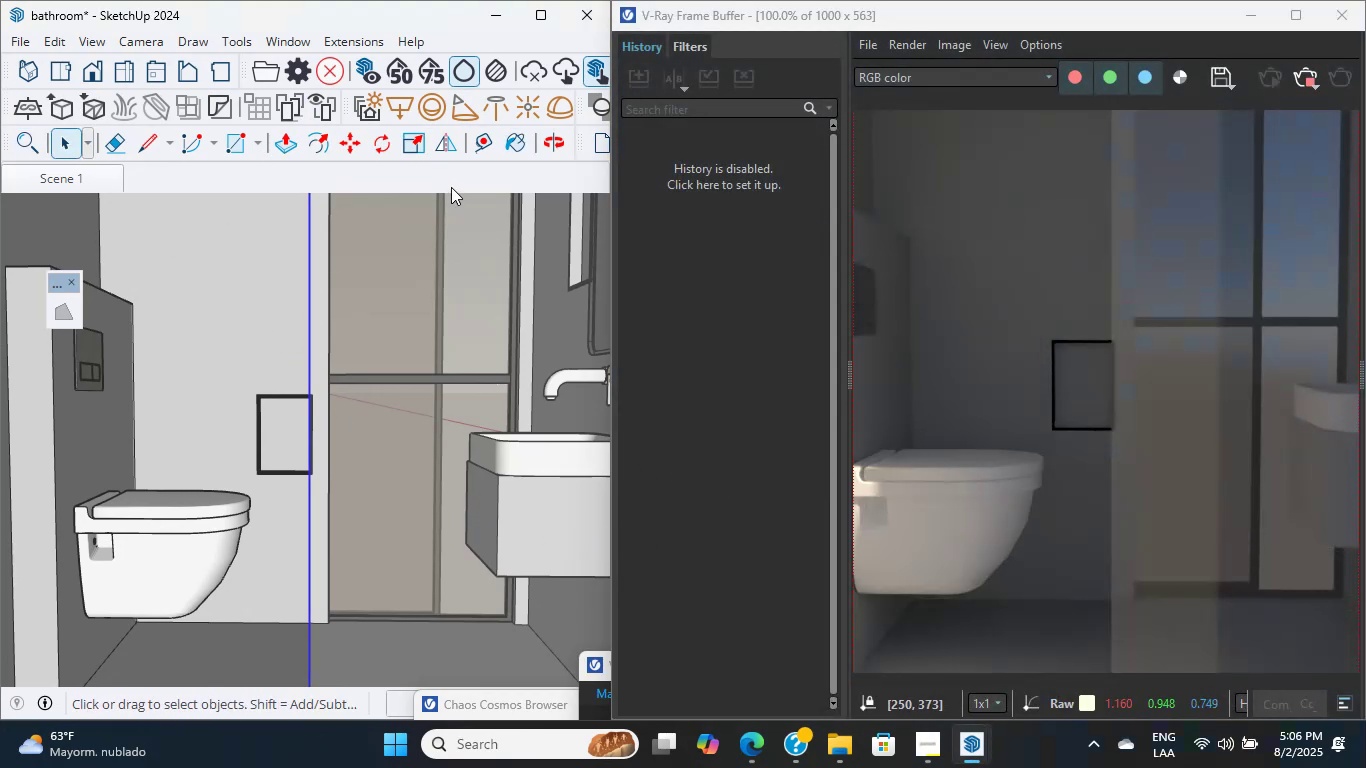 
left_click([1337, 22])
 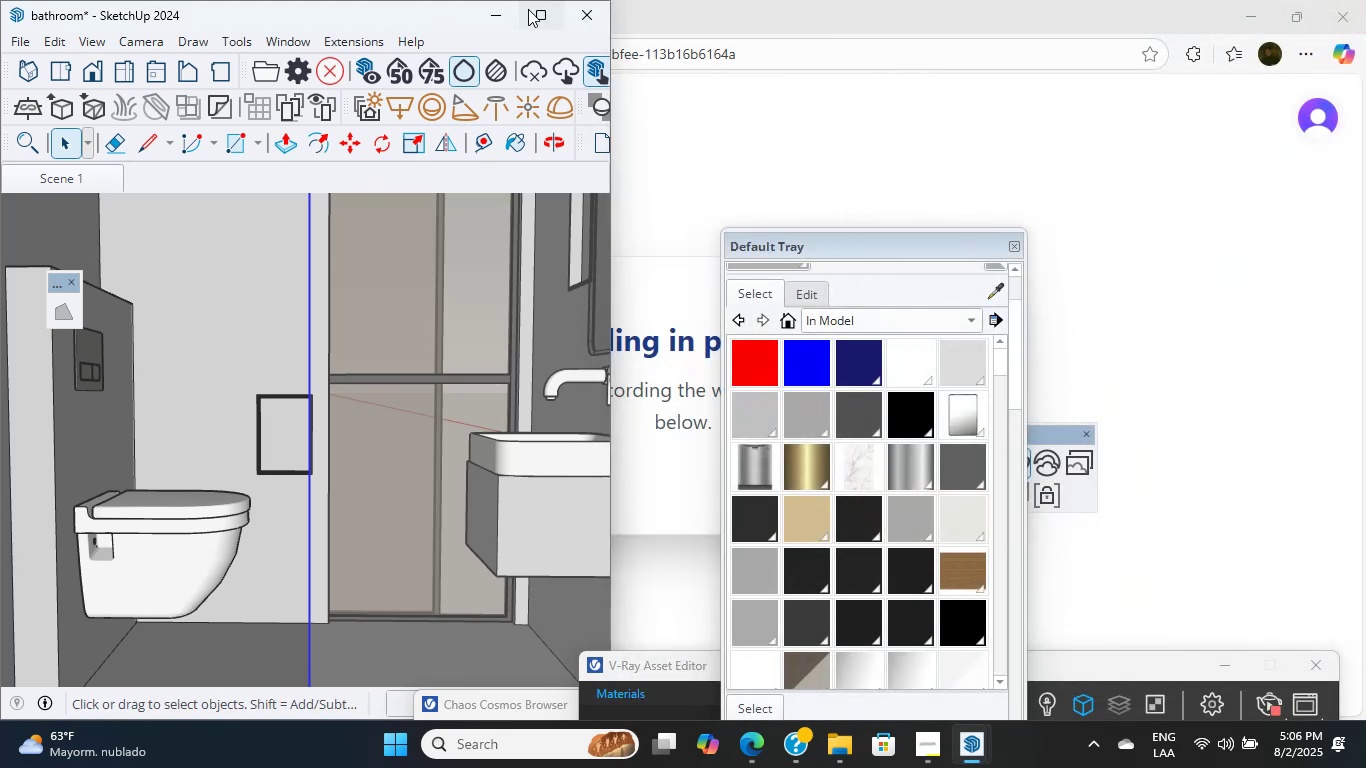 
left_click_drag(start_coordinate=[442, 16], to_coordinate=[908, 0])
 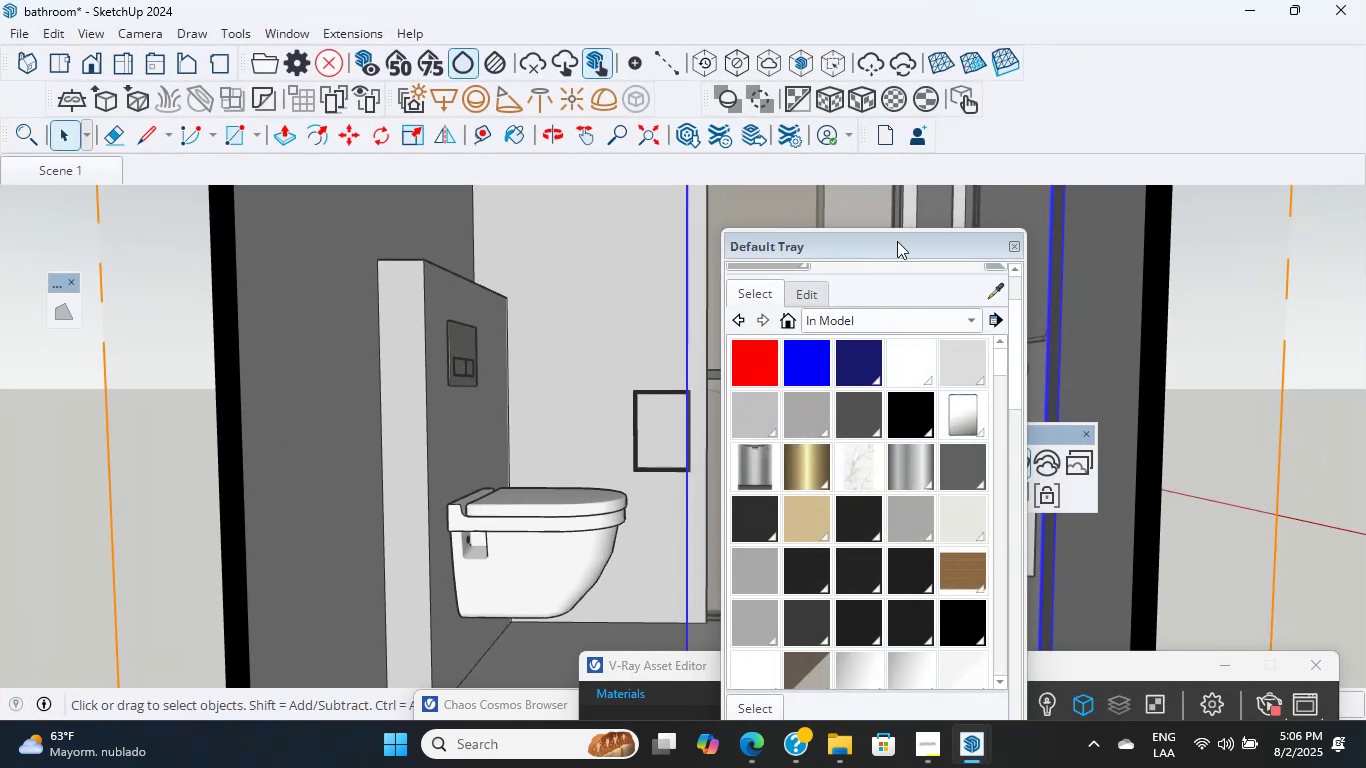 
left_click_drag(start_coordinate=[880, 246], to_coordinate=[44, 505])
 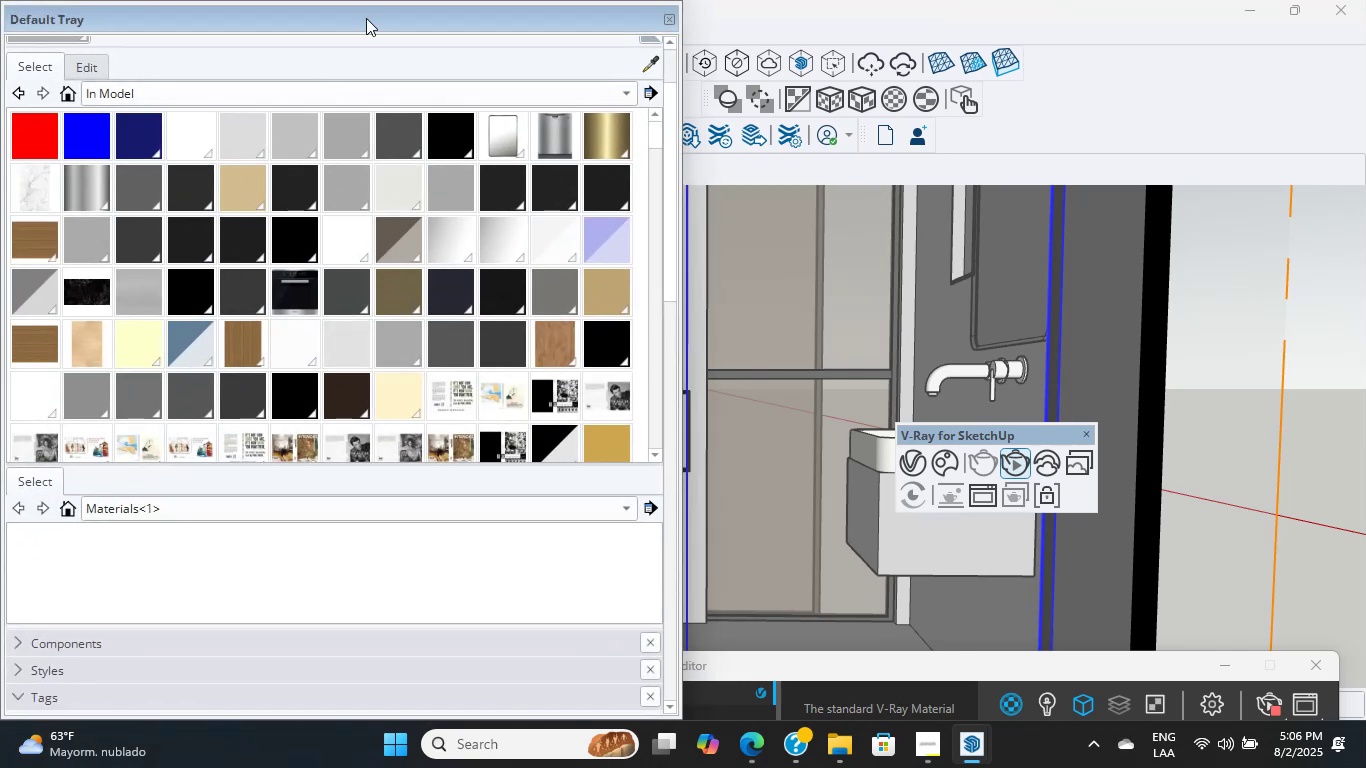 
left_click_drag(start_coordinate=[370, 15], to_coordinate=[182, 553])
 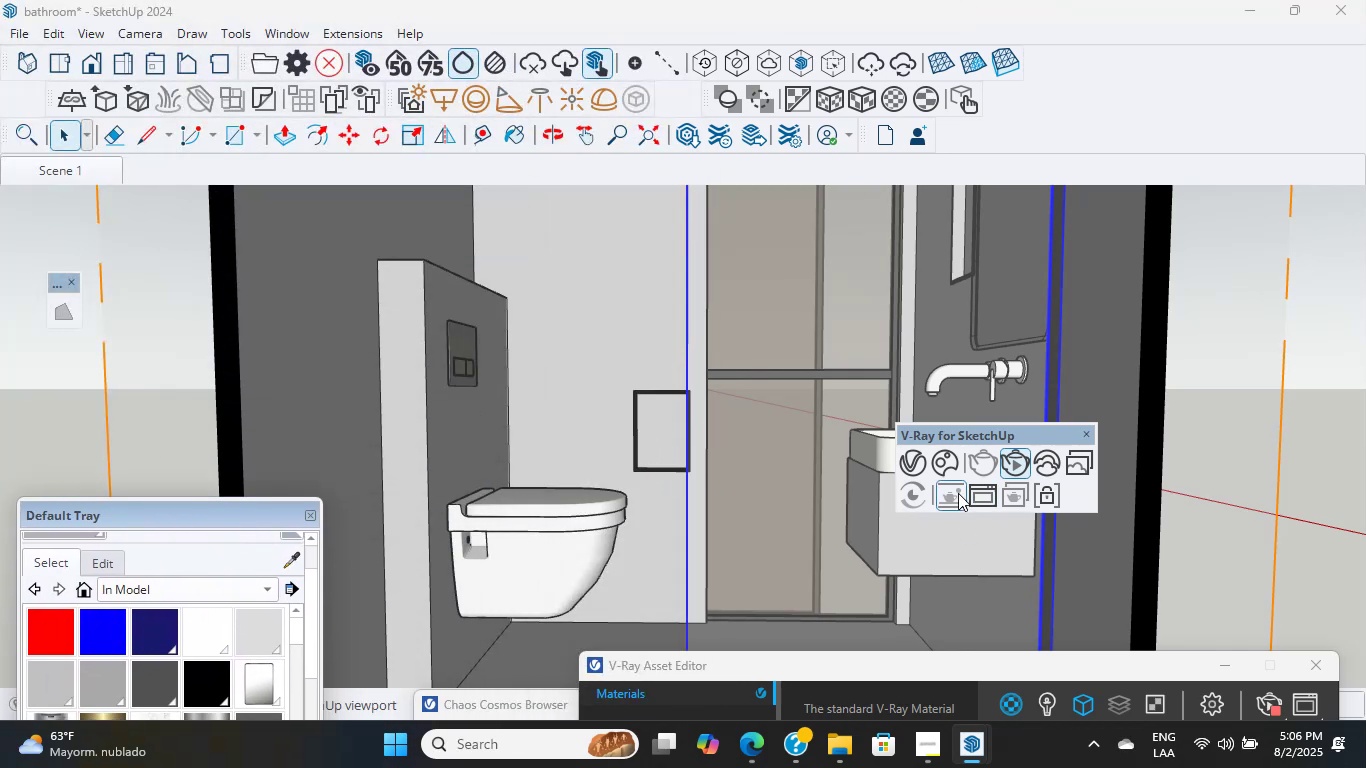 
left_click([913, 464])
 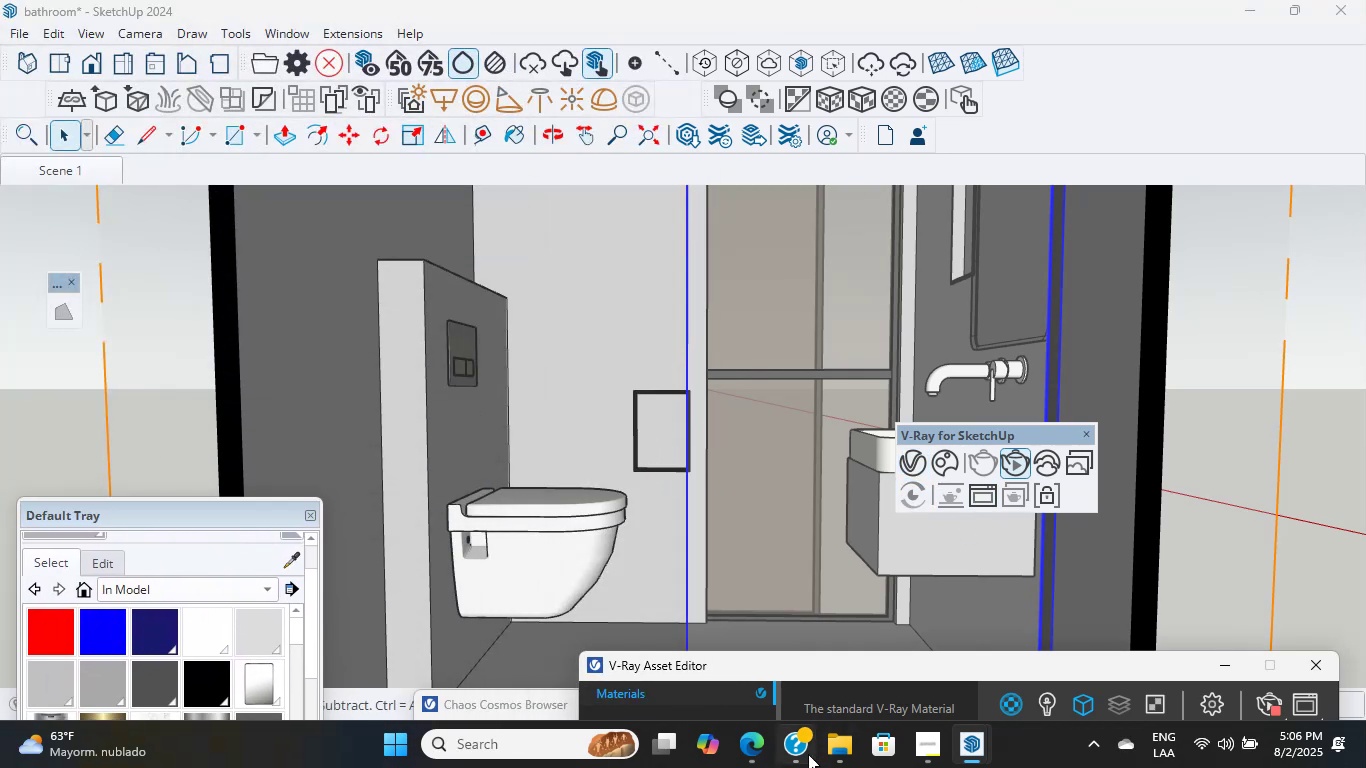 
left_click_drag(start_coordinate=[798, 670], to_coordinate=[724, 376])
 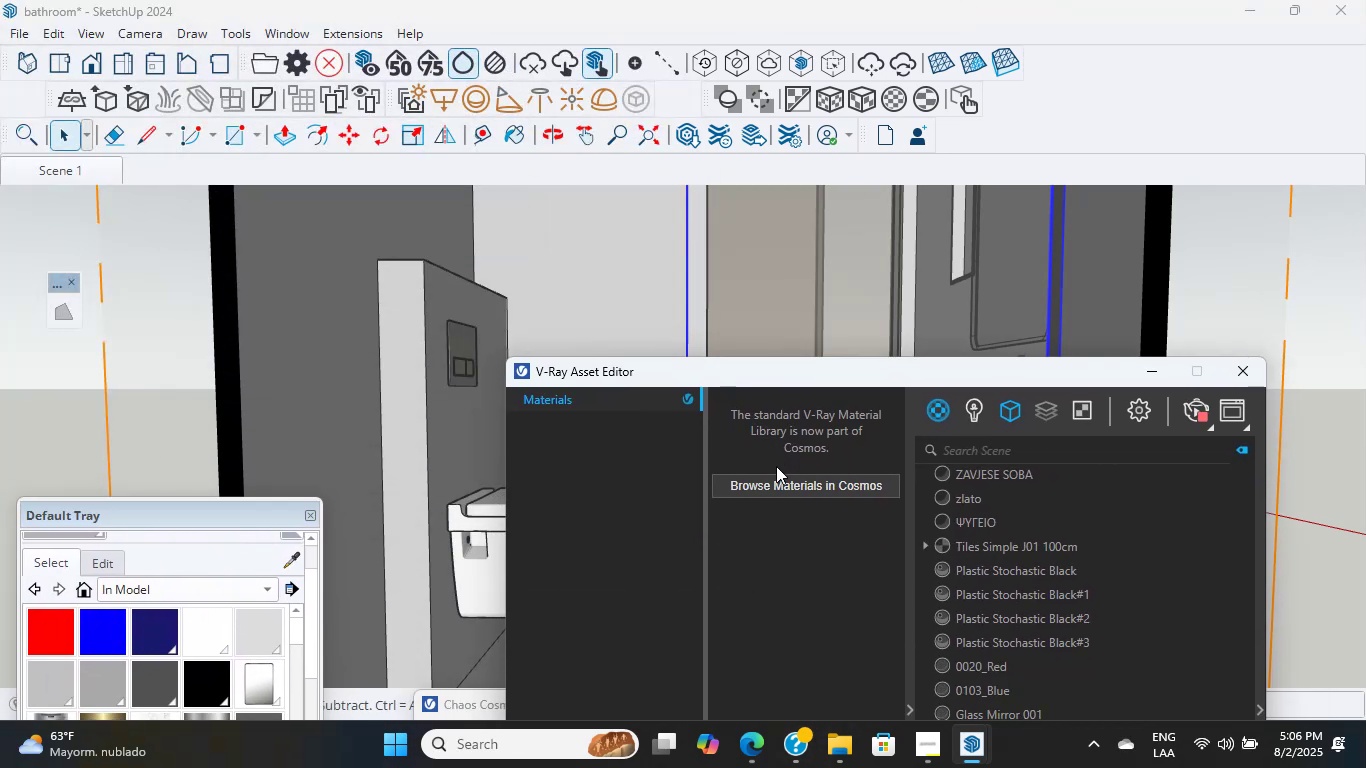 
left_click([777, 480])
 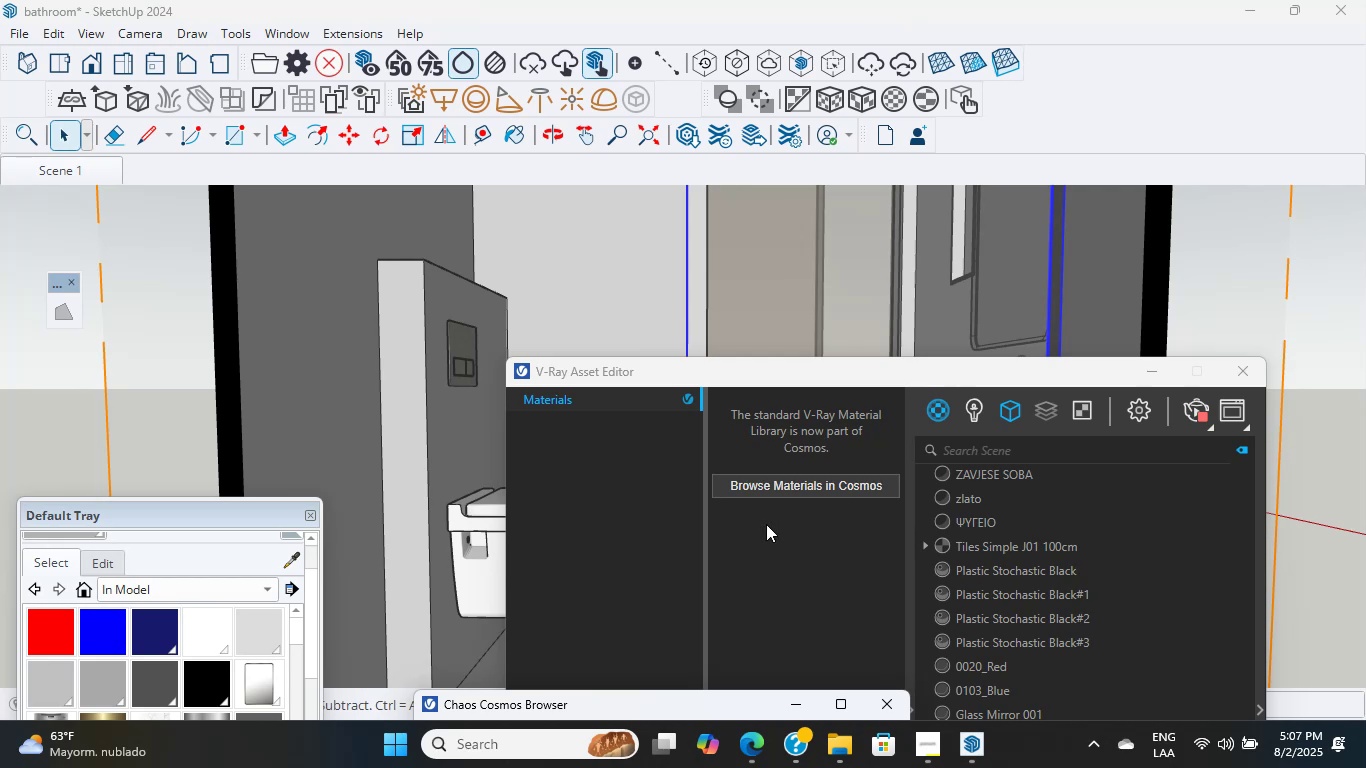 
left_click([796, 483])
 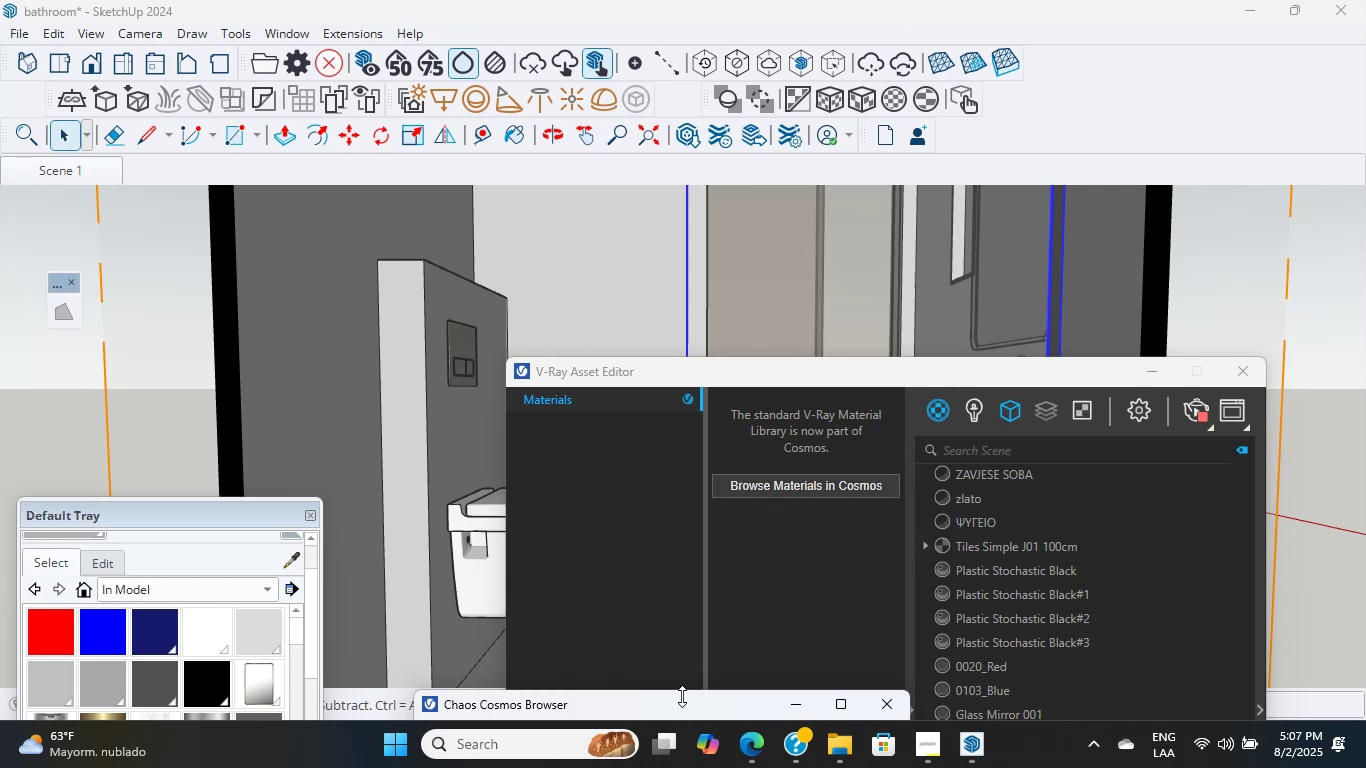 
left_click_drag(start_coordinate=[682, 701], to_coordinate=[616, 311])
 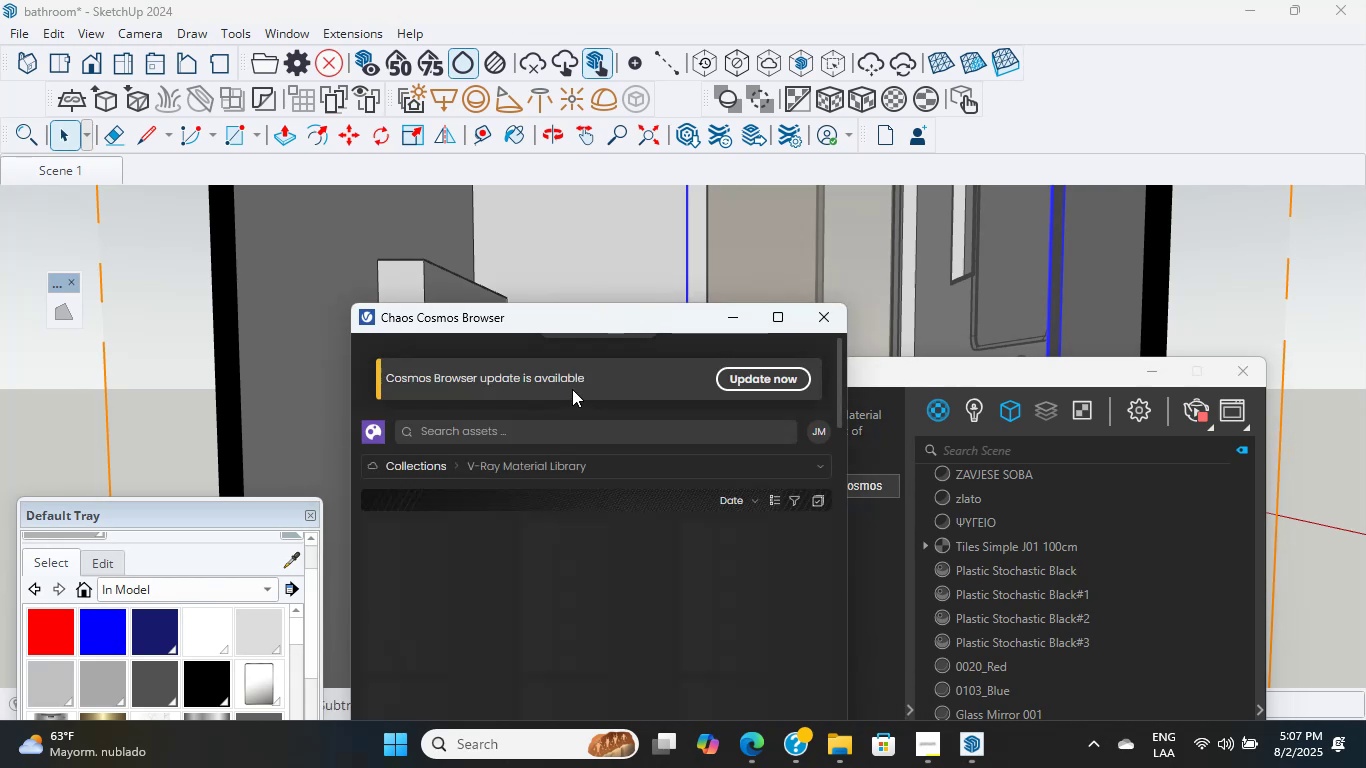 
left_click([575, 358])
 